 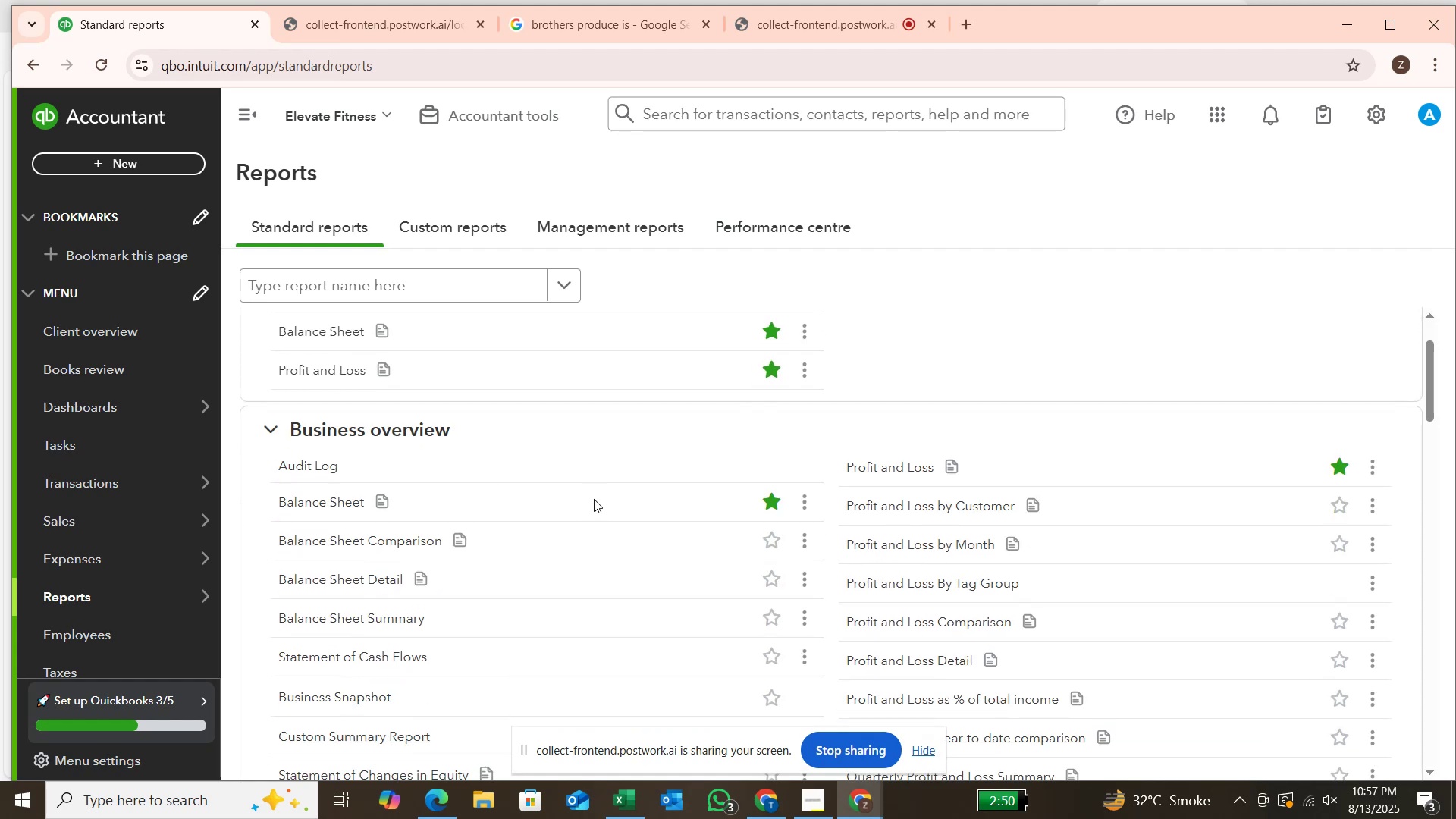 
left_click([868, 472])
 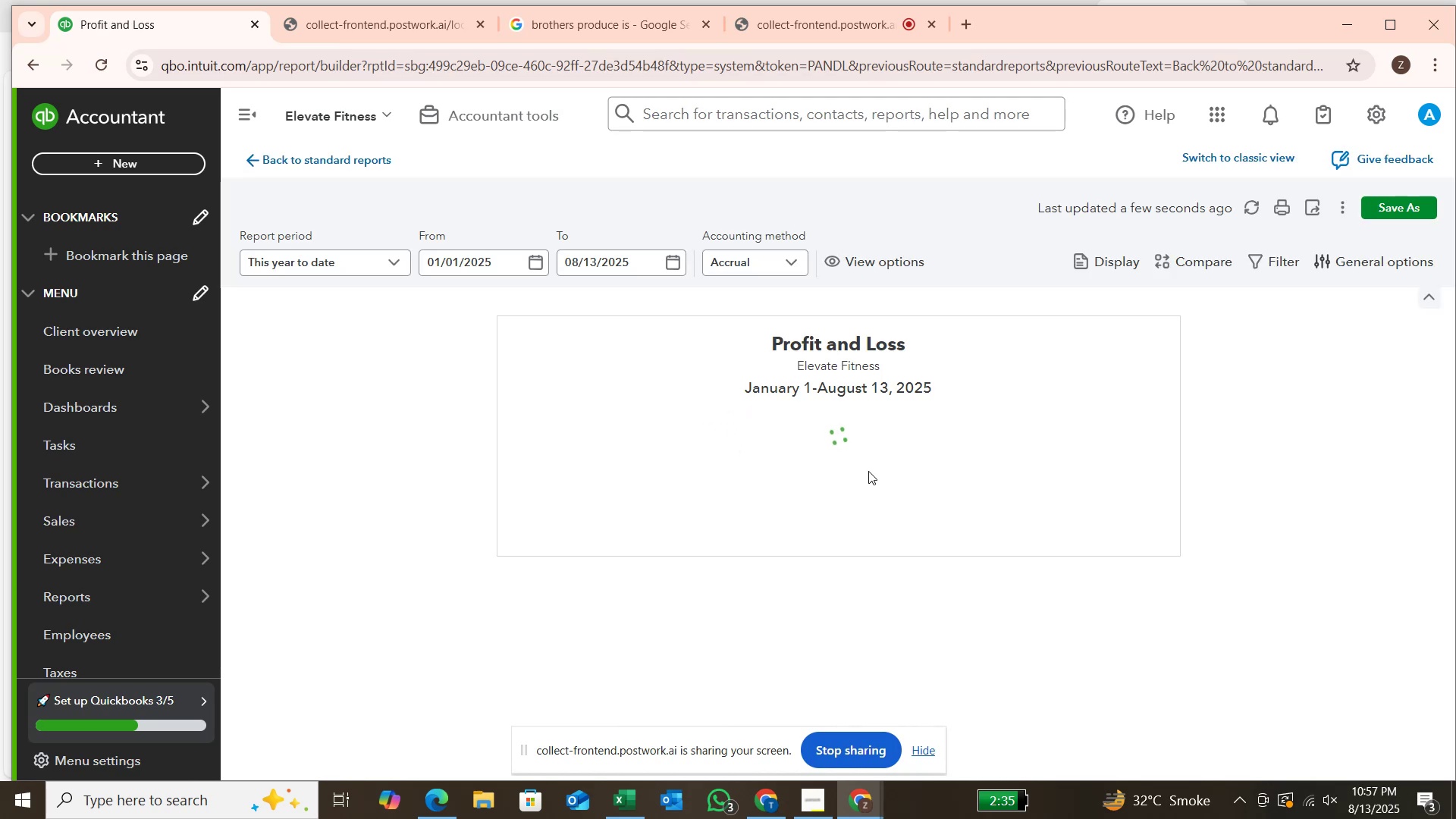 
wait(13.32)
 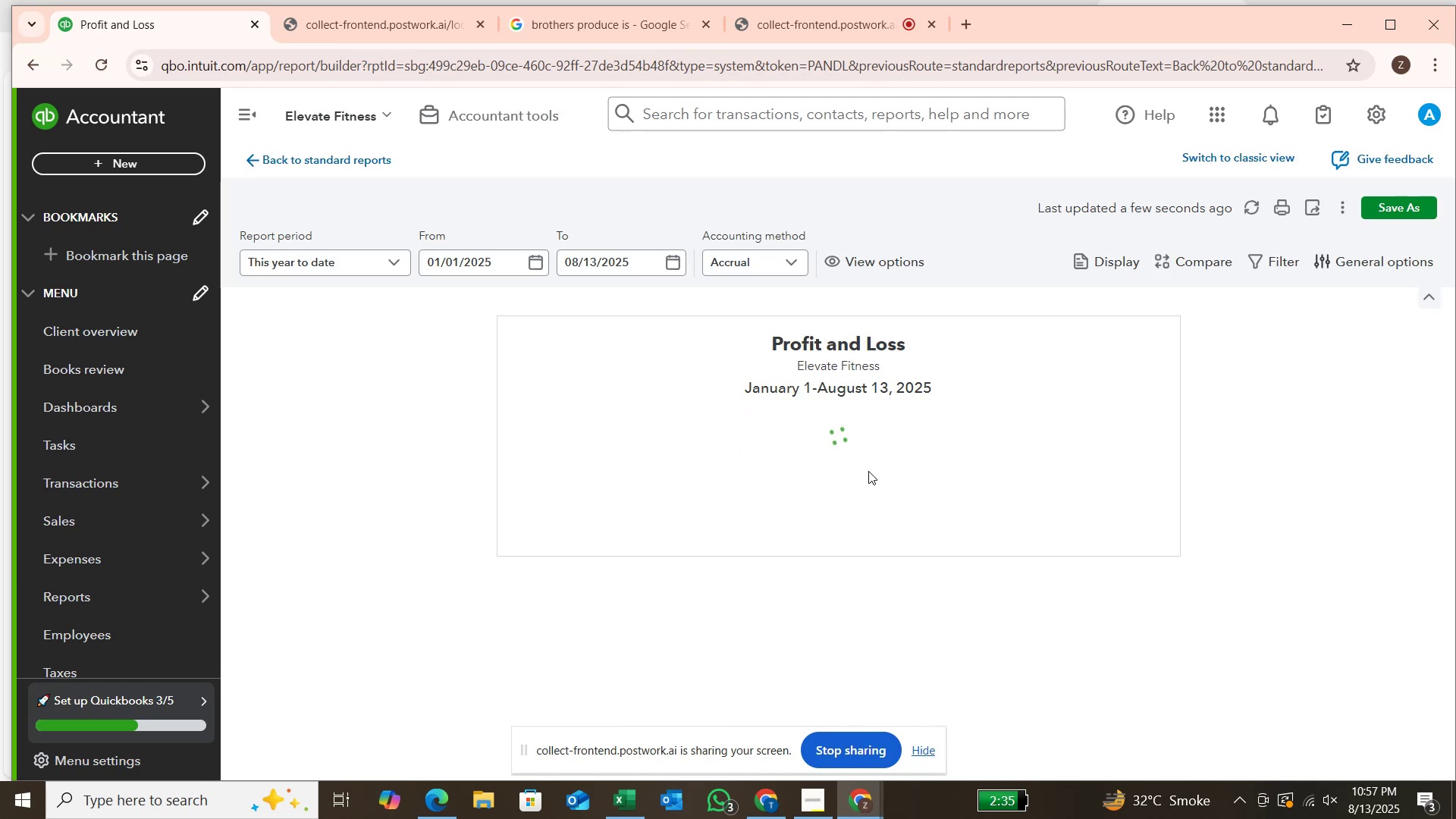 
left_click([1261, 202])
 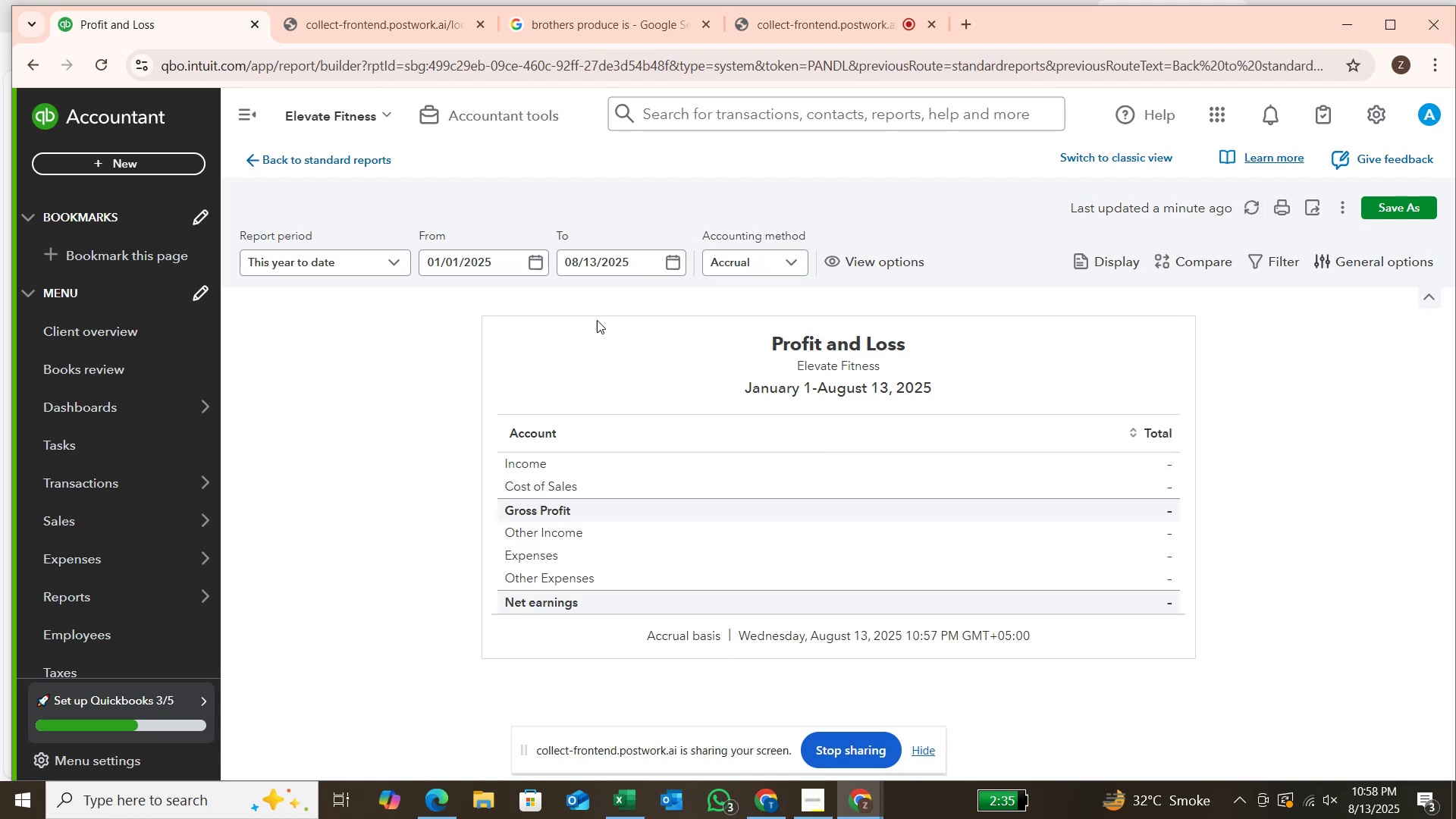 
wait(6.07)
 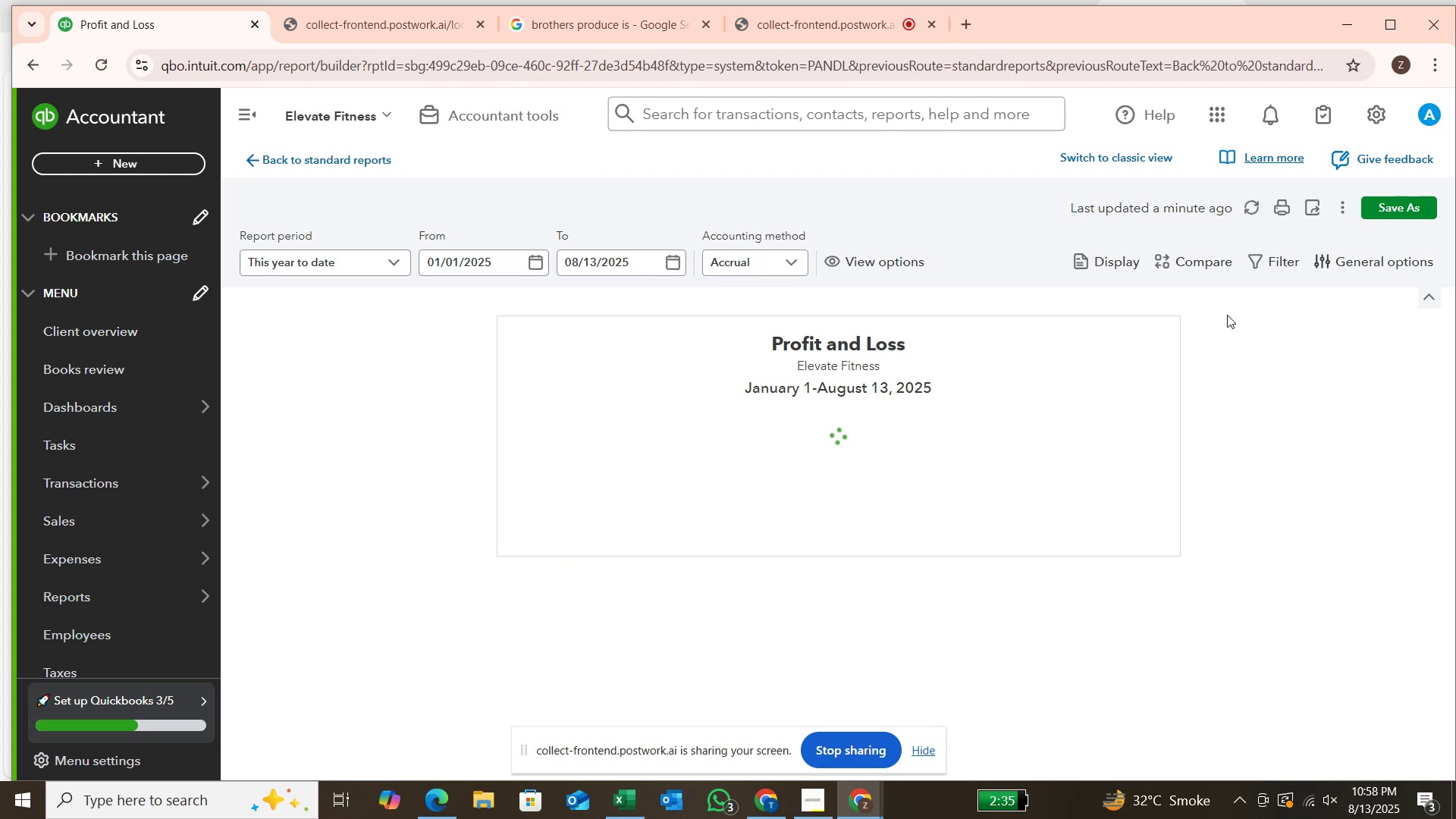 
left_click([388, 258])
 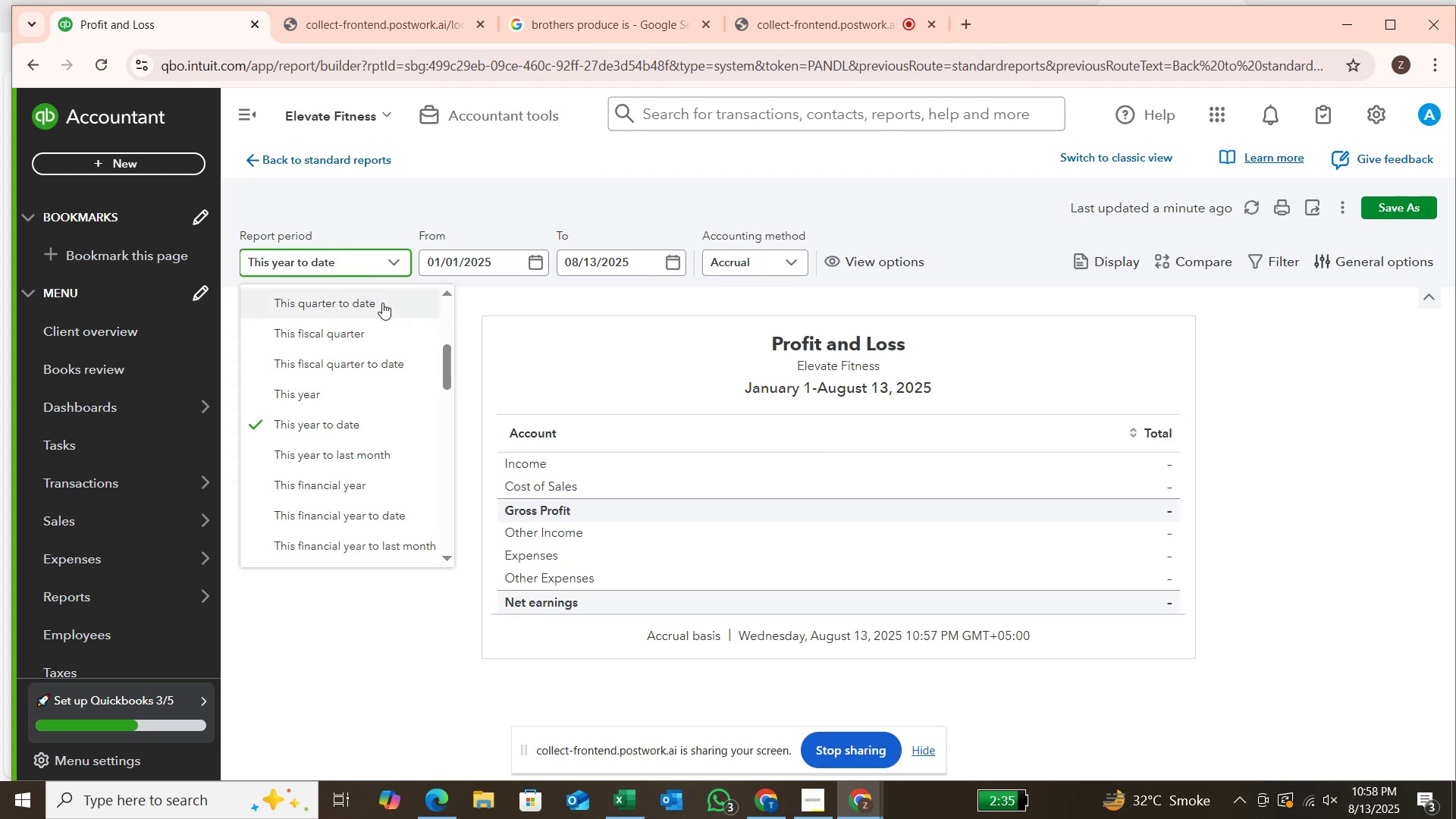 
mouse_move([414, 309])
 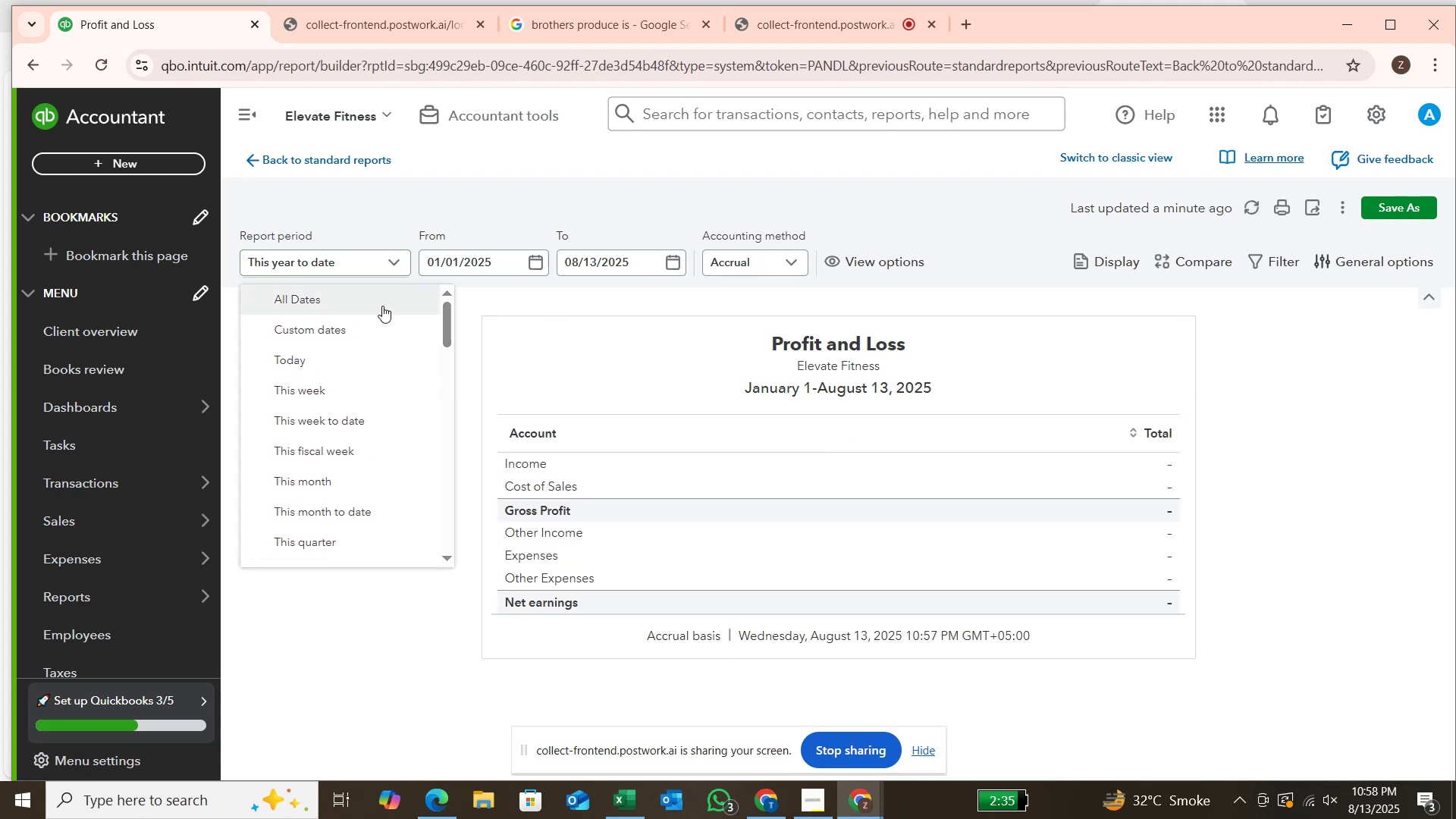 
left_click([382, 306])
 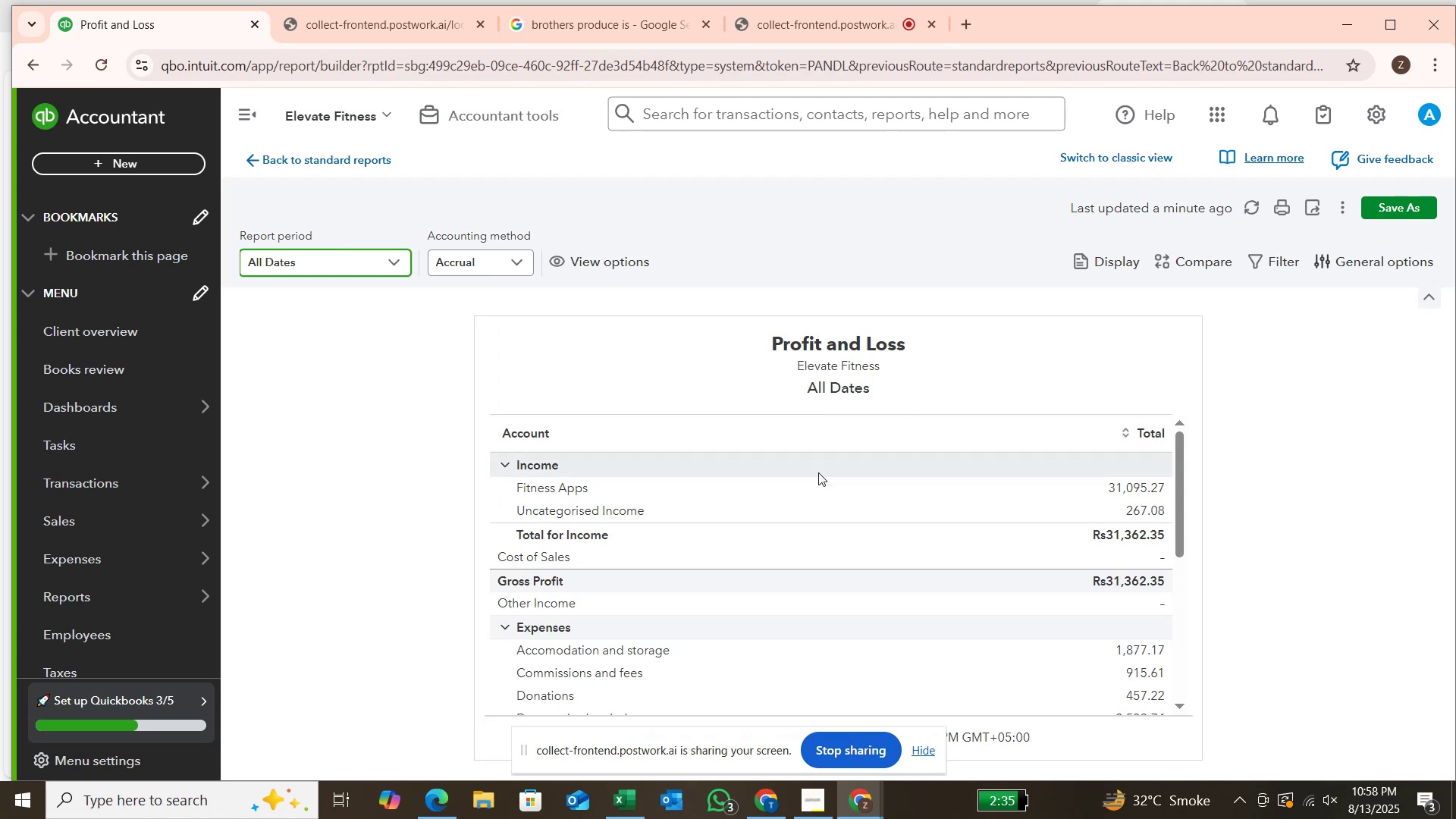 
scroll: coordinate [1056, 535], scroll_direction: down, amount: 2.0
 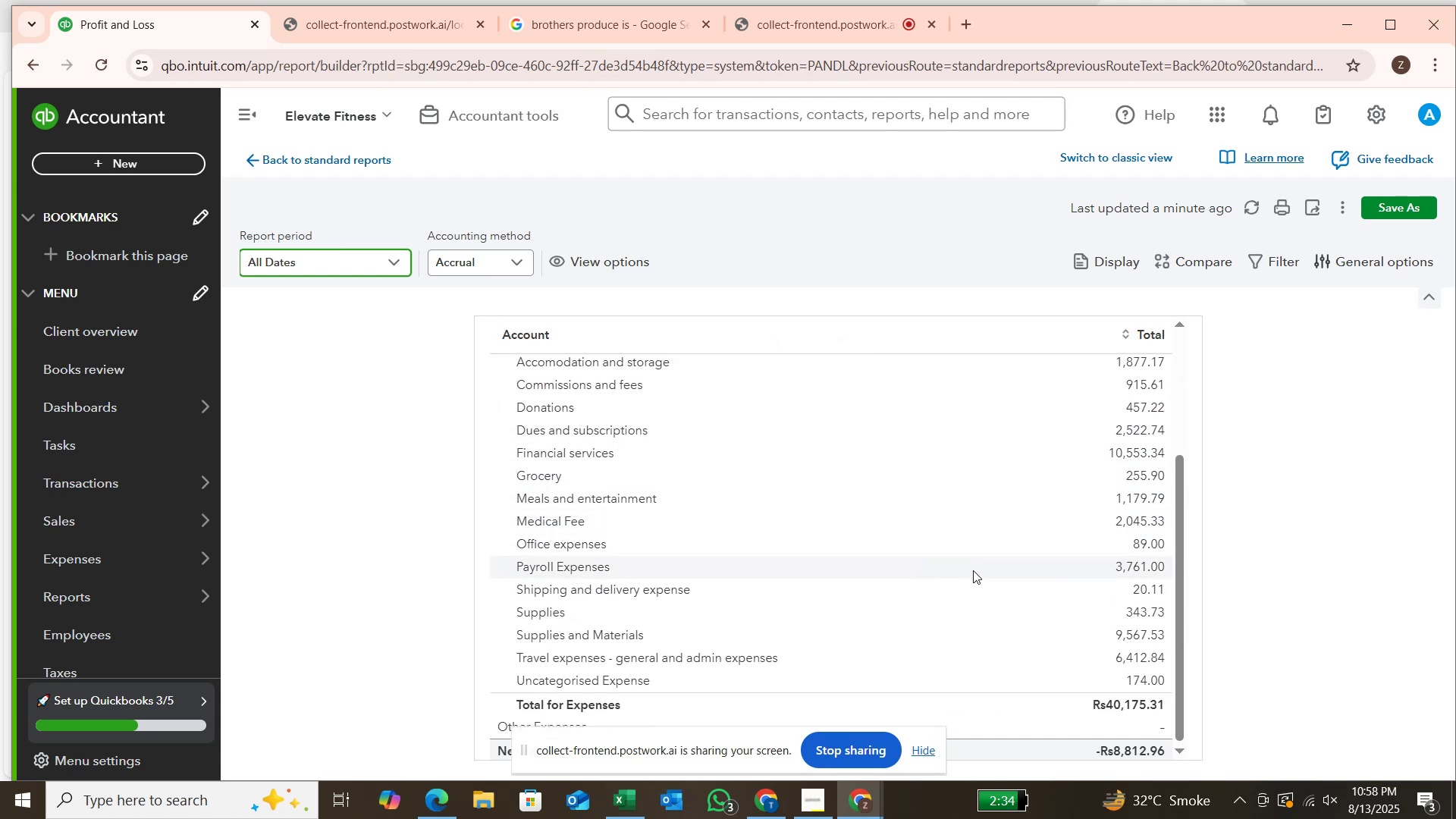 
wait(5.4)
 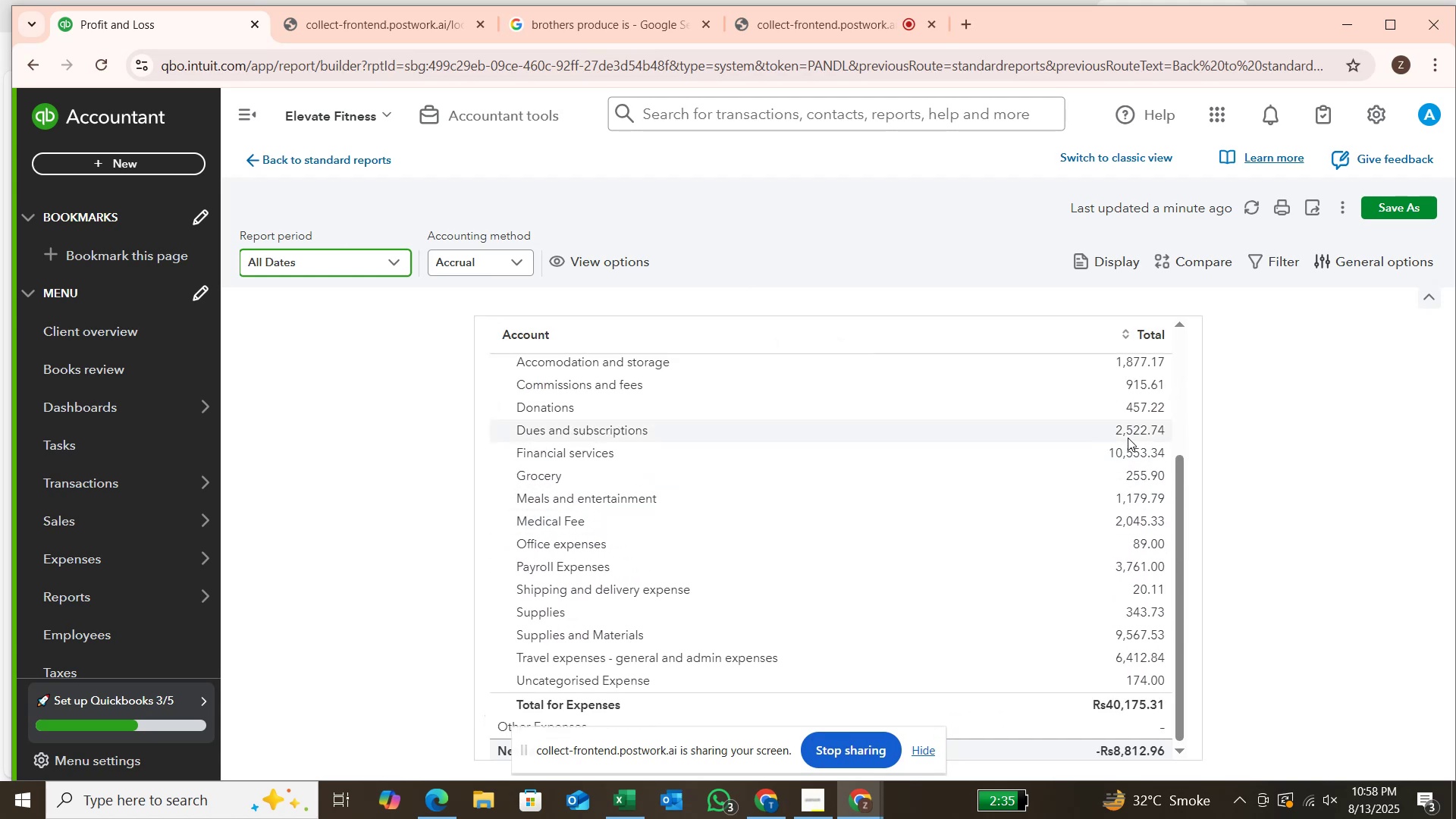 
scroll: coordinate [966, 557], scroll_direction: none, amount: 0.0
 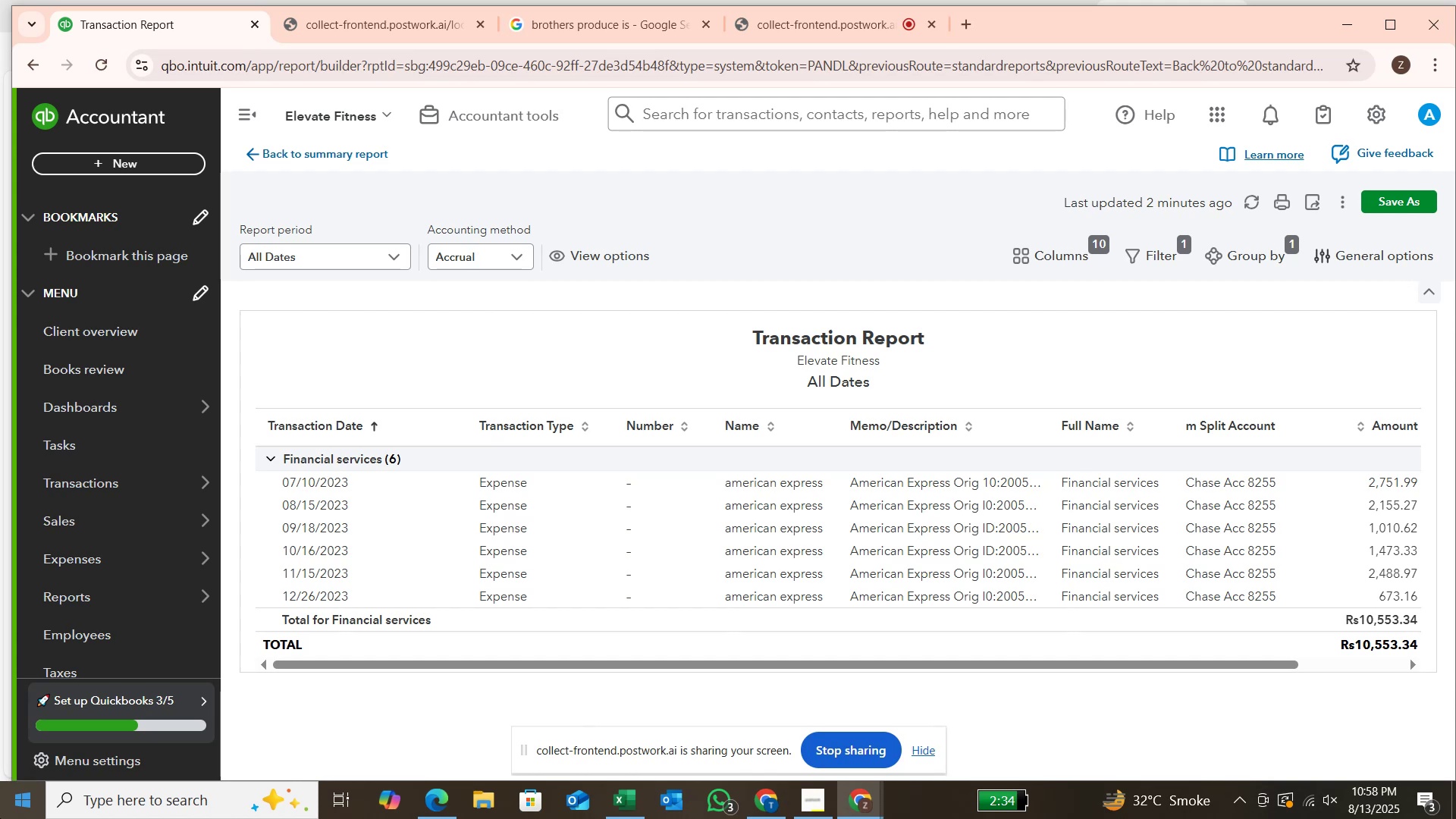 
wait(39.45)
 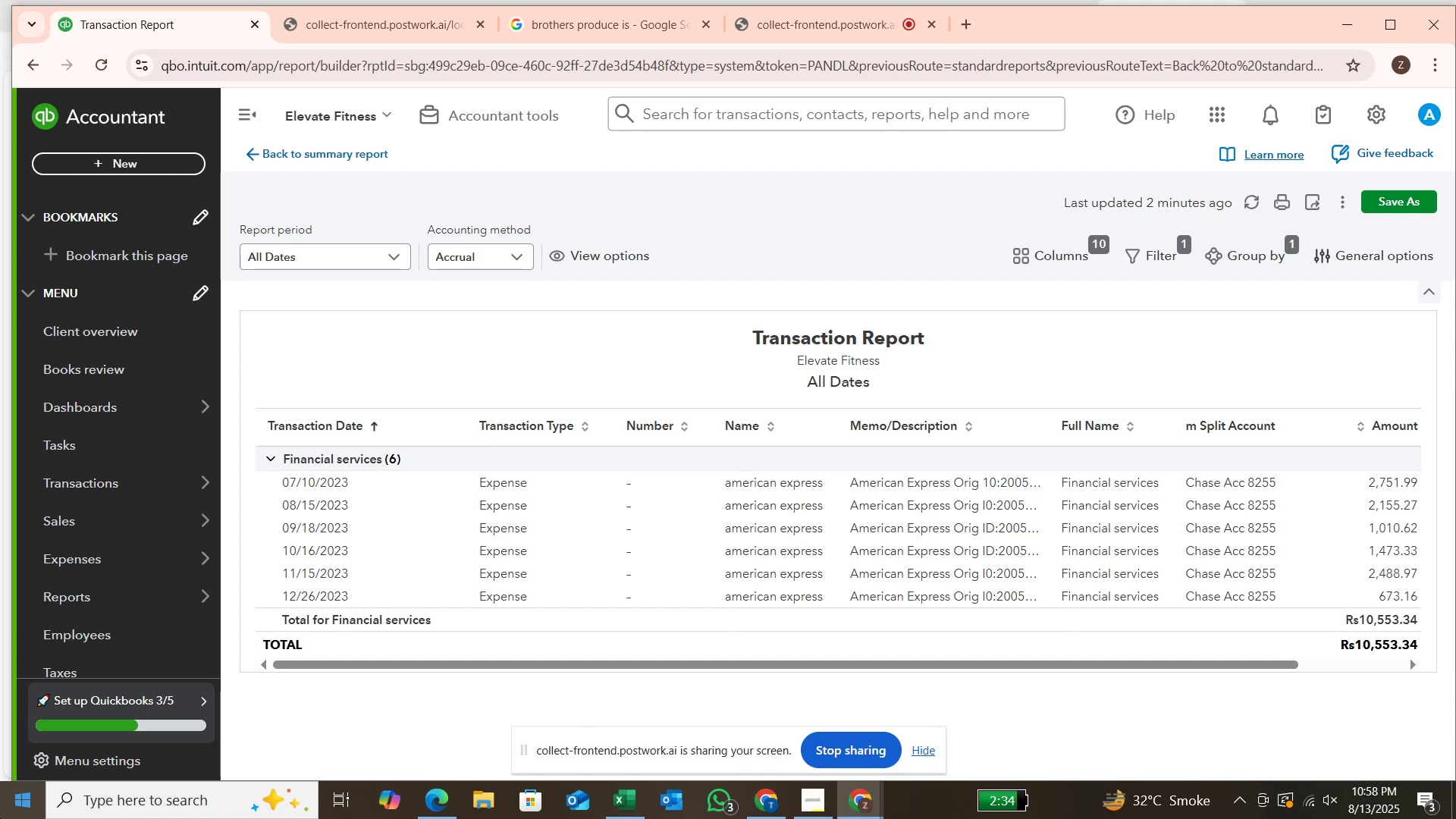 
left_click([1358, 666])
 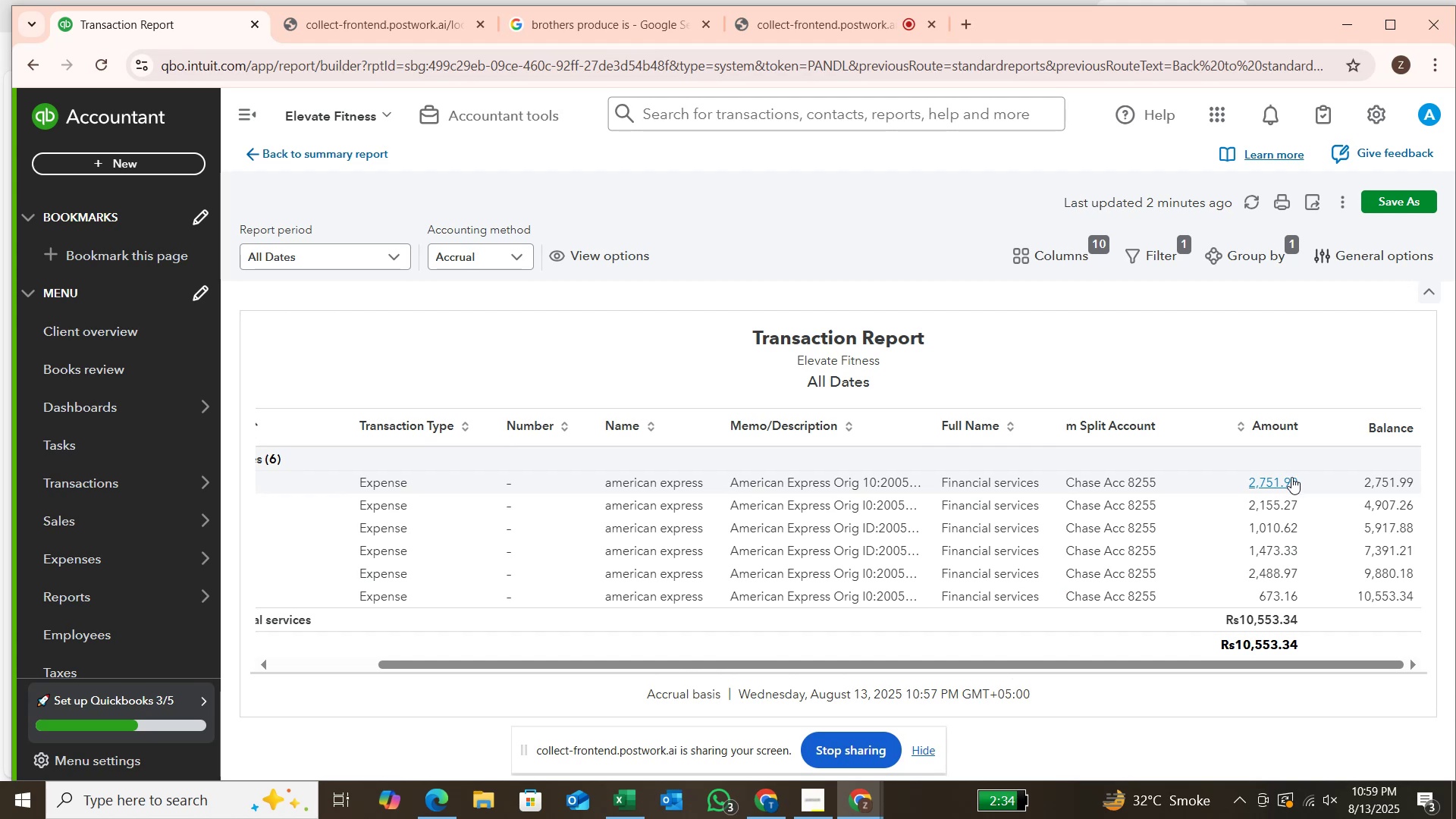 
left_click_drag(start_coordinate=[1299, 475], to_coordinate=[1245, 481])
 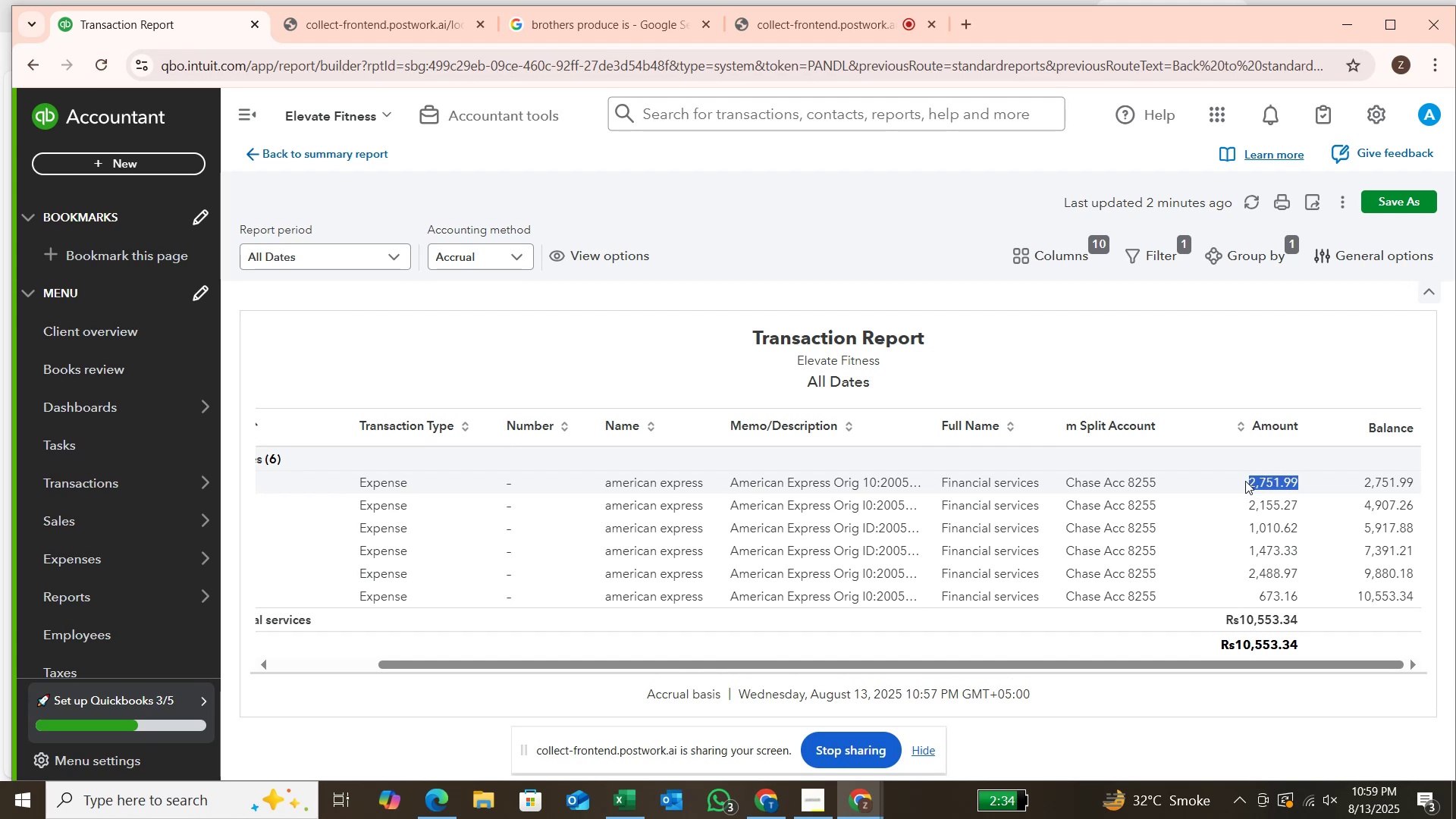 
key(Control+C)
 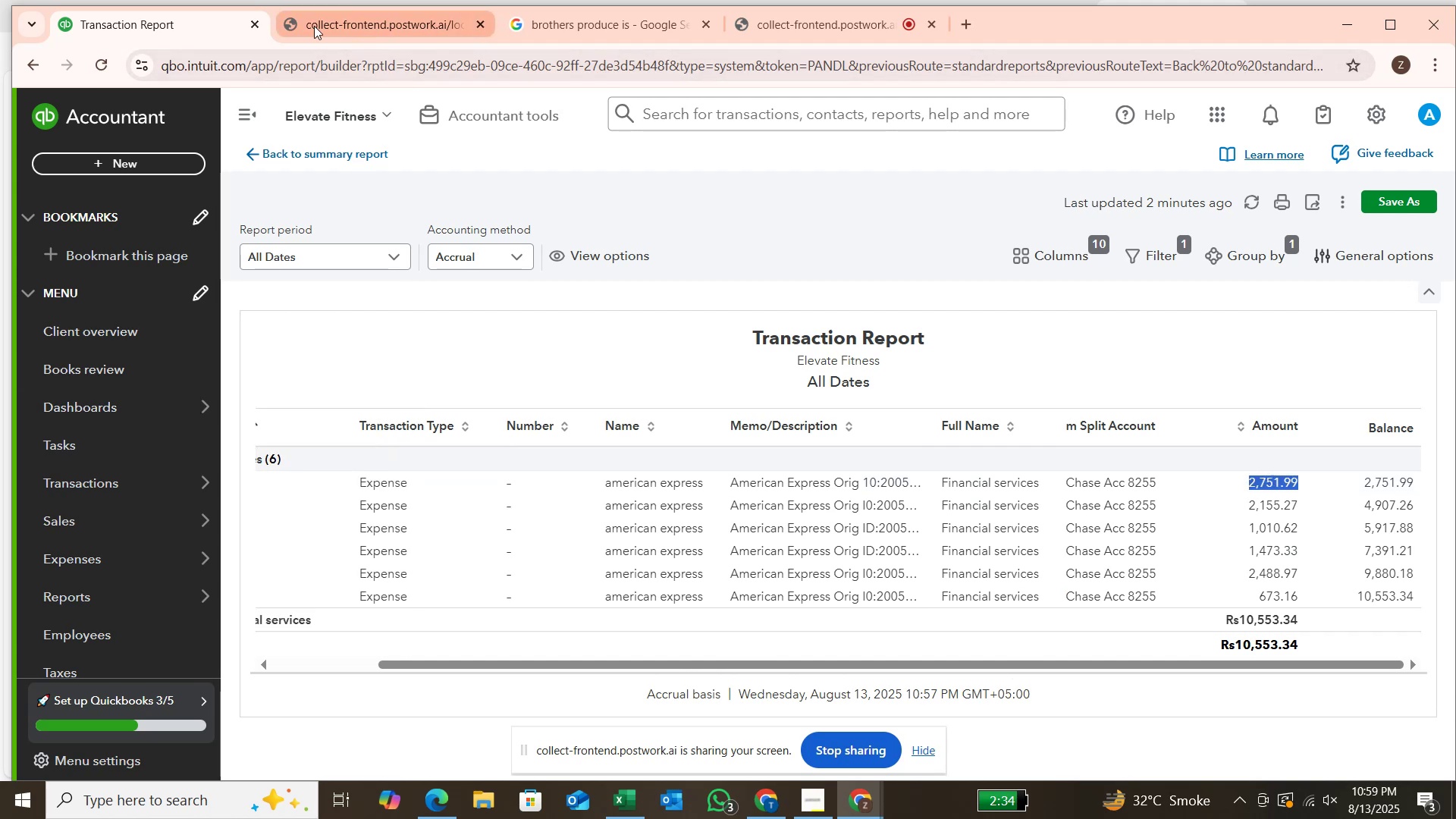 
mouse_move([433, 36])
 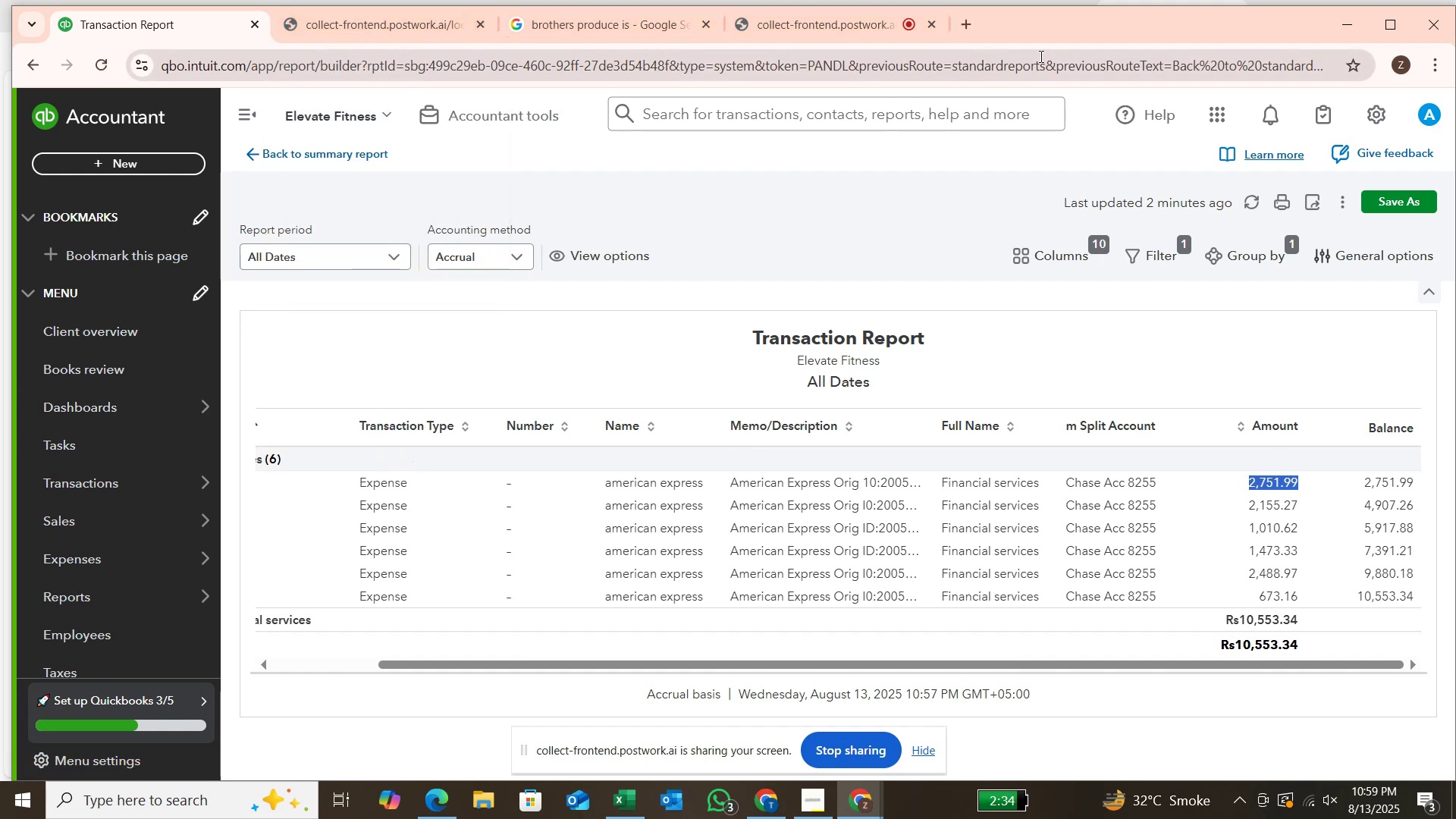 
left_click([970, 24])
 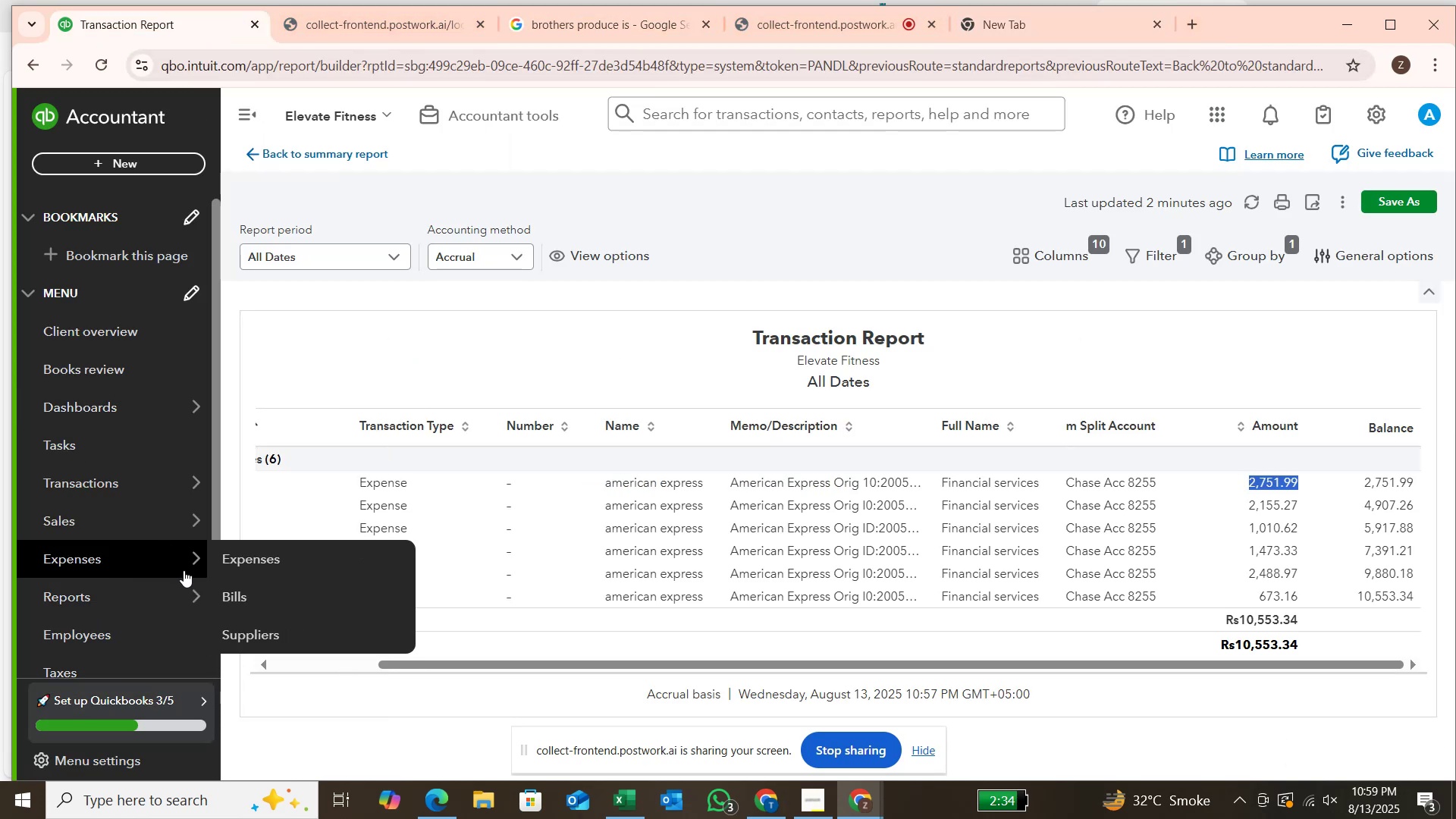 
wait(9.33)
 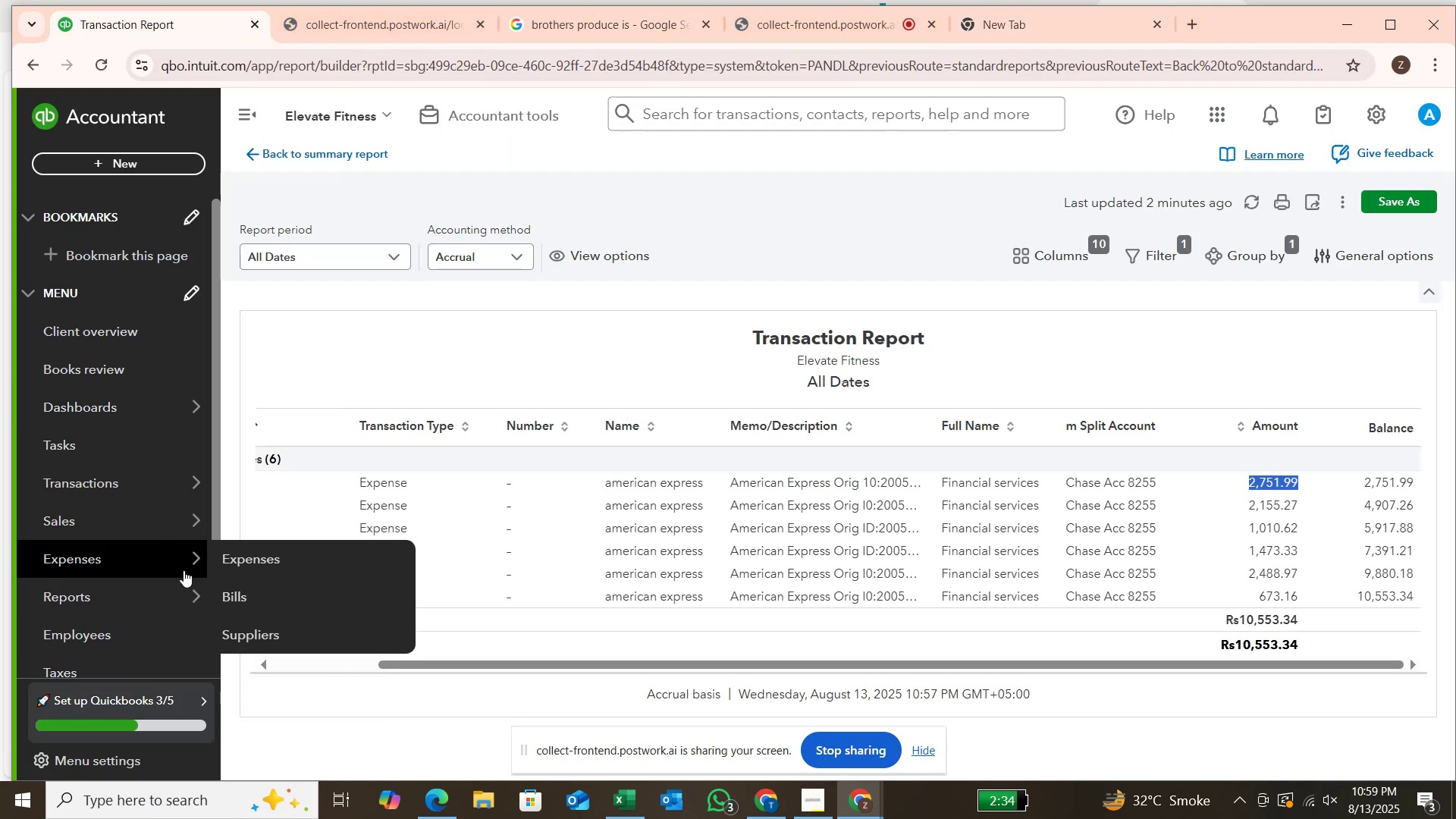 
right_click([234, 479])
 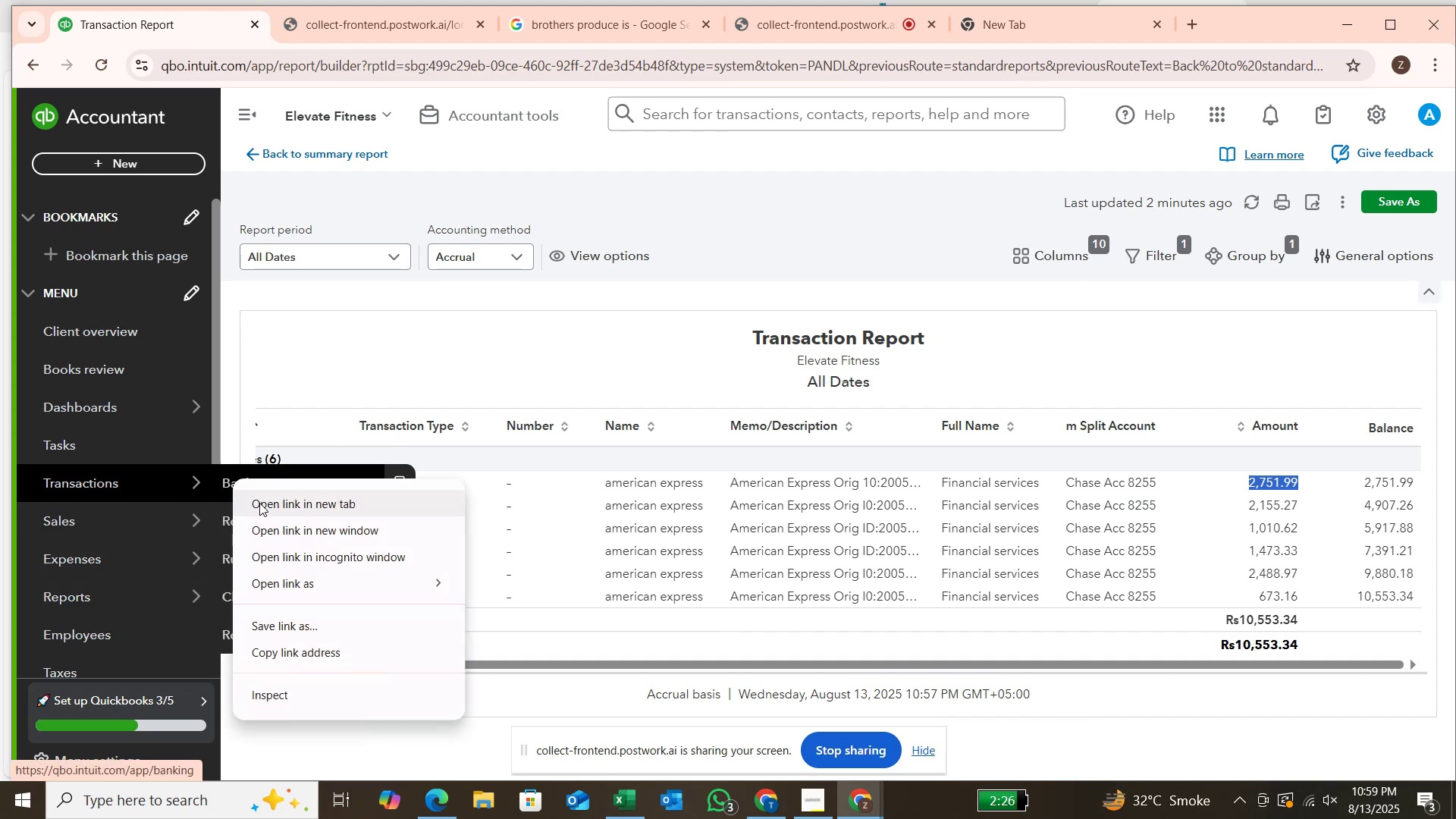 
left_click([259, 503])
 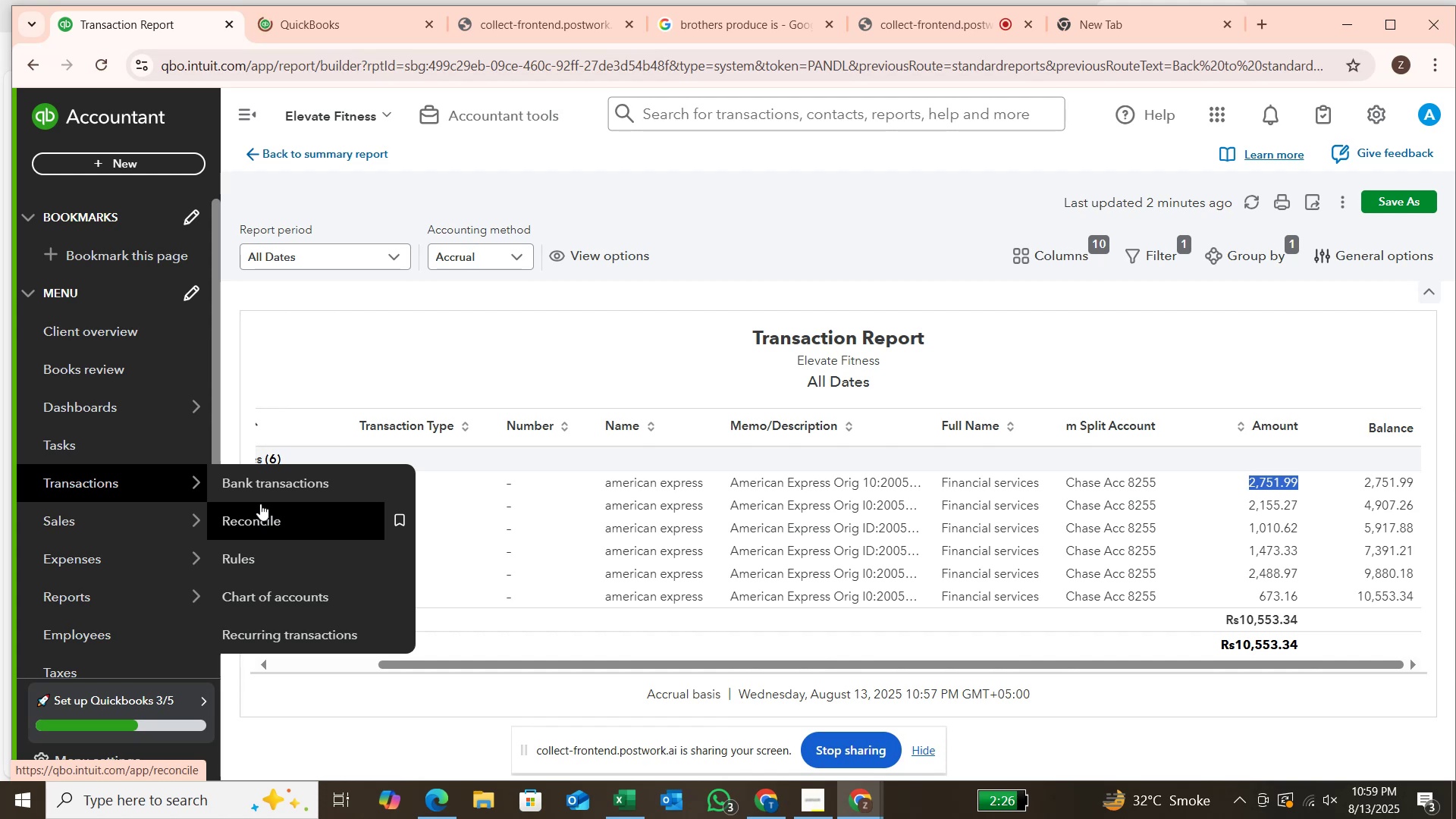 
wait(9.74)
 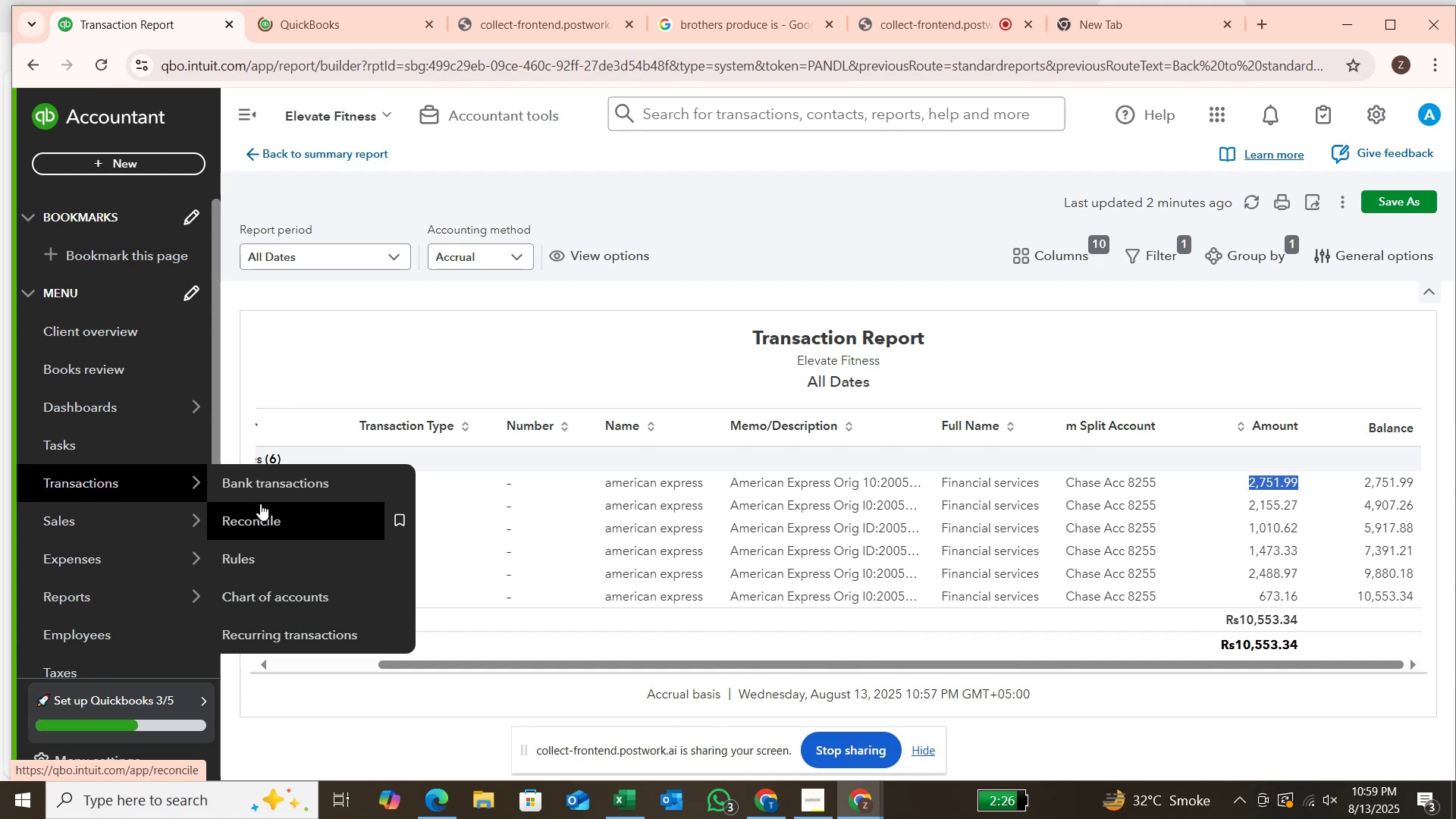 
left_click([318, 21])
 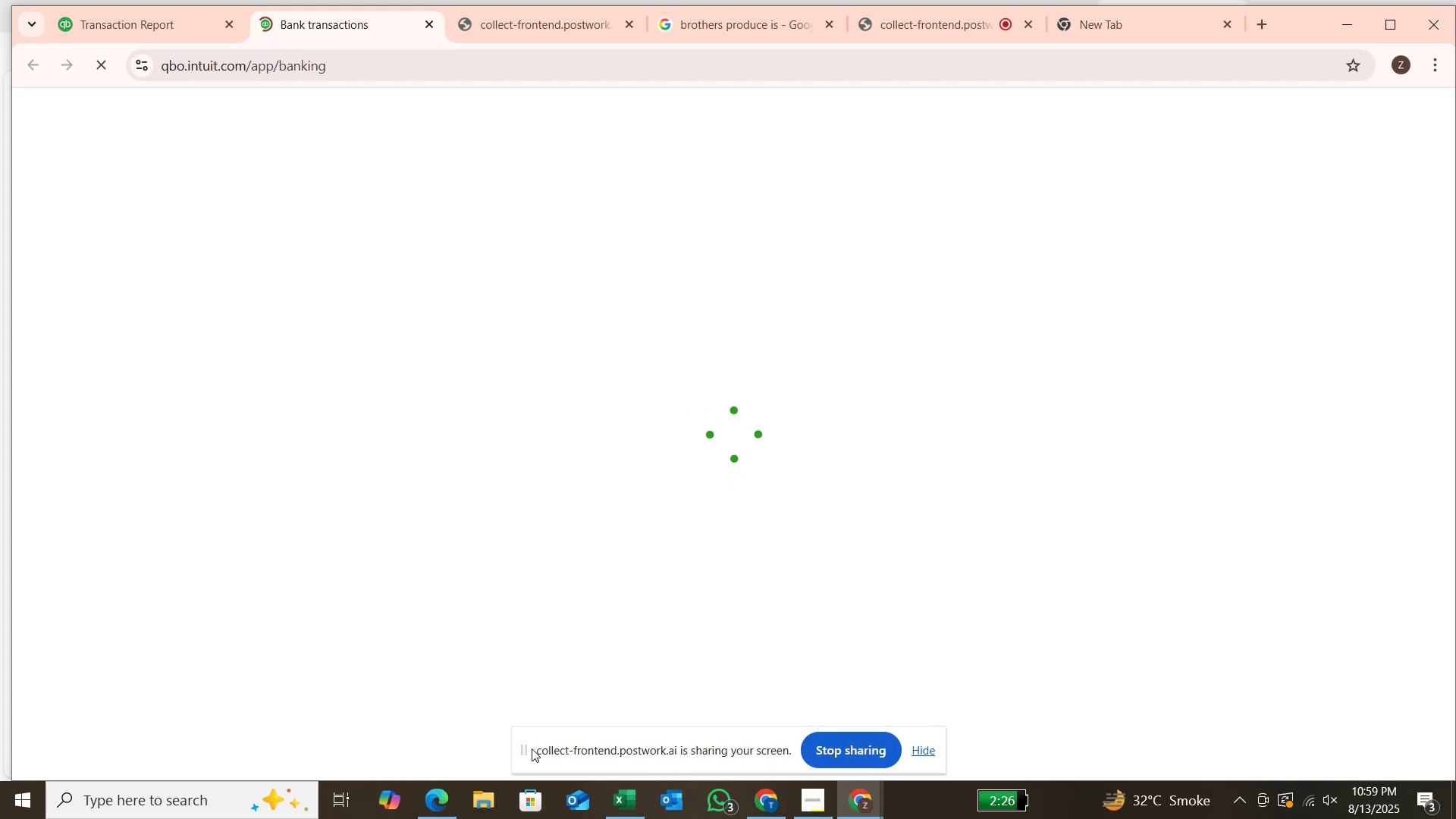 
wait(10.48)
 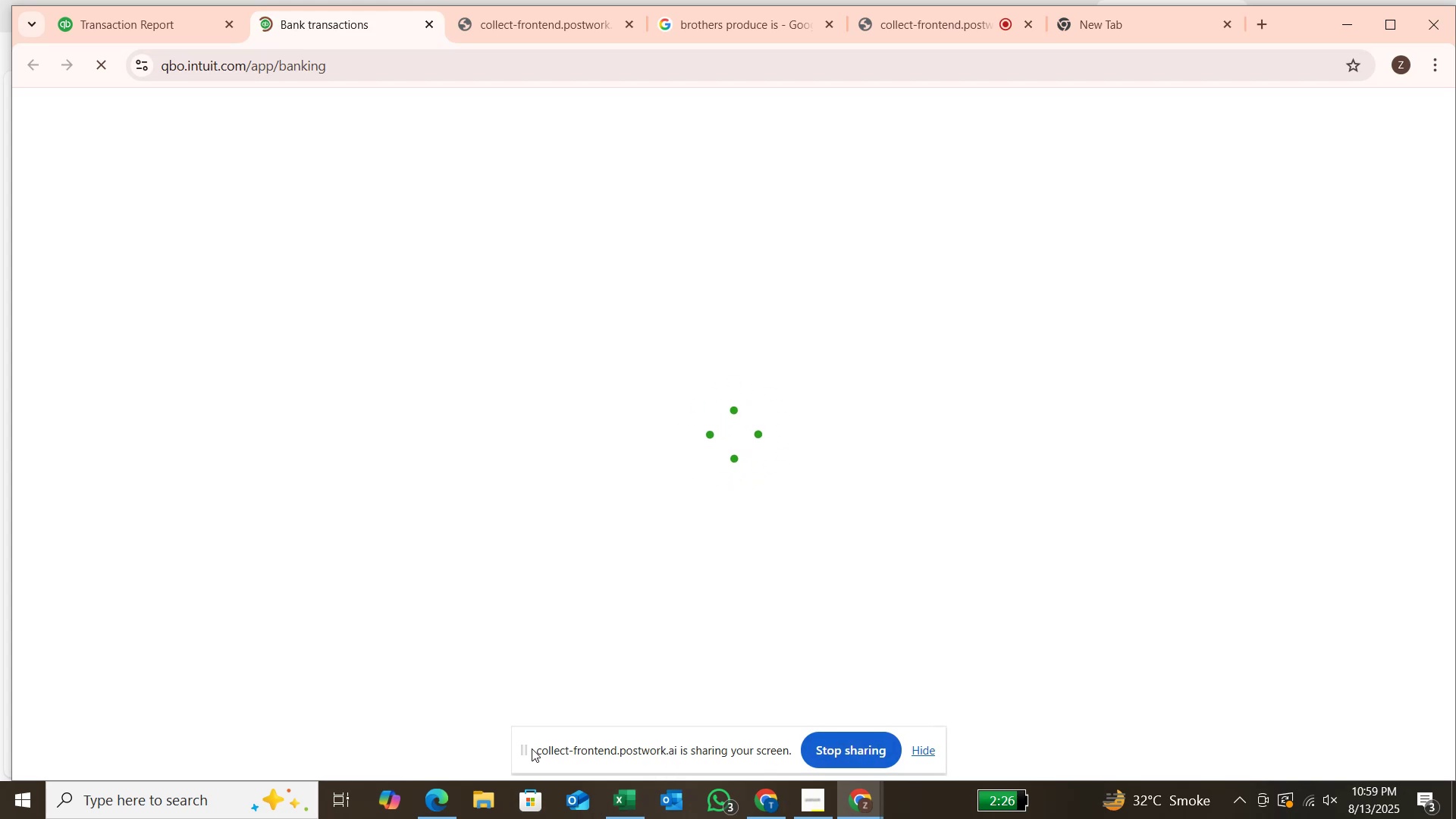 
left_click([306, 24])
 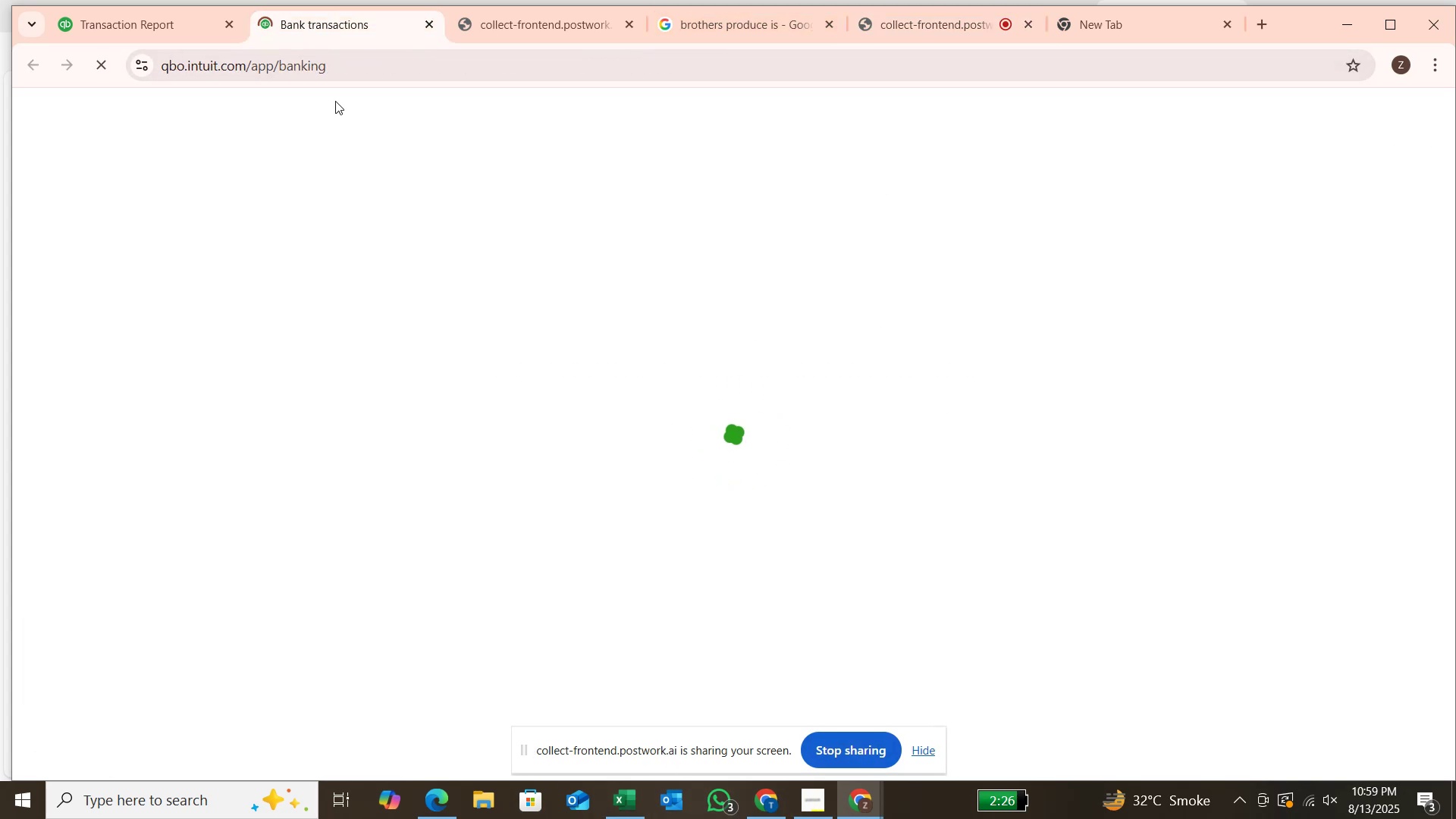 
mouse_move([364, 331])
 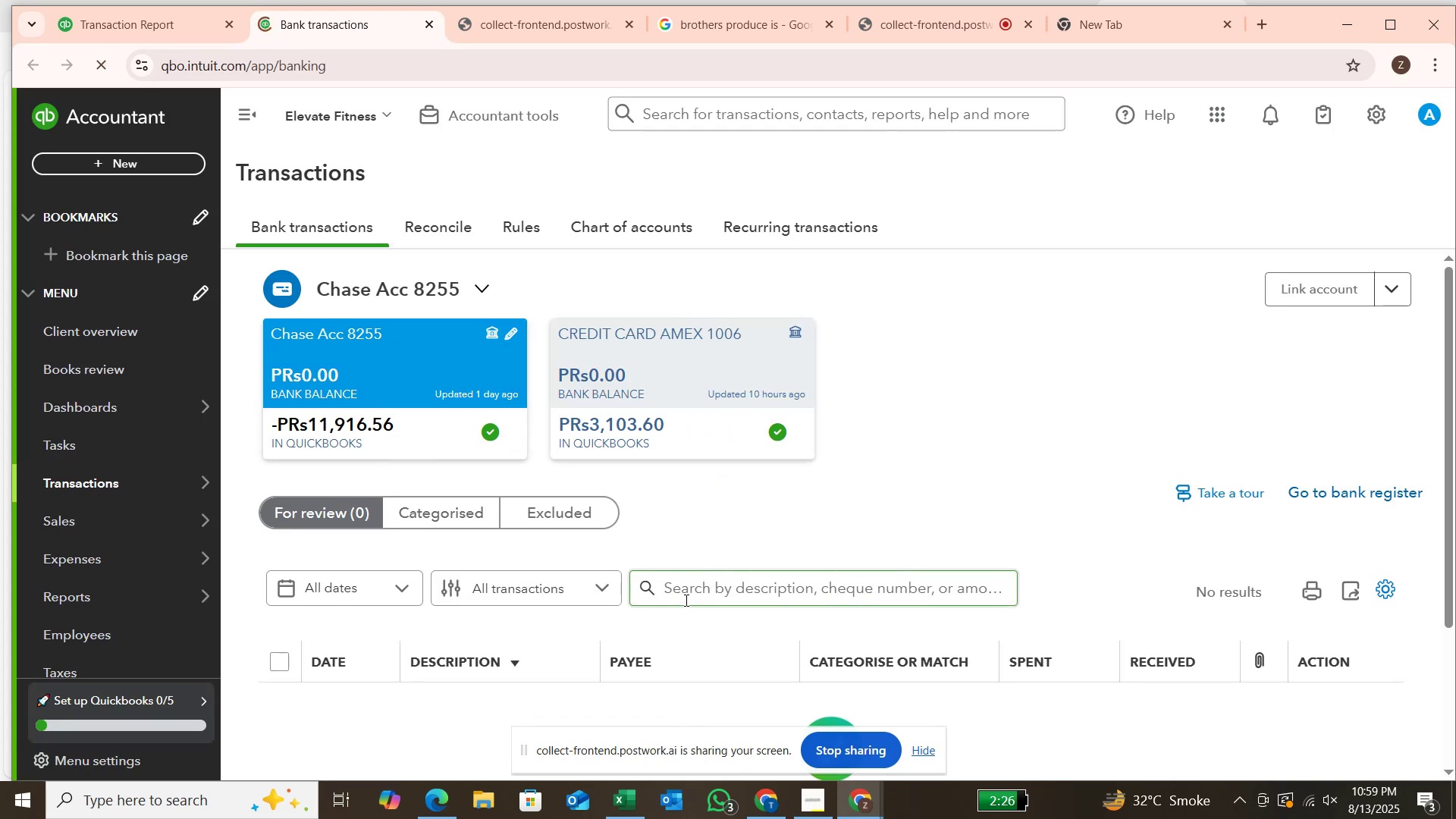 
left_click([686, 594])
 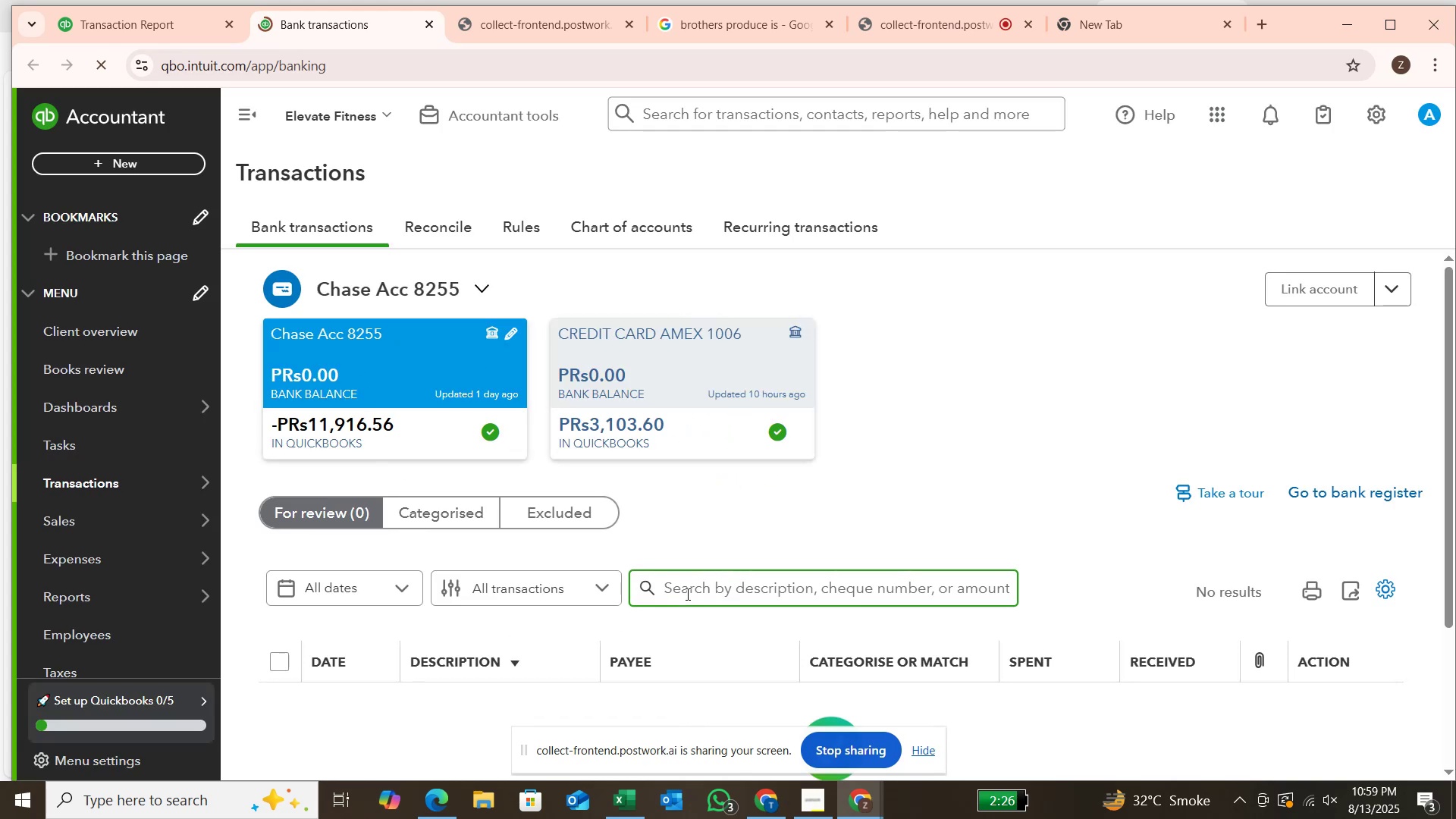 
key(Control+V)
 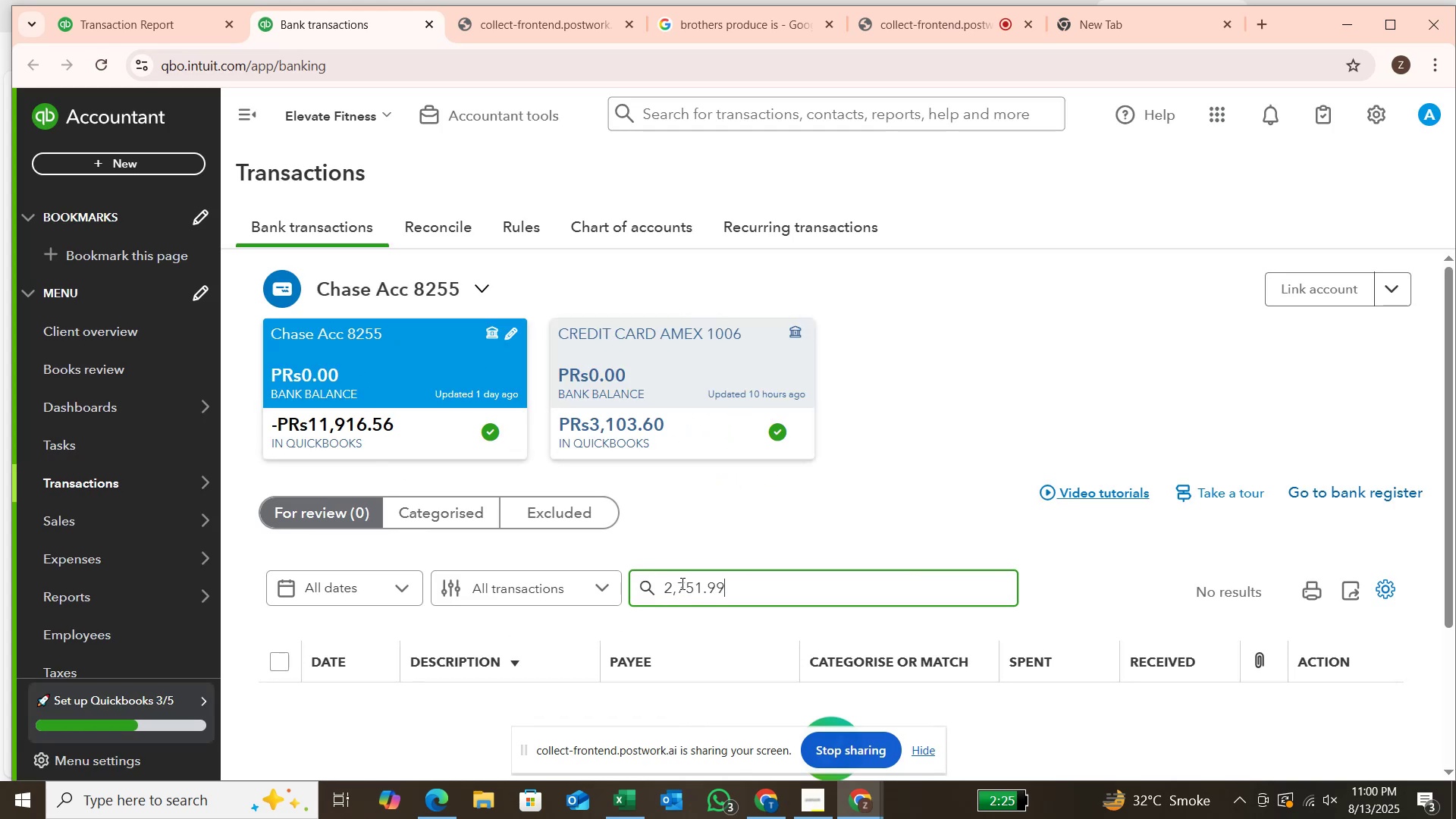 
left_click([681, 583])
 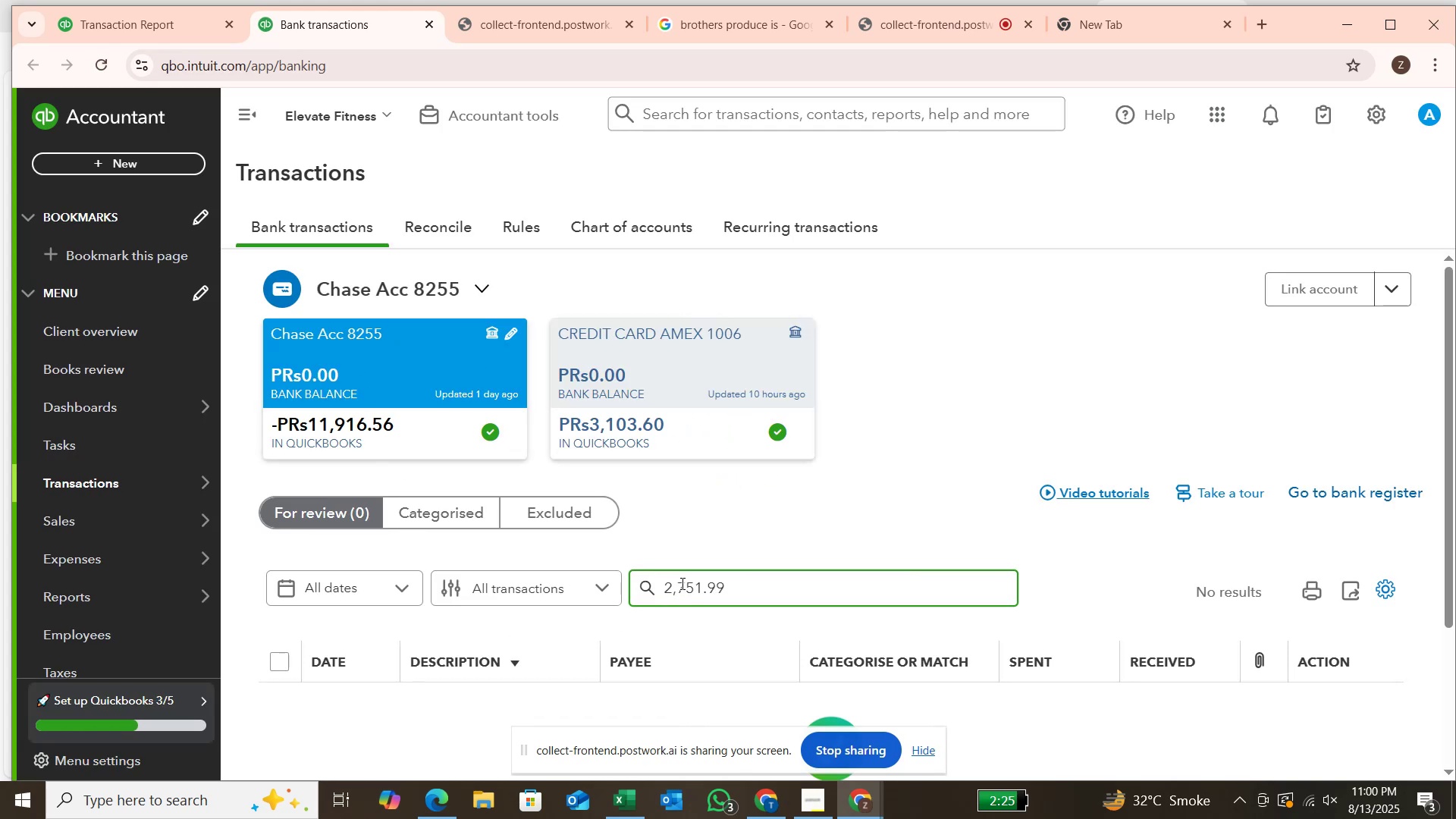 
key(Backspace)
 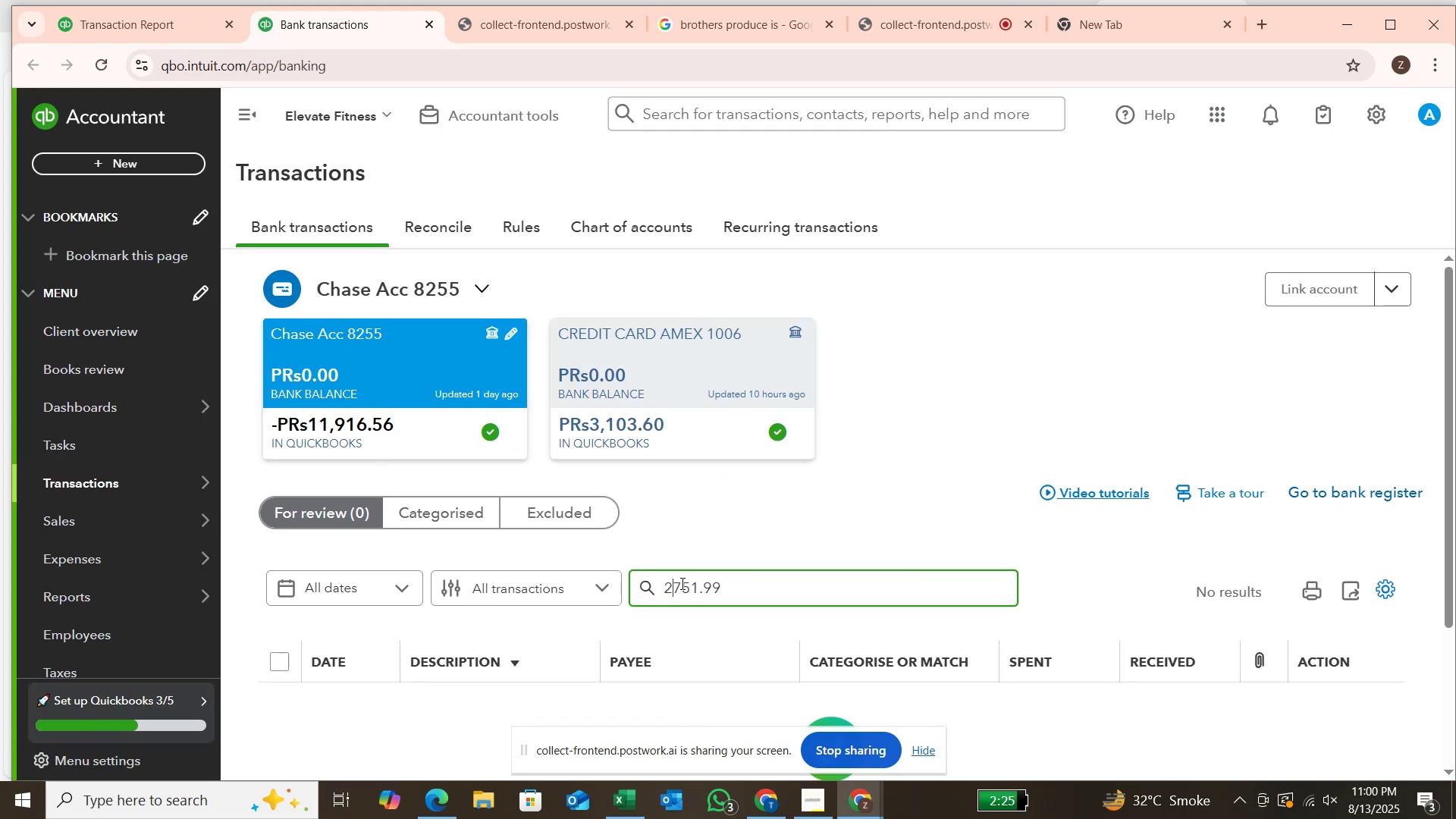 
key(Enter)
 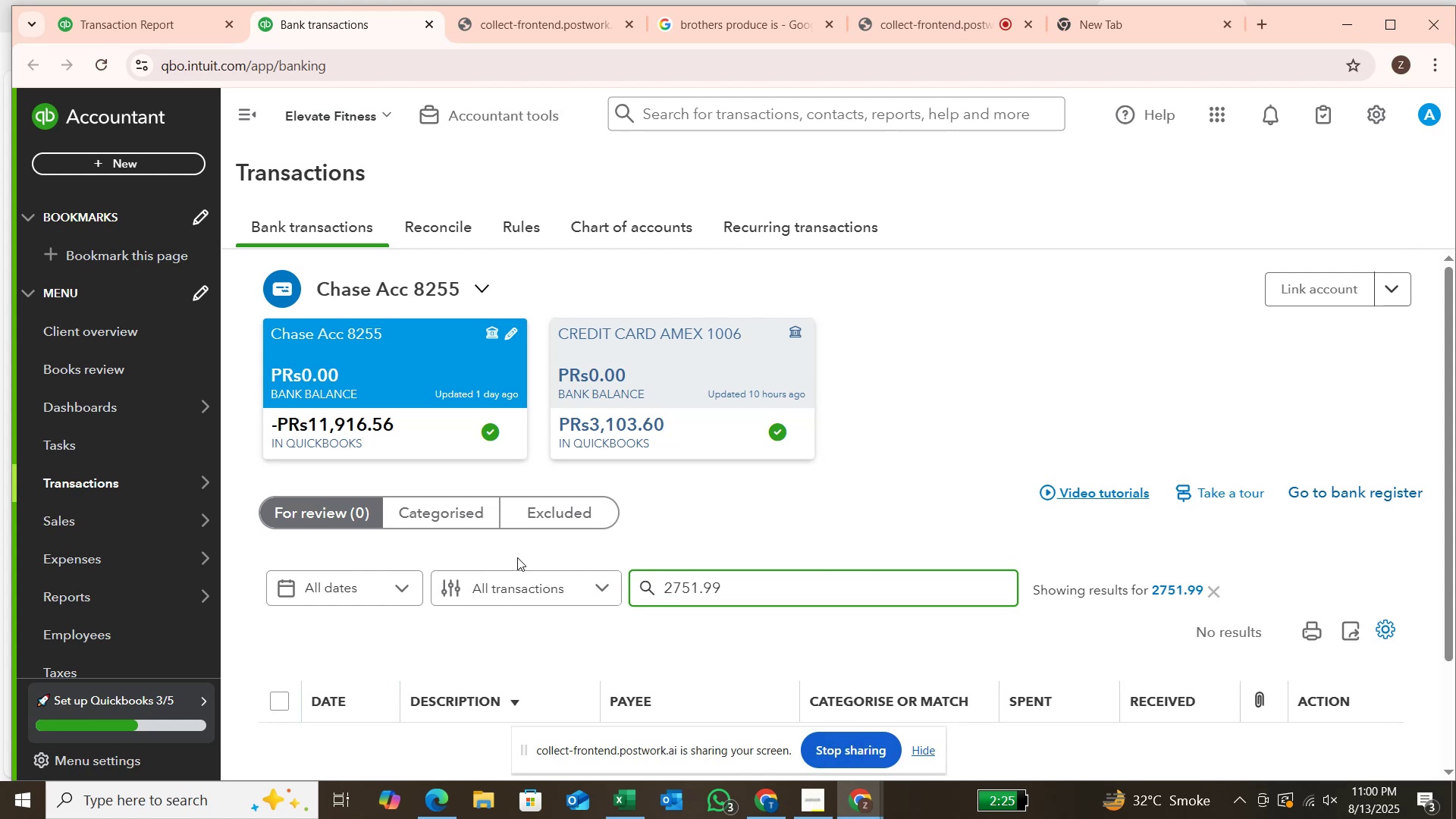 
left_click([453, 512])
 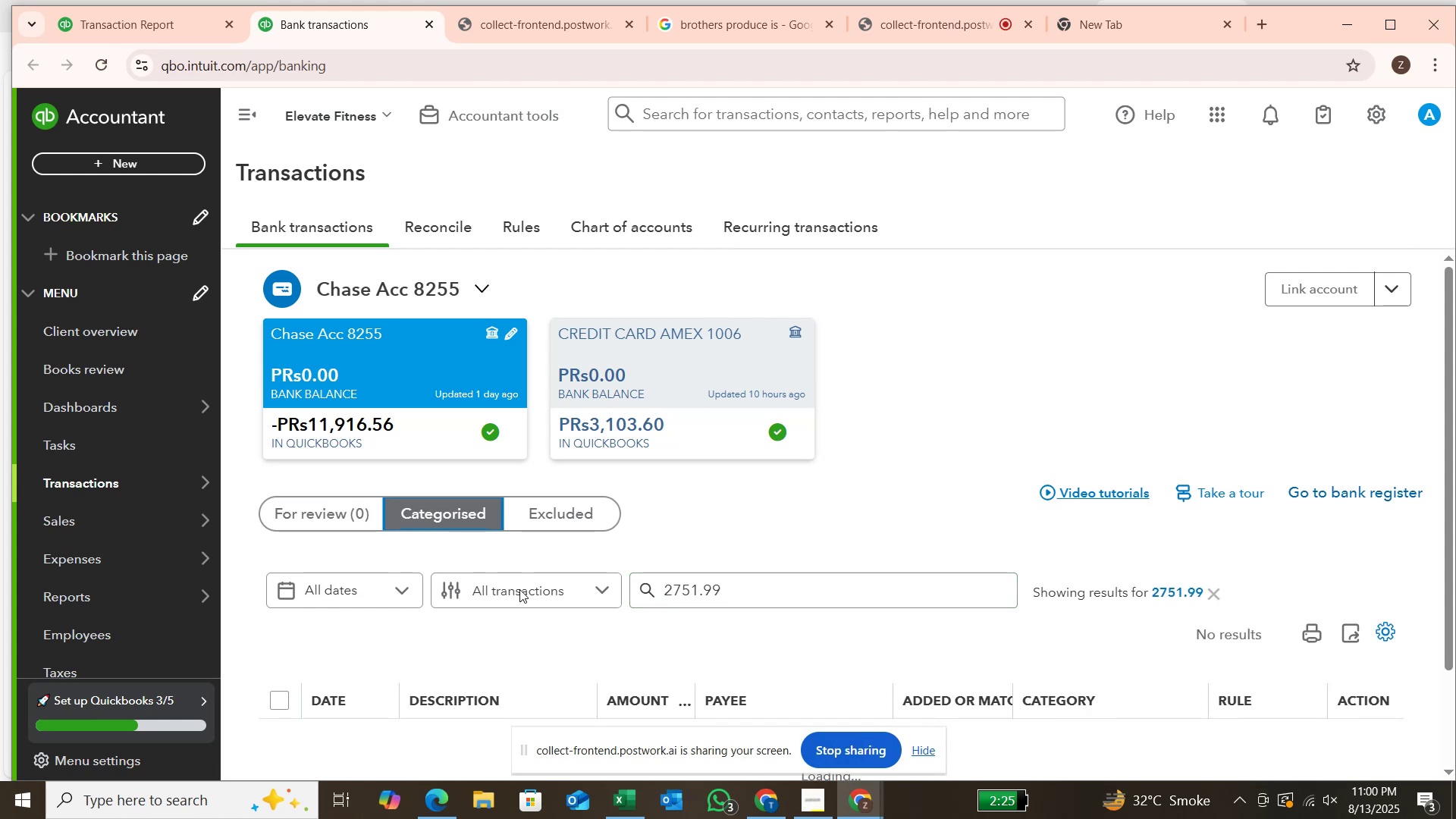 
scroll: coordinate [554, 626], scroll_direction: down, amount: 2.0
 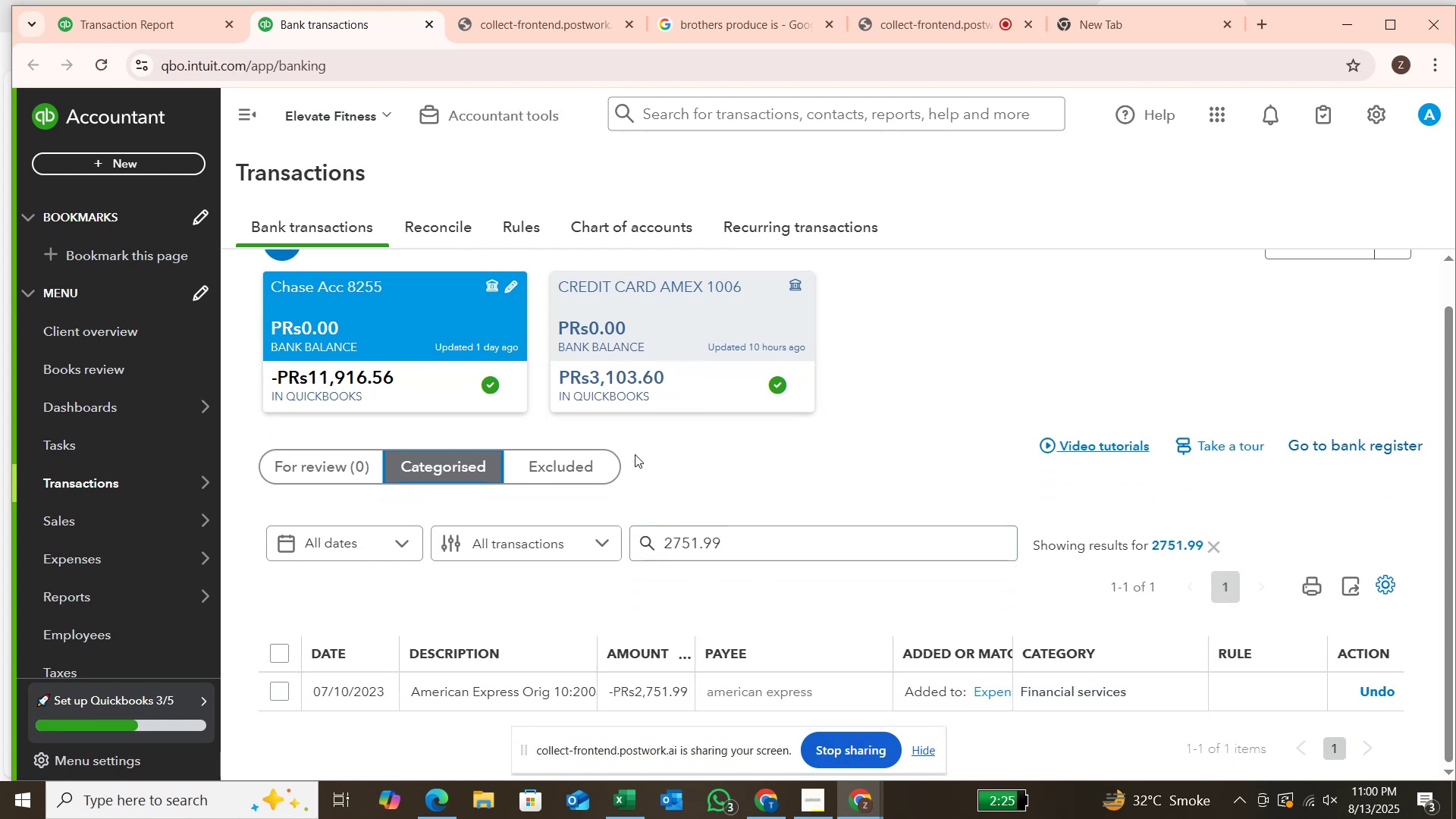 
left_click([1367, 690])
 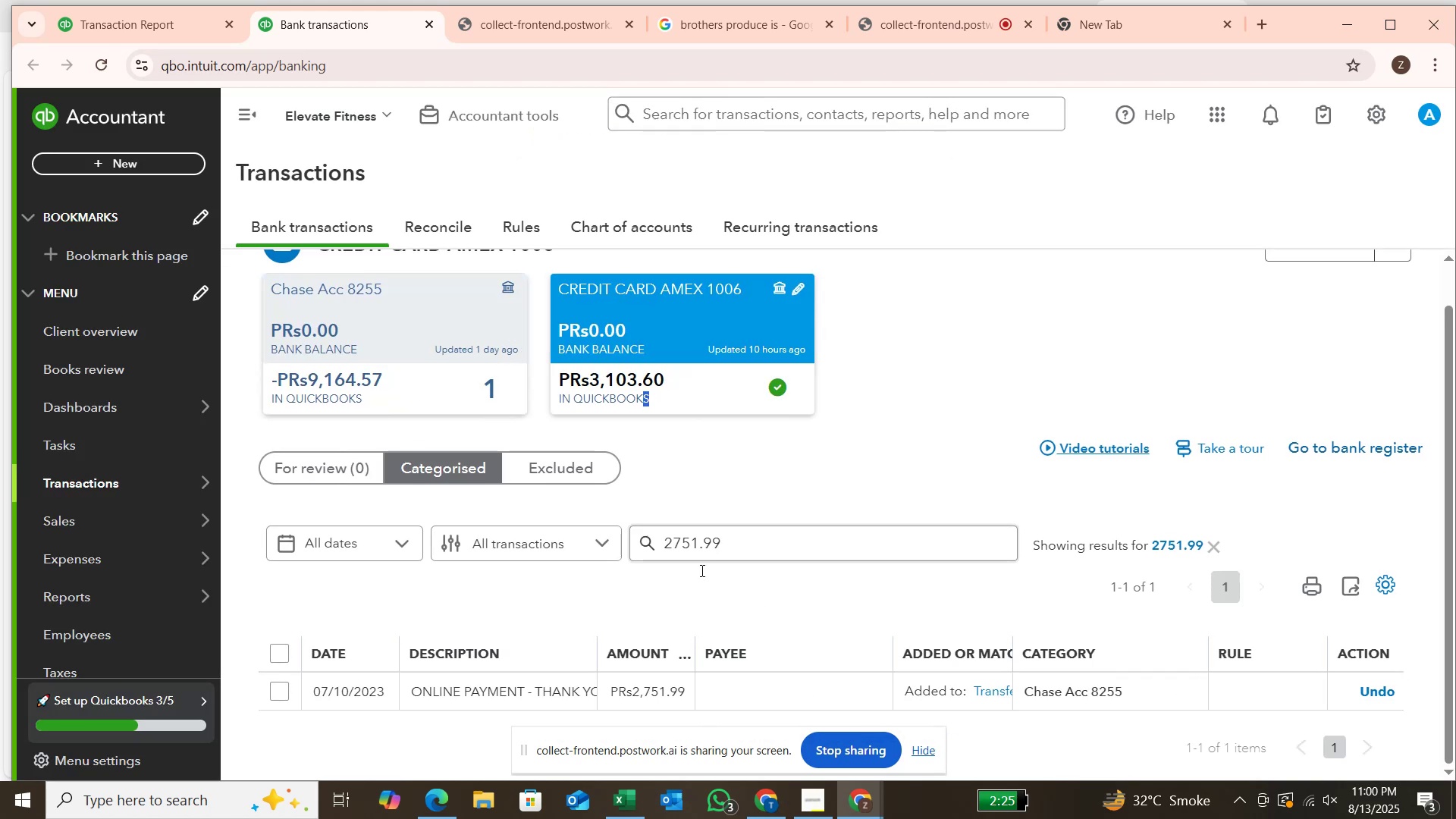 
wait(5.91)
 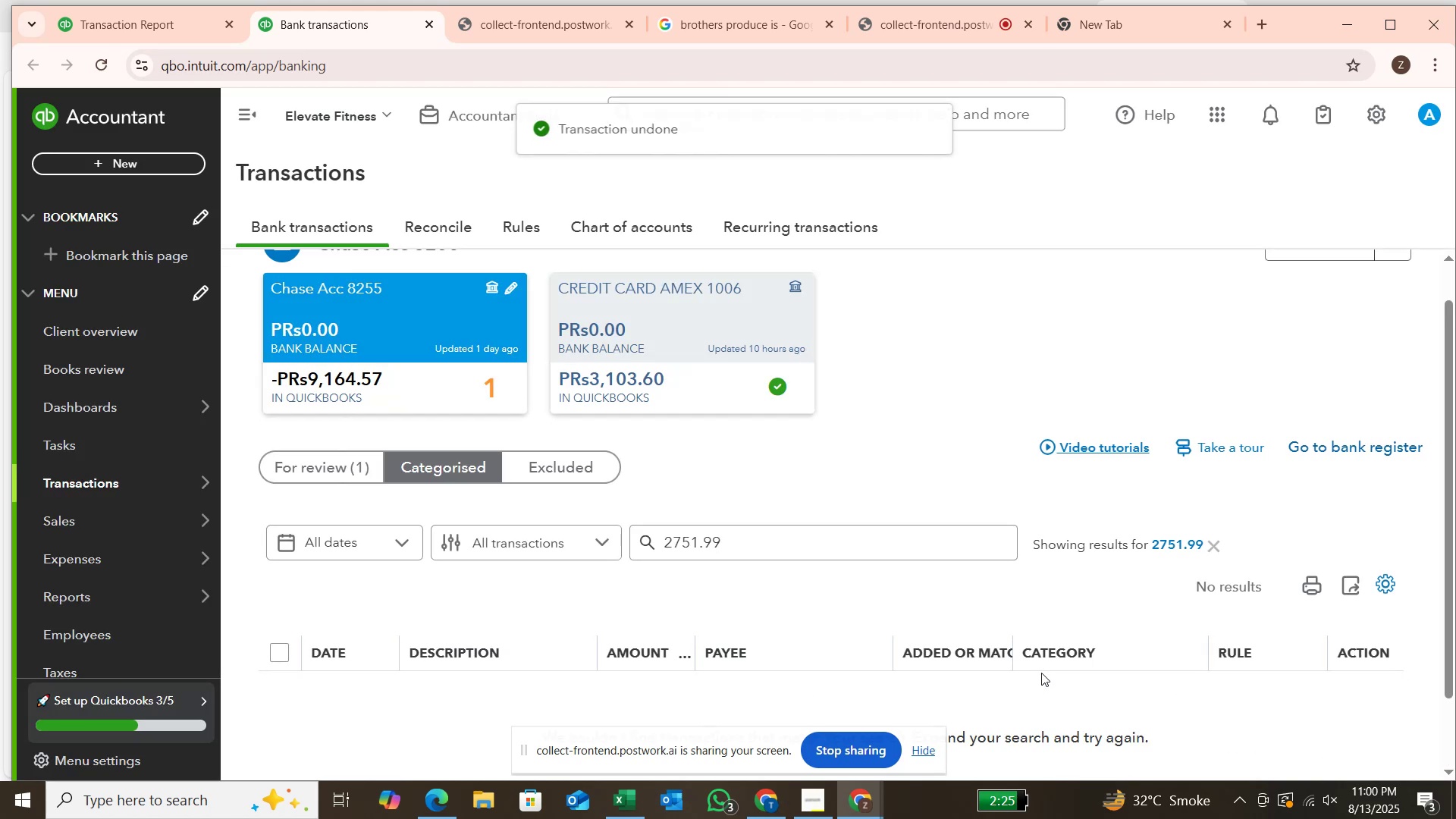 
left_click([1382, 691])
 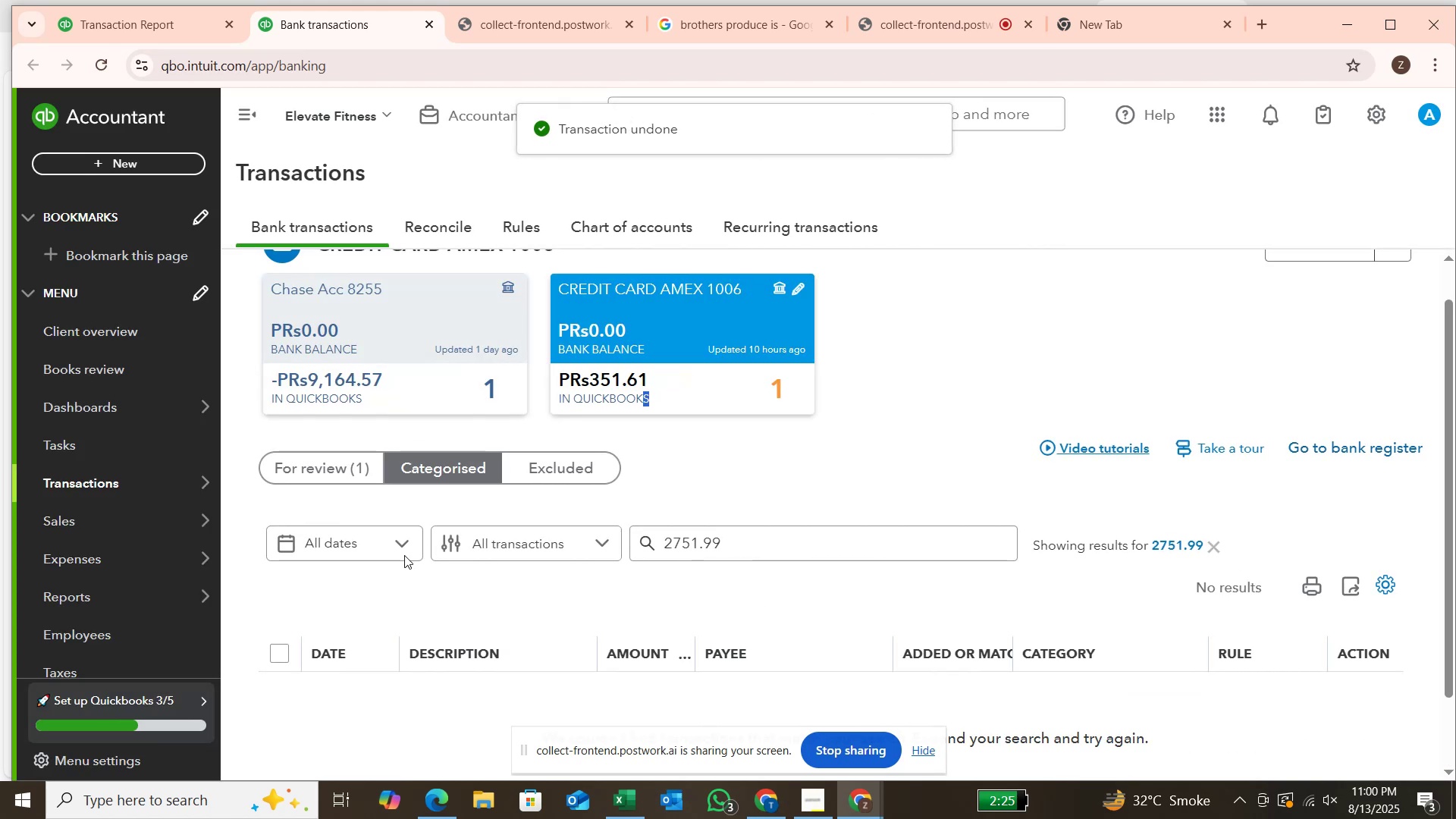 
left_click([325, 472])
 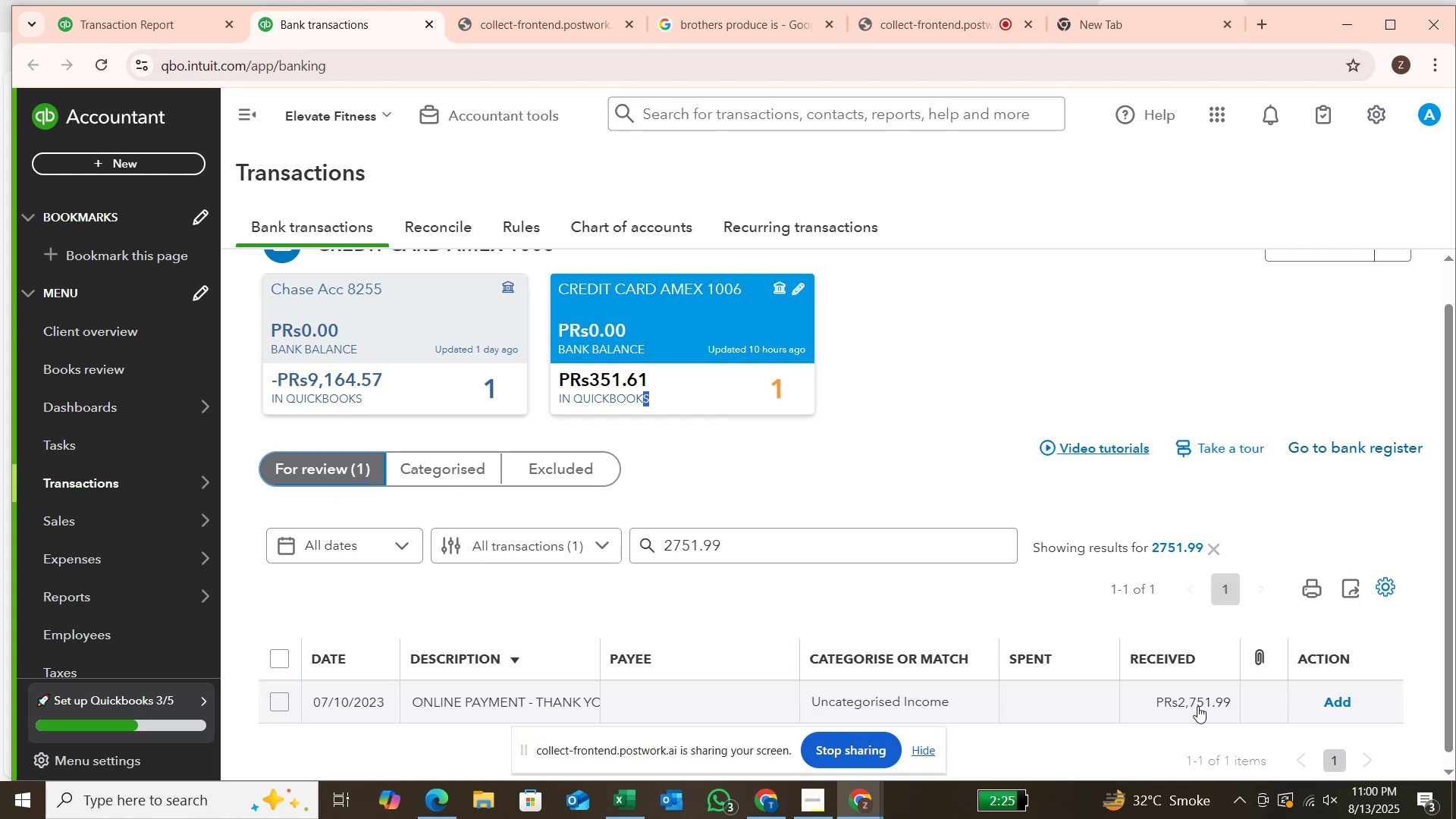 
scroll: coordinate [1197, 706], scroll_direction: down, amount: 1.0
 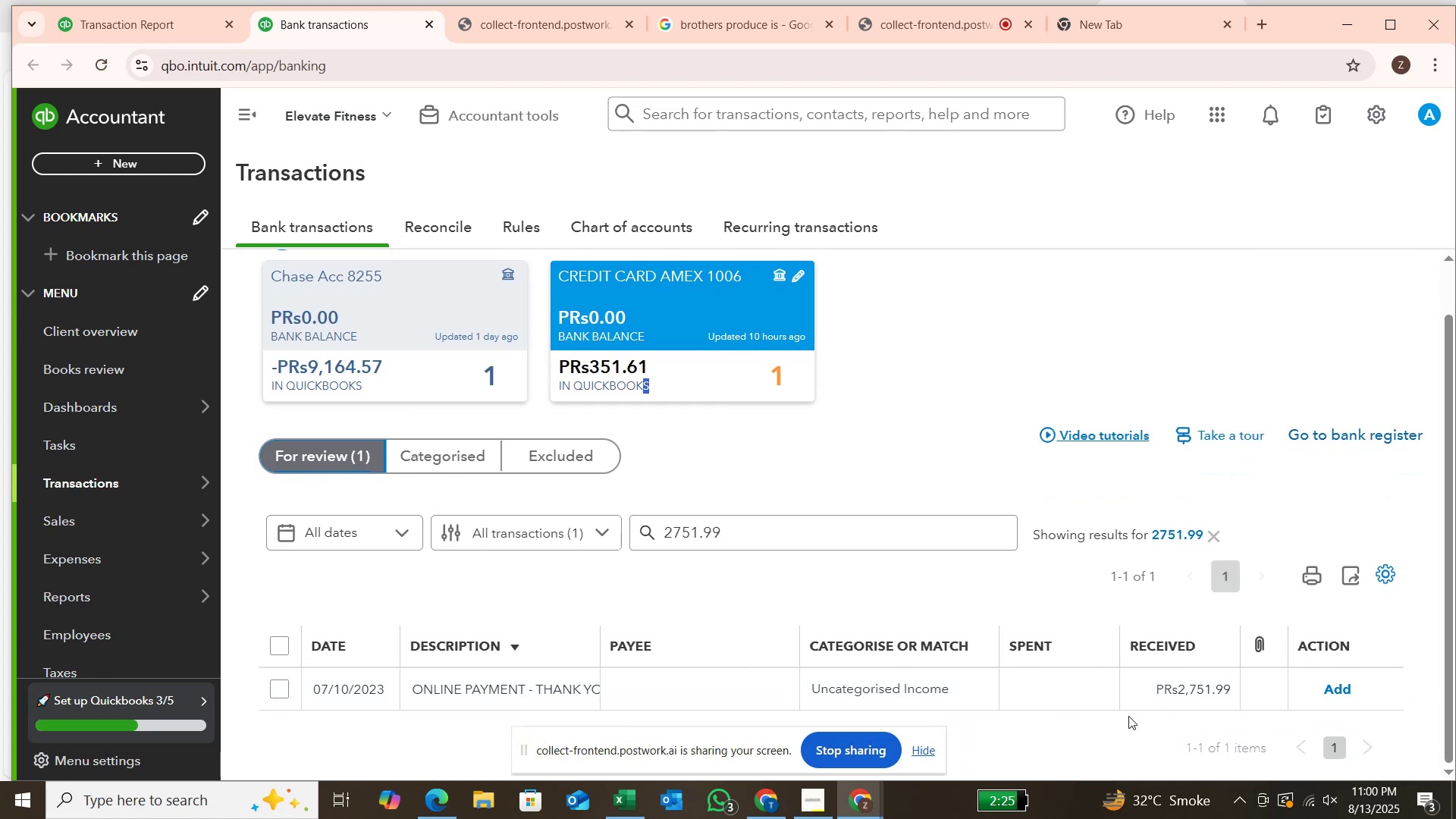 
wait(5.59)
 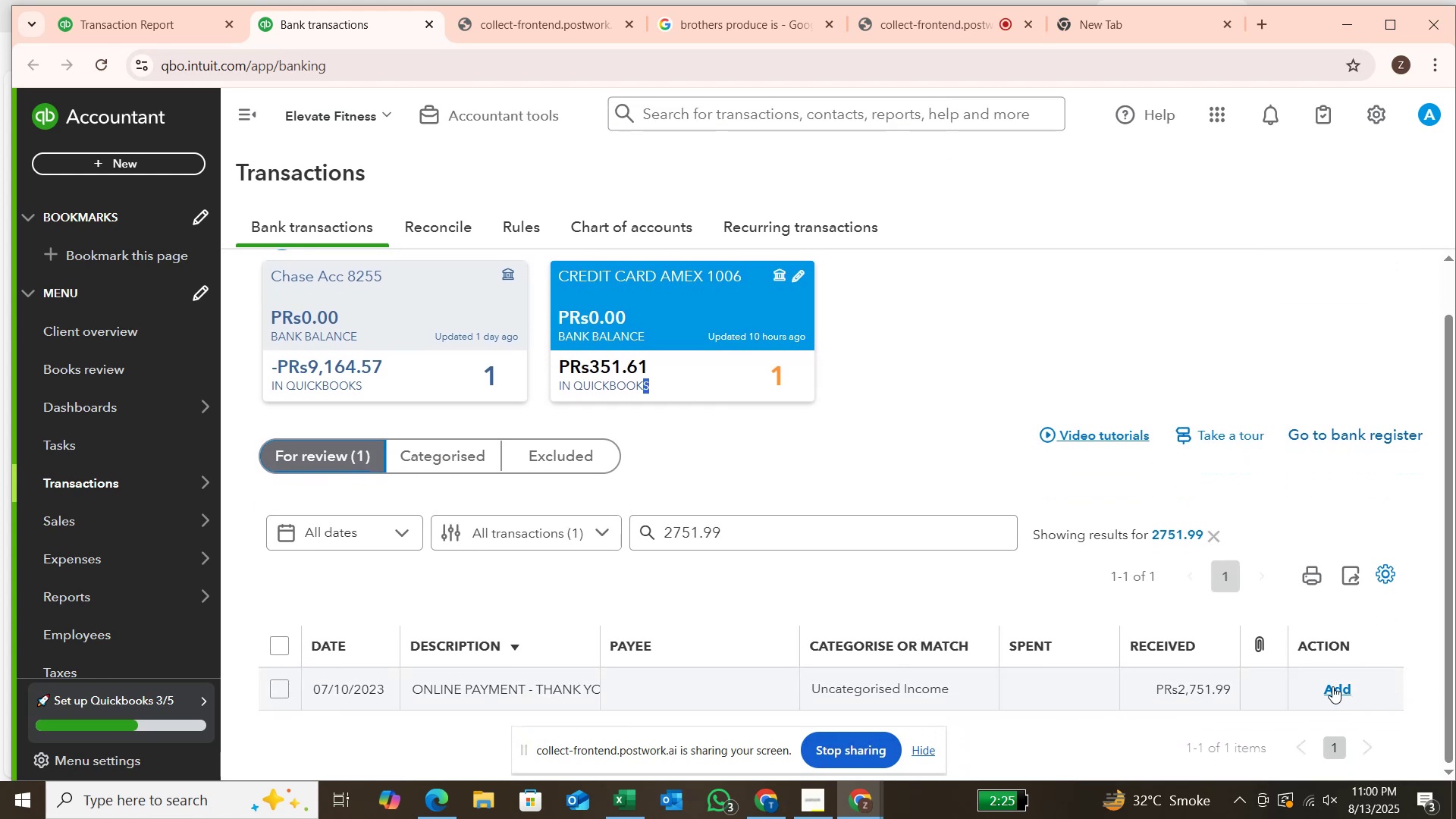 
left_click([502, 690])
 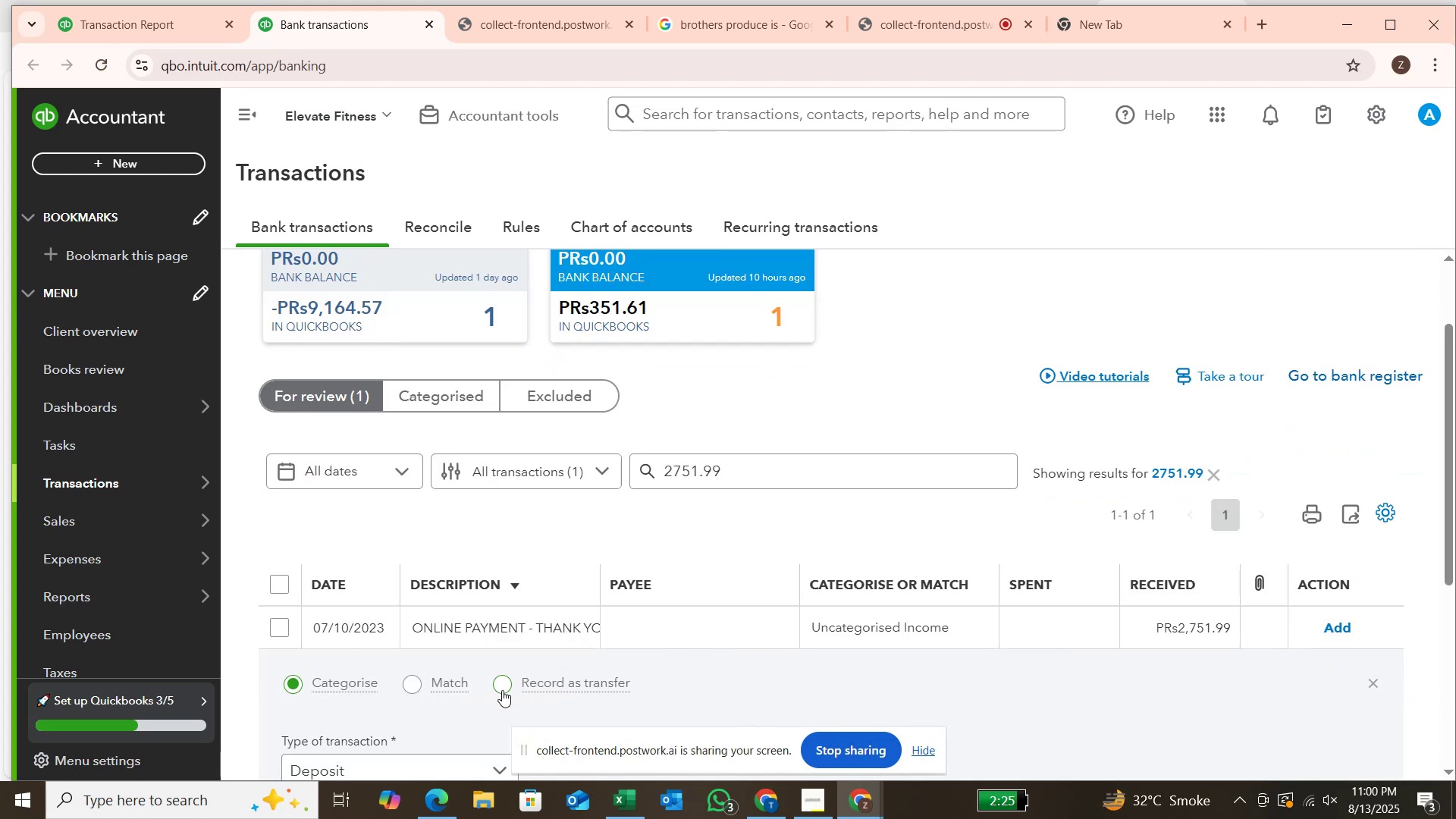 
scroll: coordinate [502, 690], scroll_direction: down, amount: 1.0
 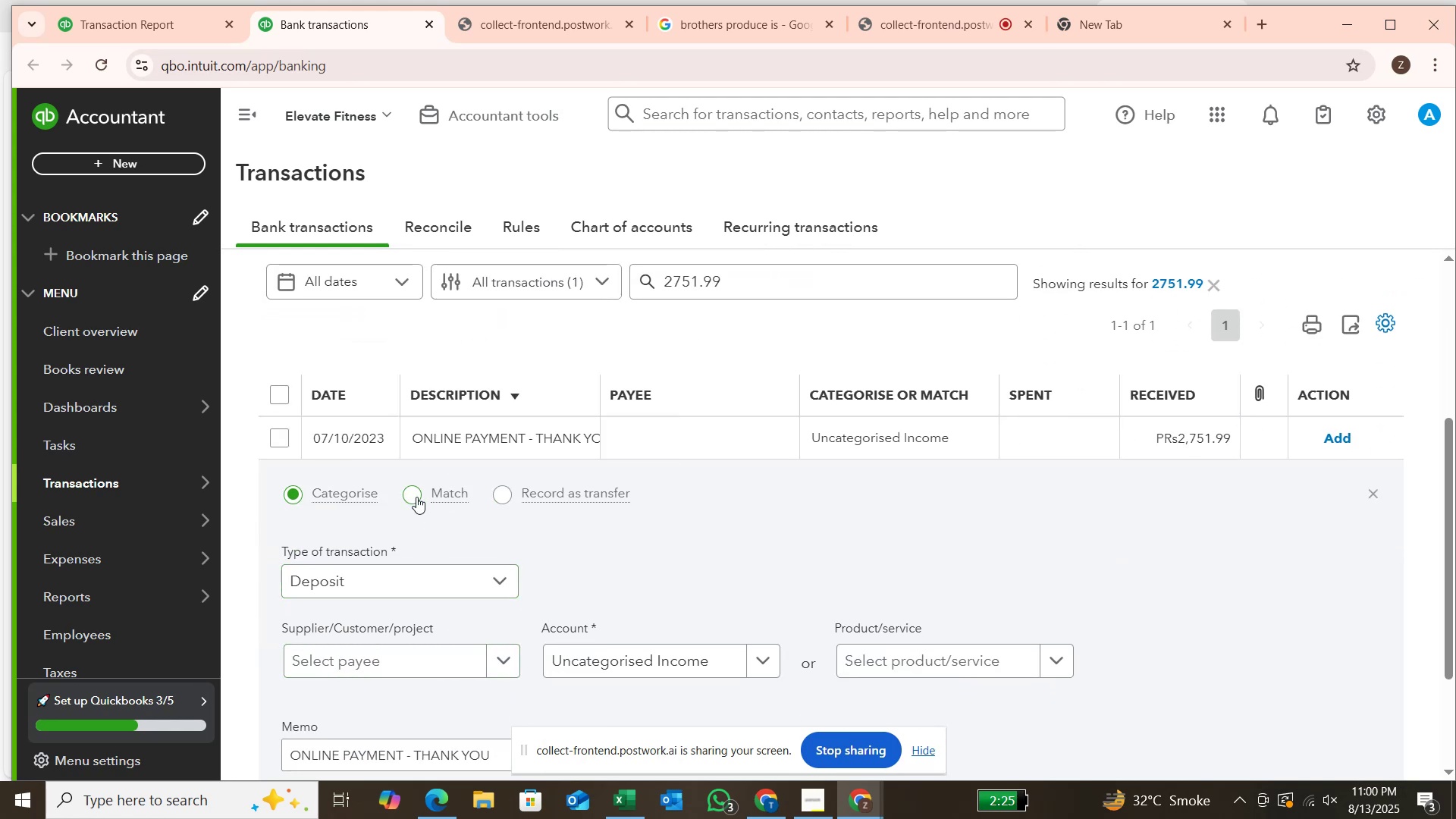 
left_click([416, 497])
 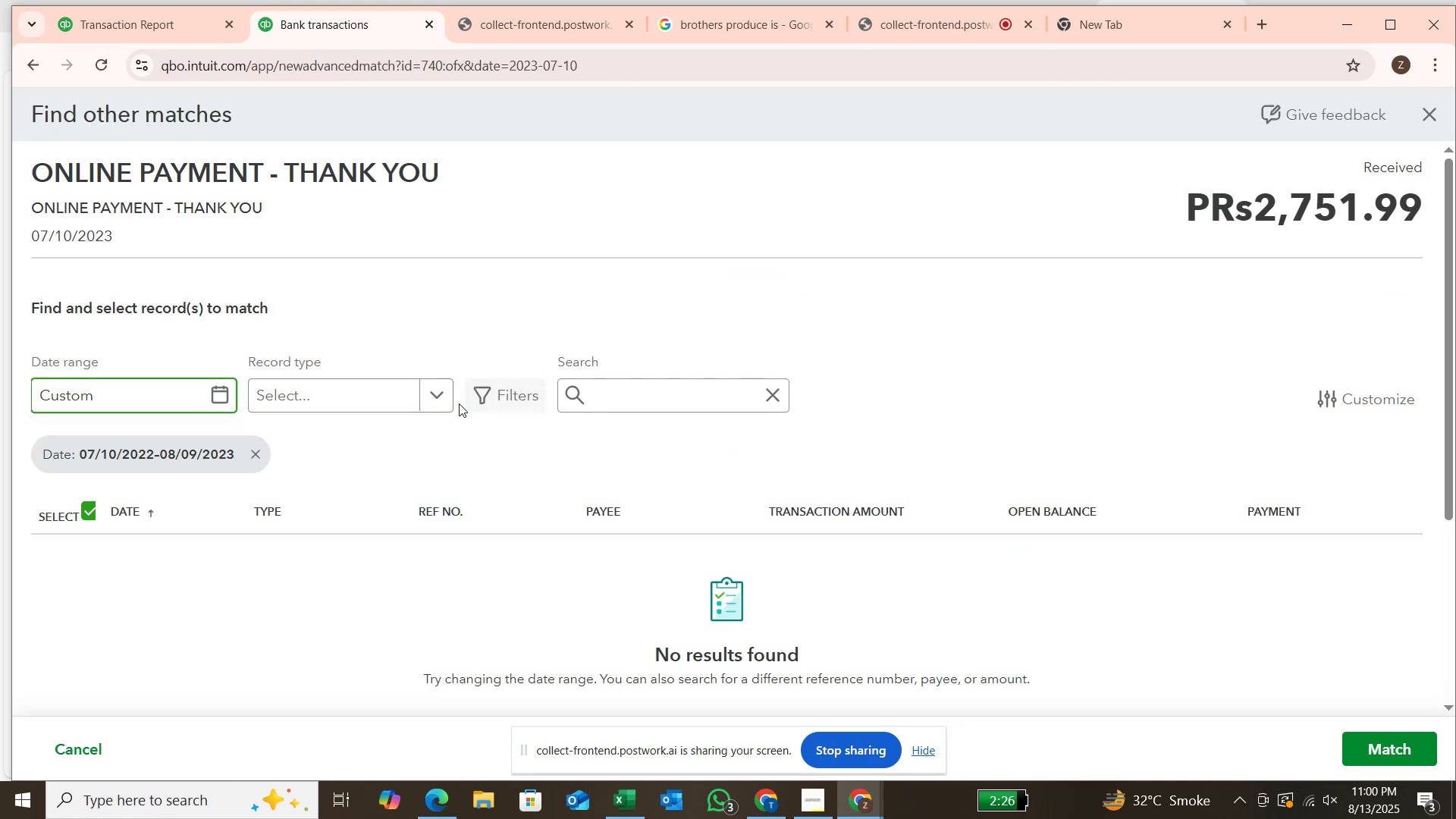 
wait(6.91)
 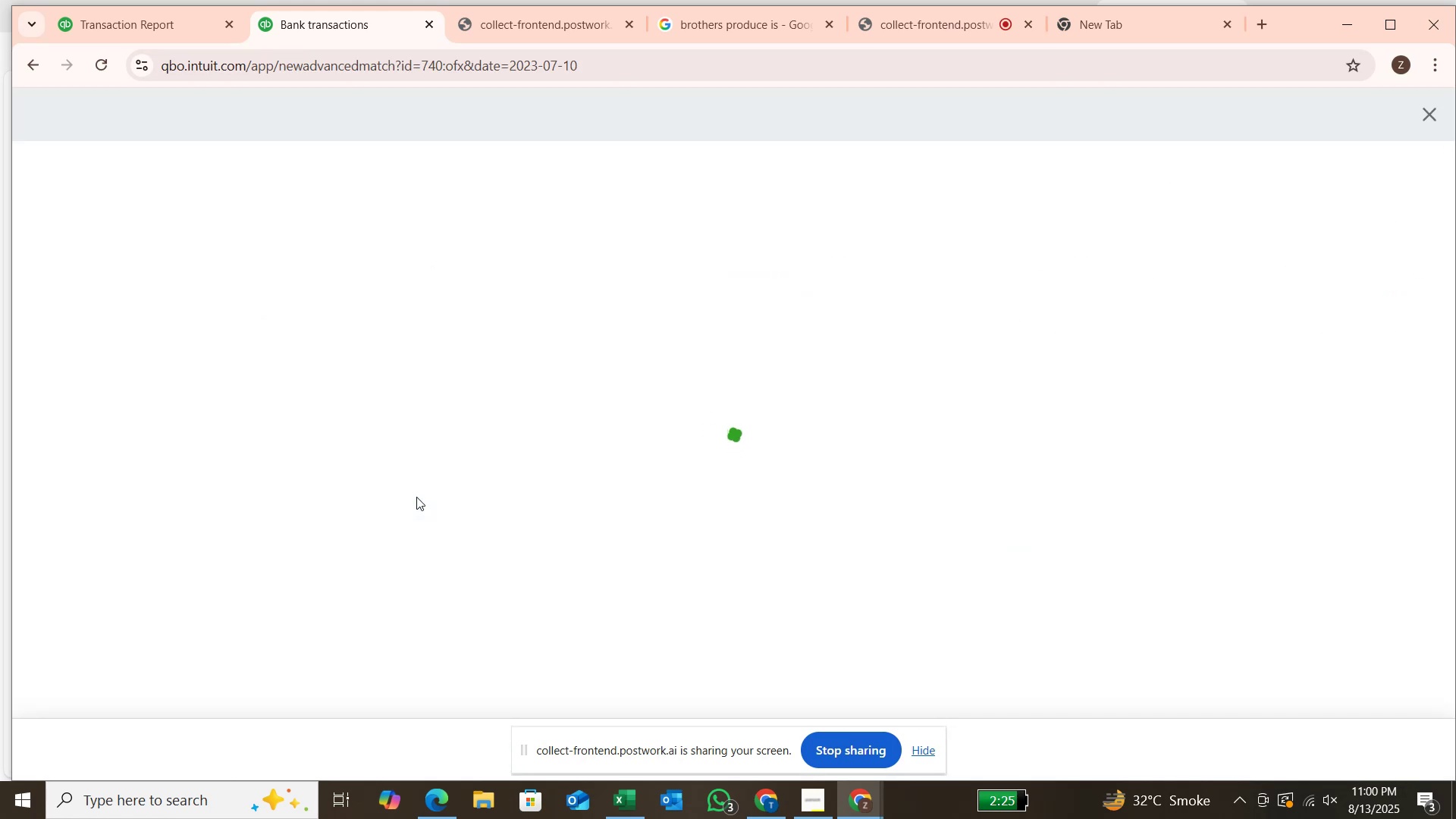 
left_click([441, 400])
 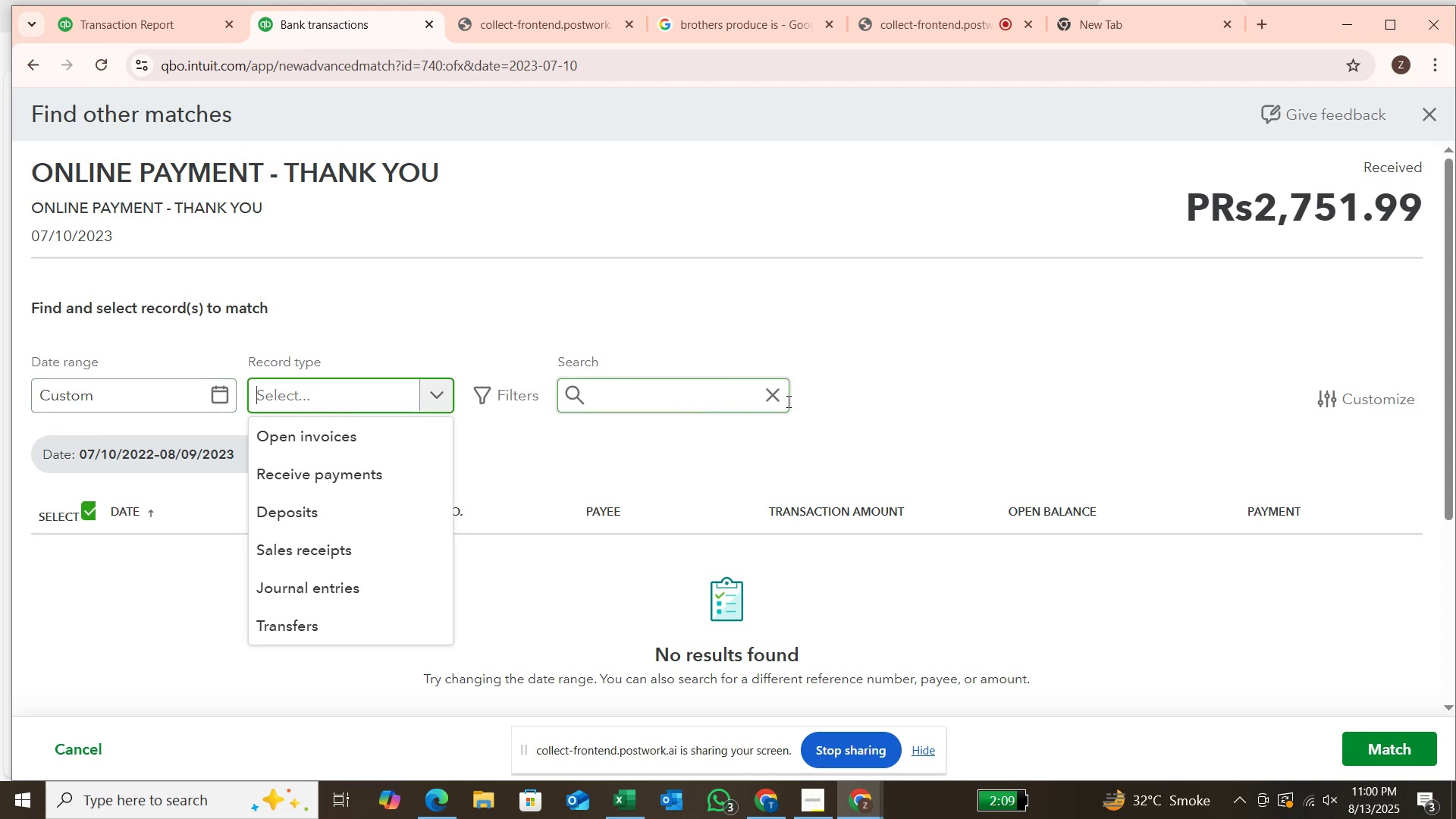 
scroll: coordinate [393, 340], scroll_direction: up, amount: 2.0
 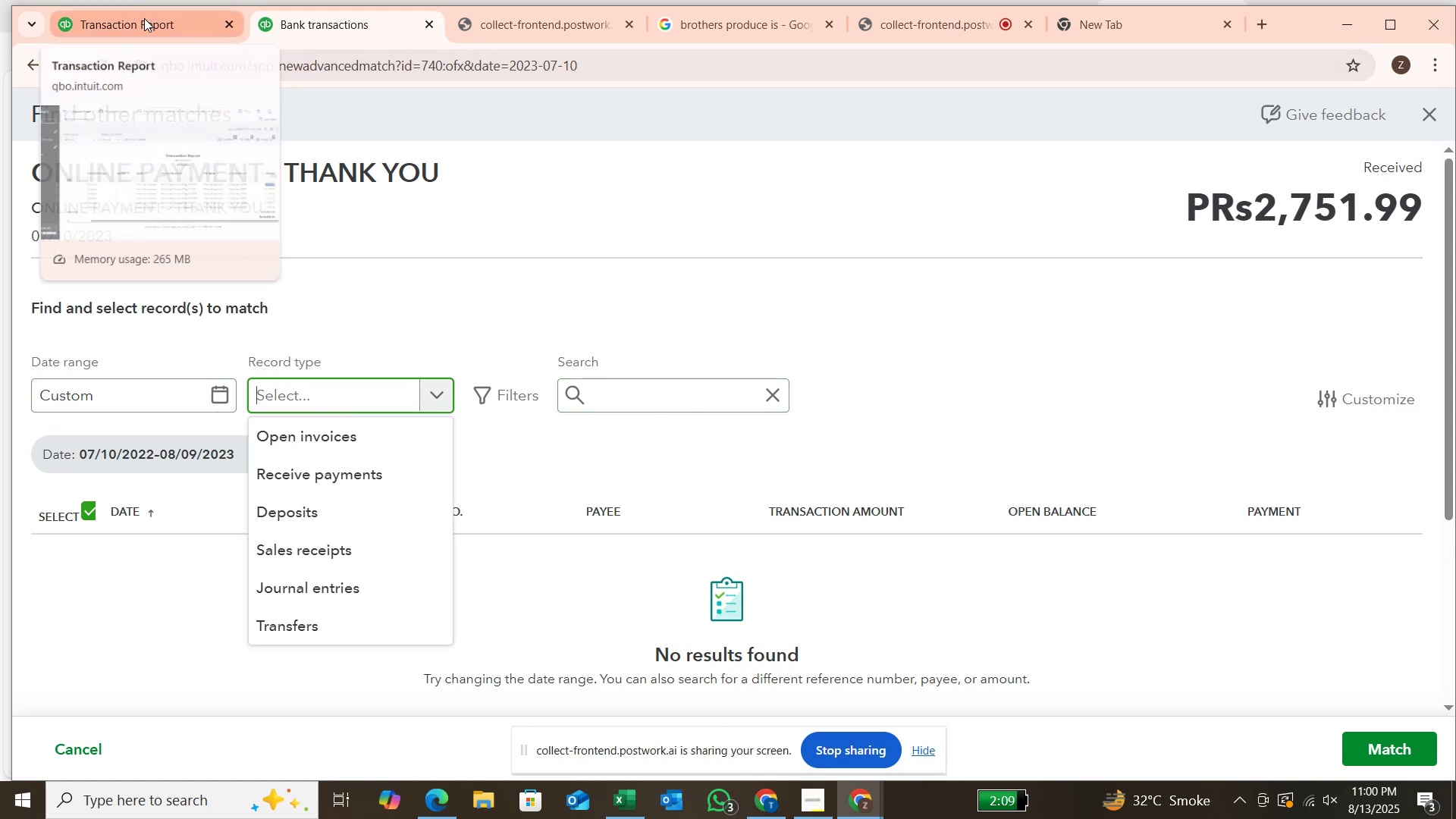 
left_click([144, 18])
 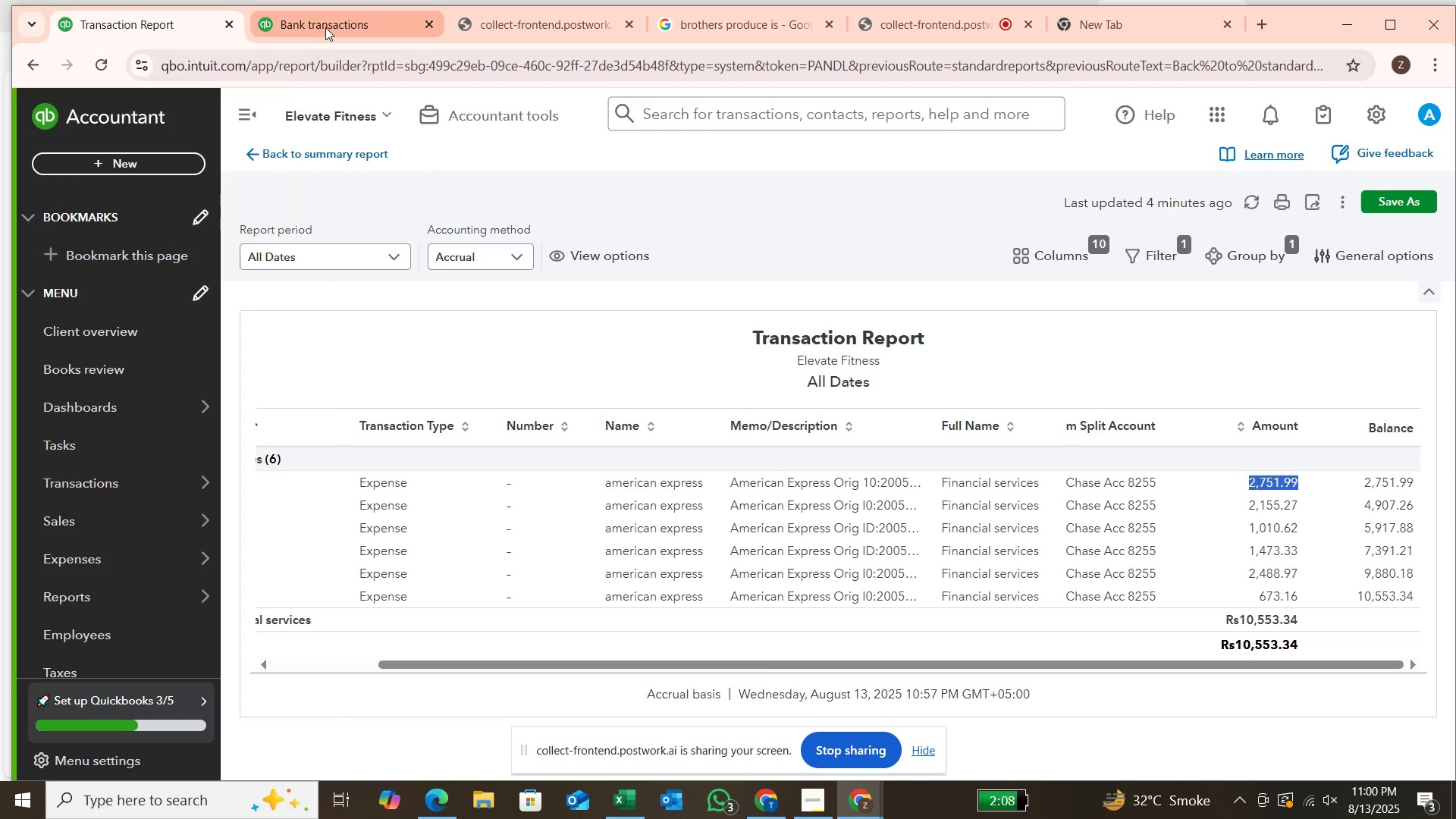 
left_click([325, 27])
 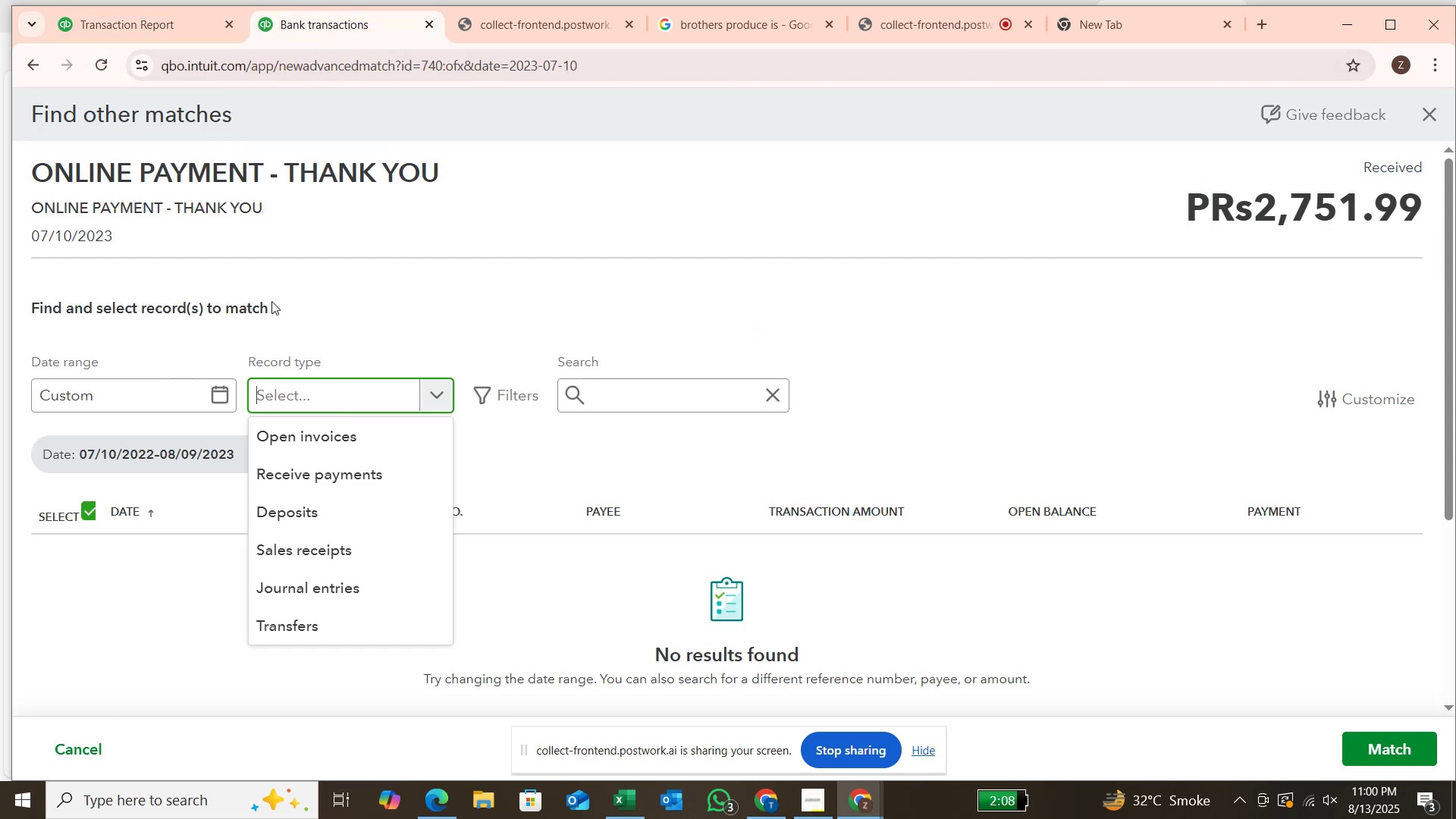 
scroll: coordinate [378, 400], scroll_direction: down, amount: 2.0
 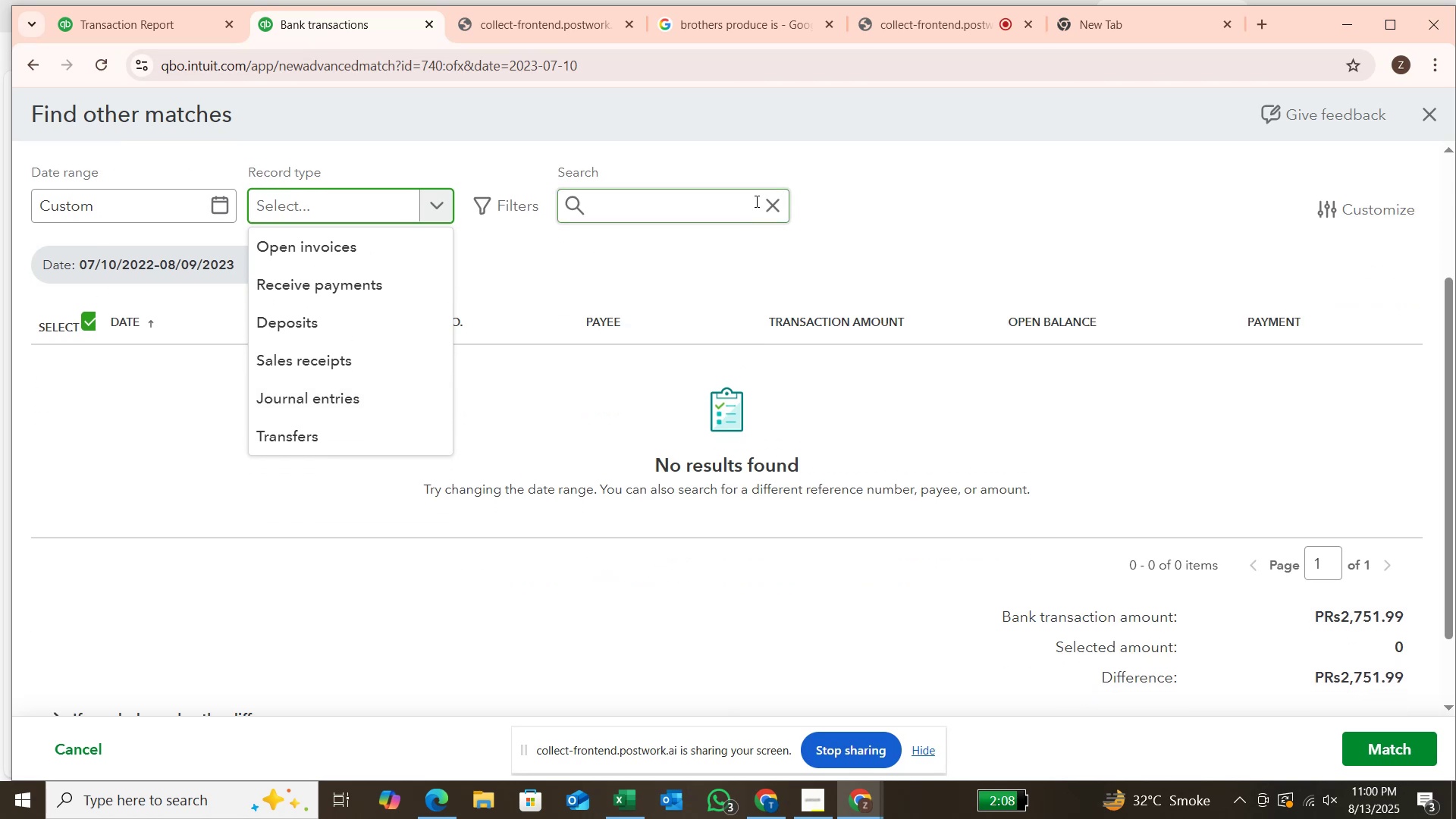 
left_click([731, 204])
 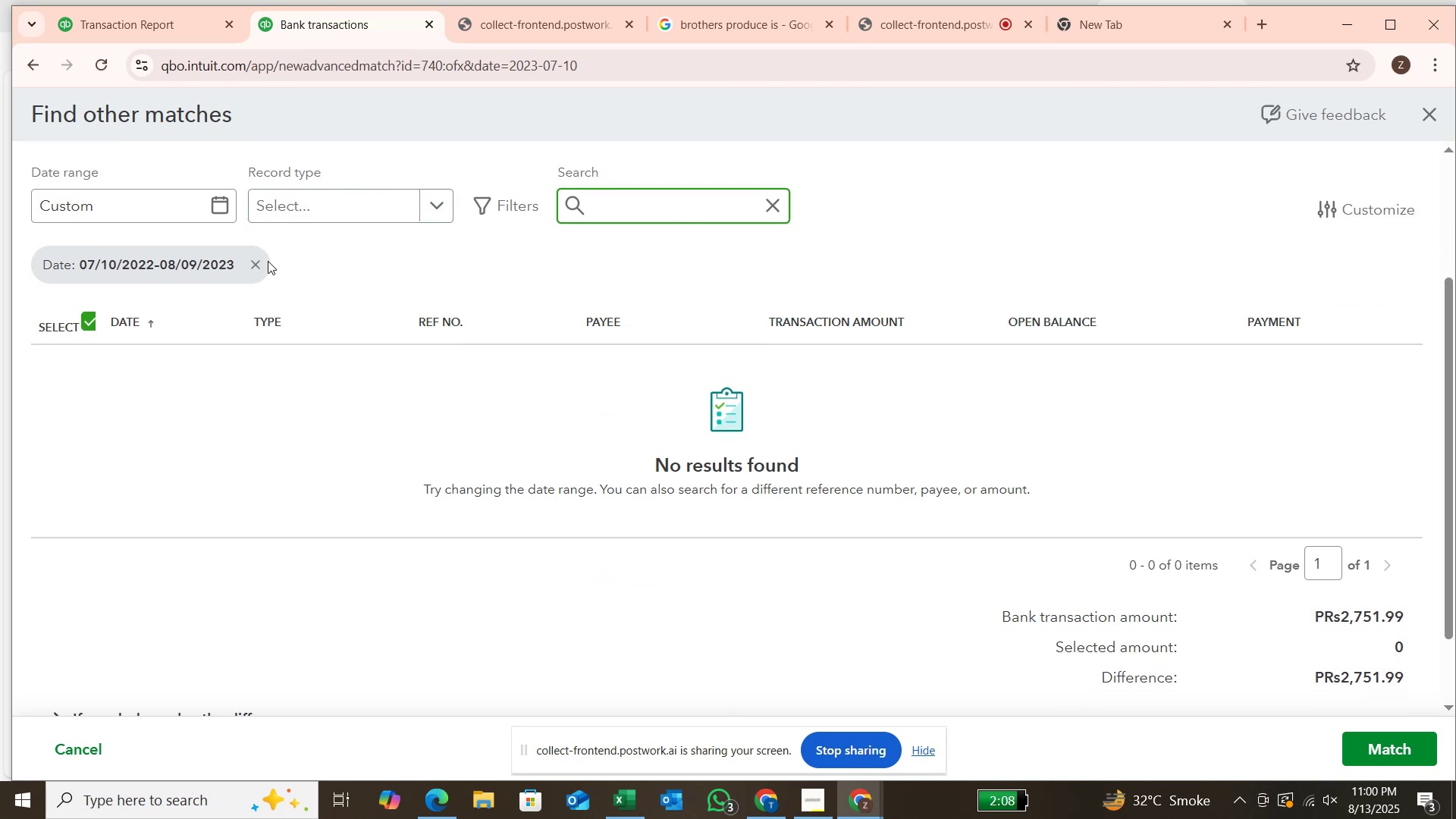 
left_click([262, 261])
 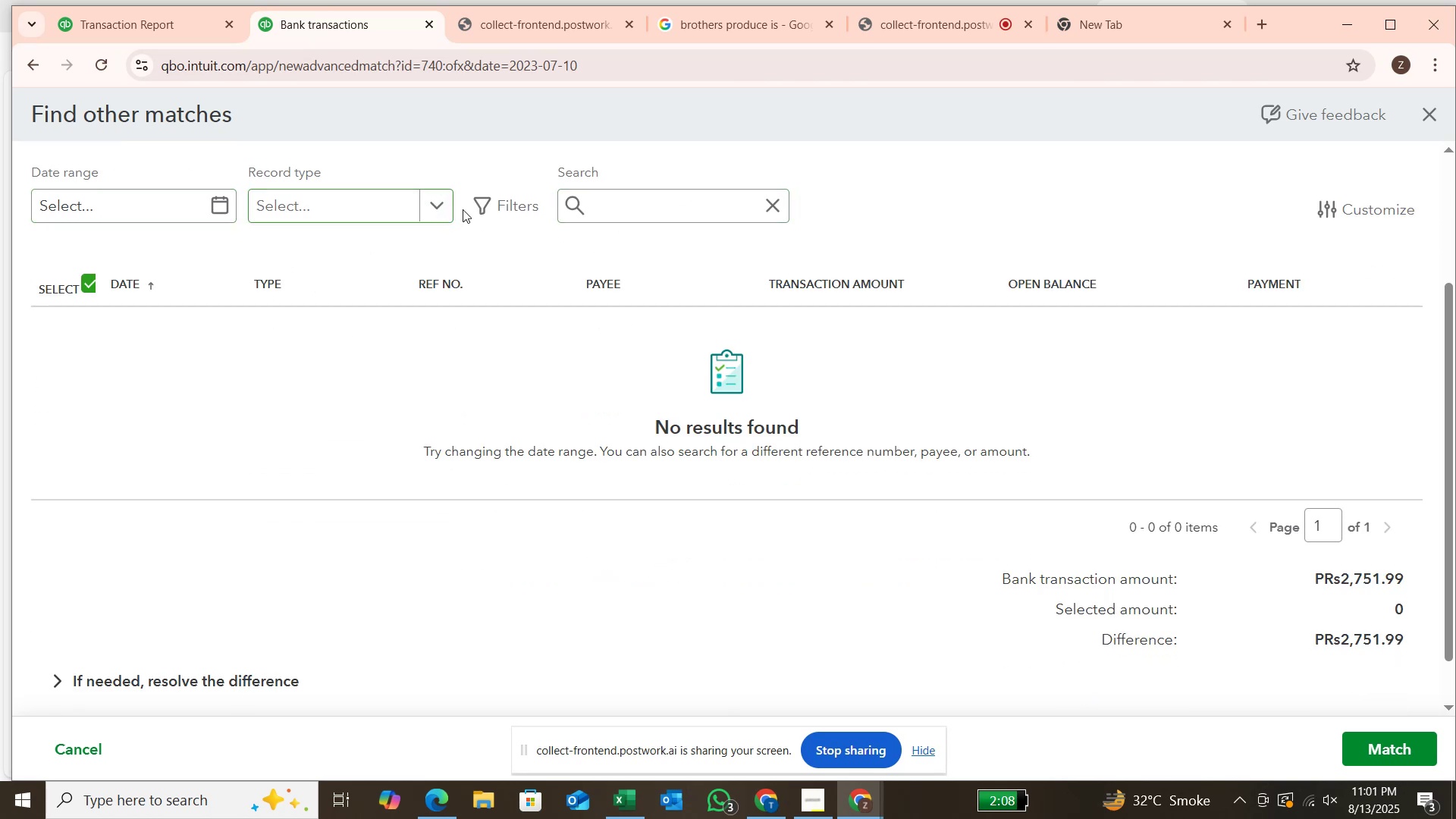 
left_click([438, 207])
 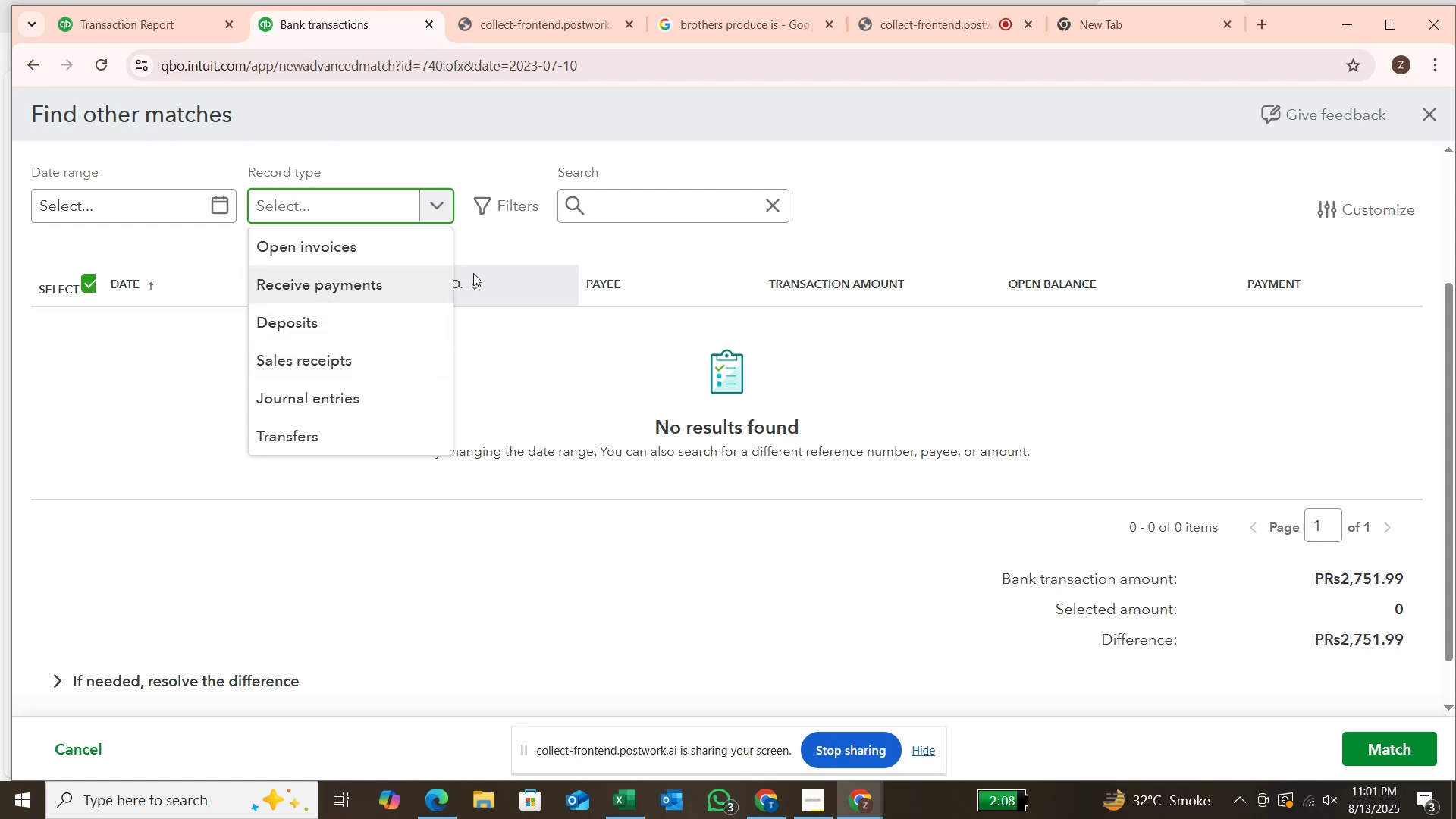 
left_click([502, 271])
 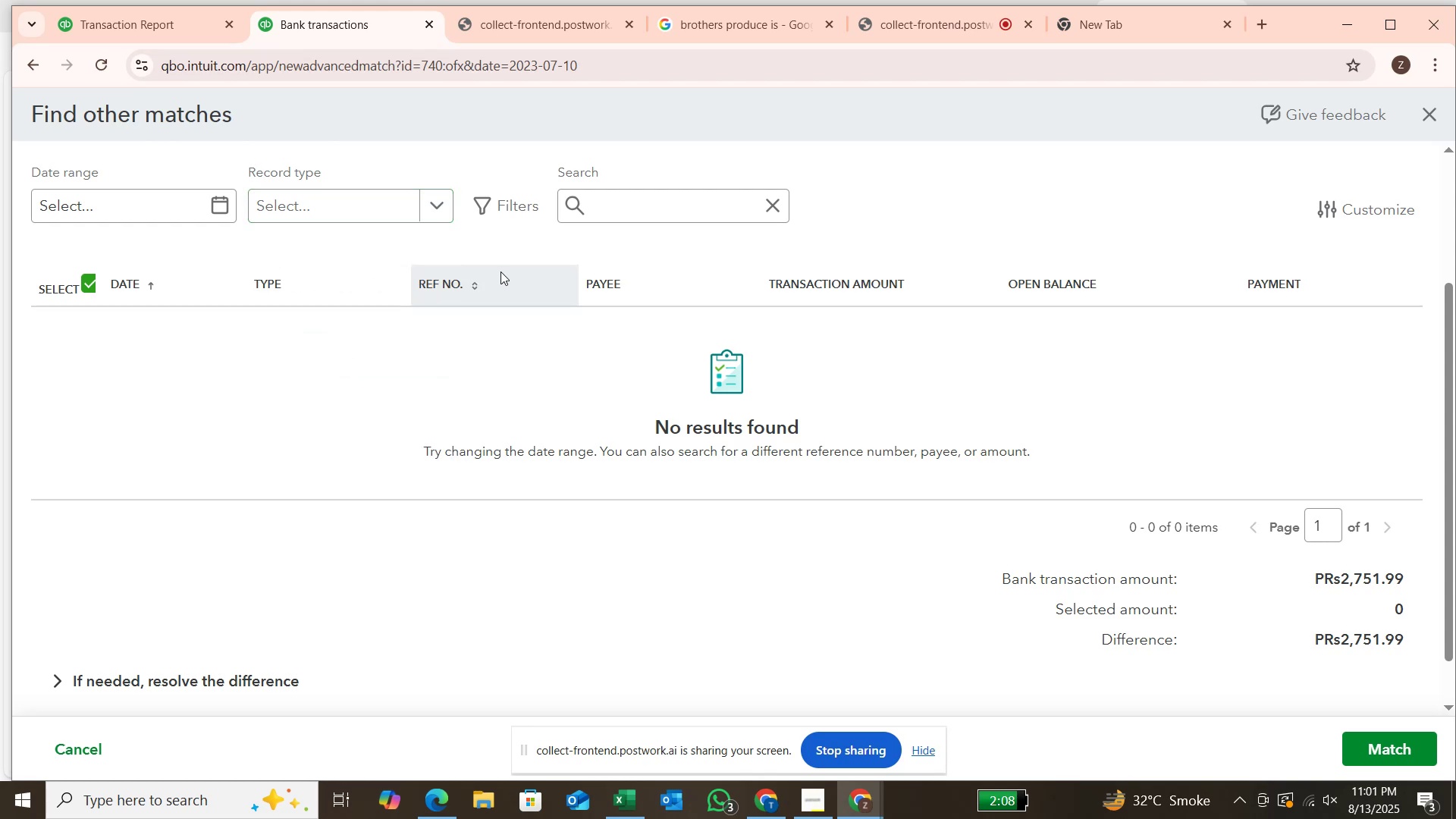 
scroll: coordinate [499, 271], scroll_direction: up, amount: 3.0
 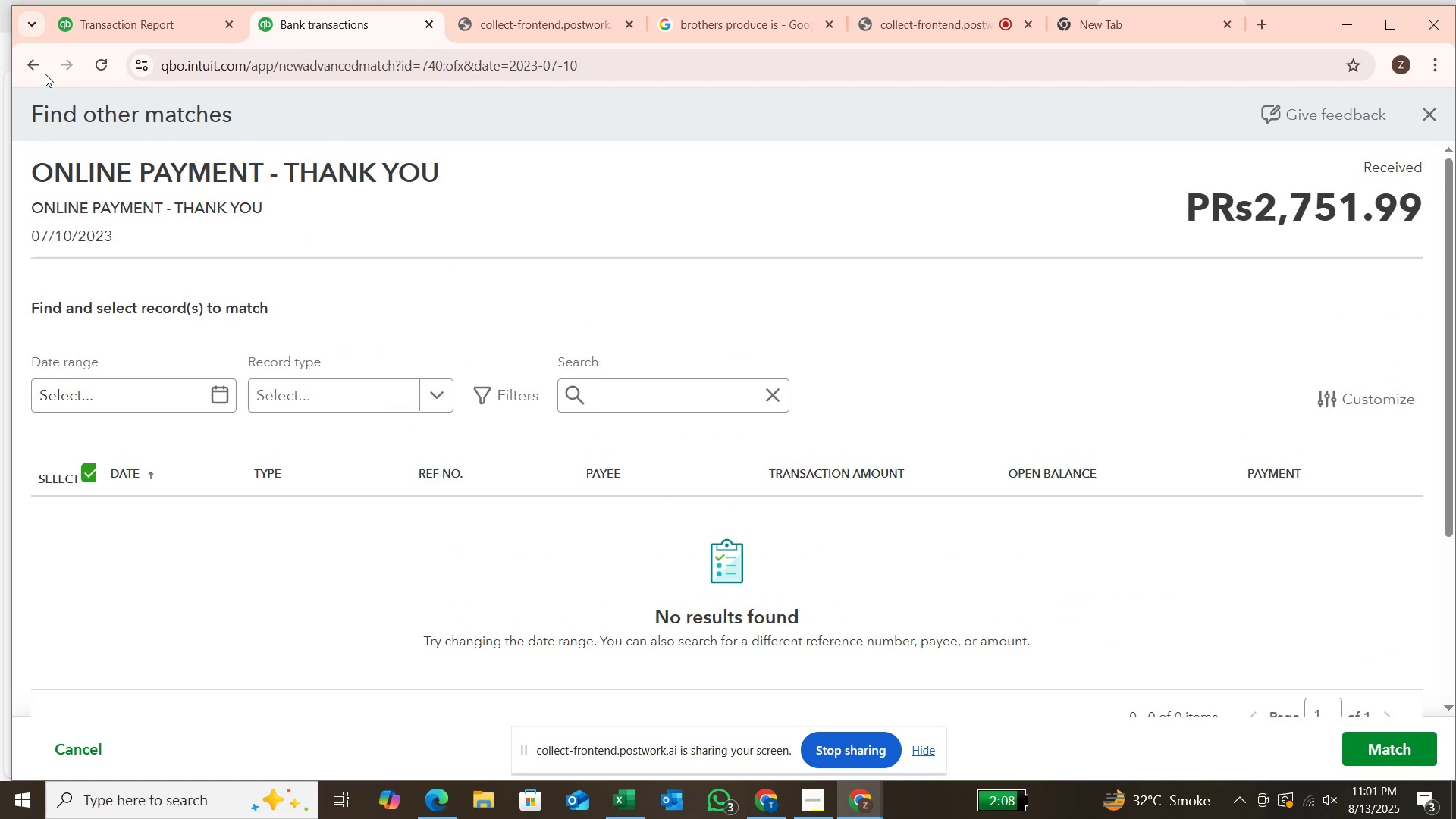 
left_click([43, 70])
 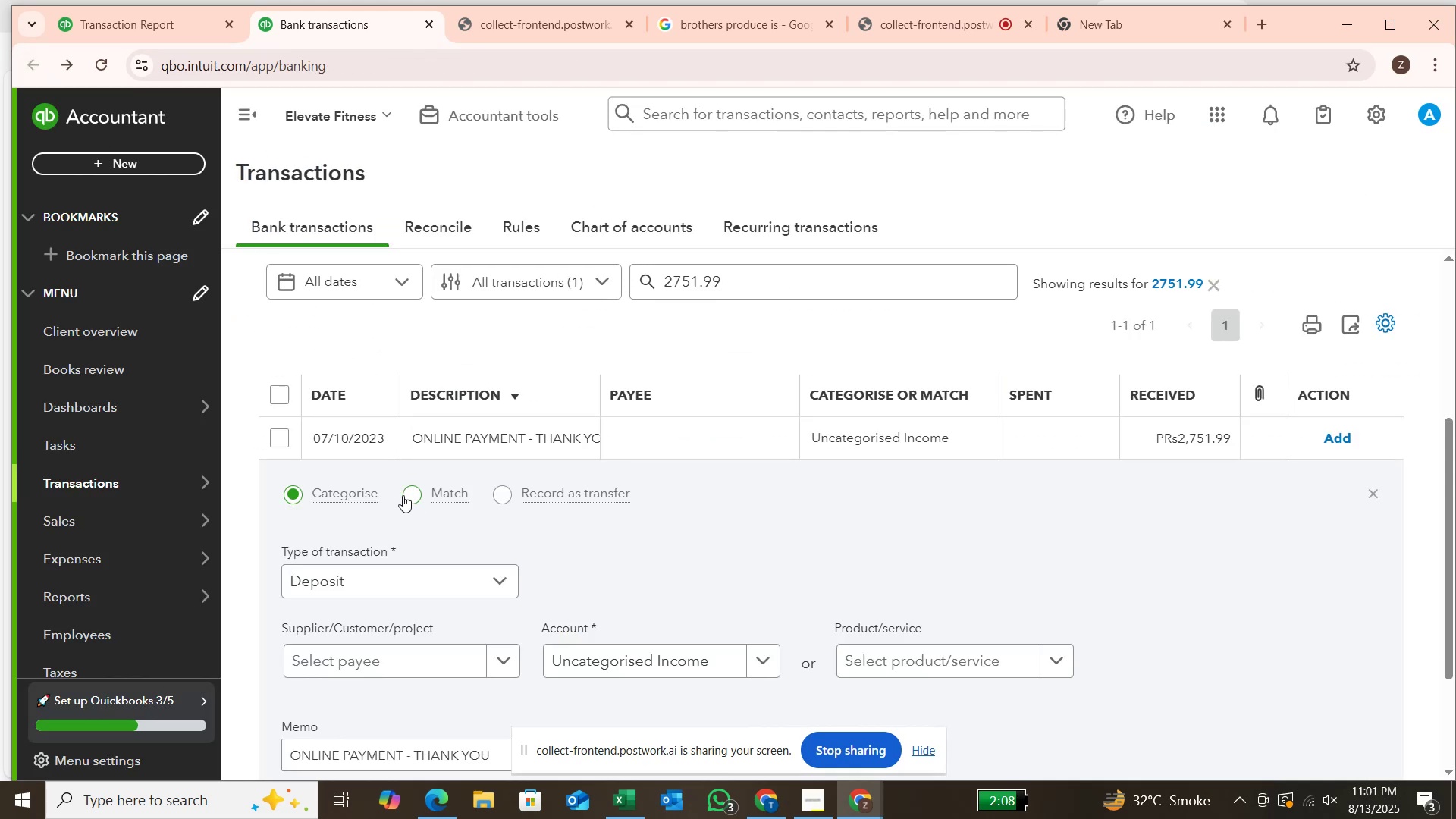 
left_click([504, 497])
 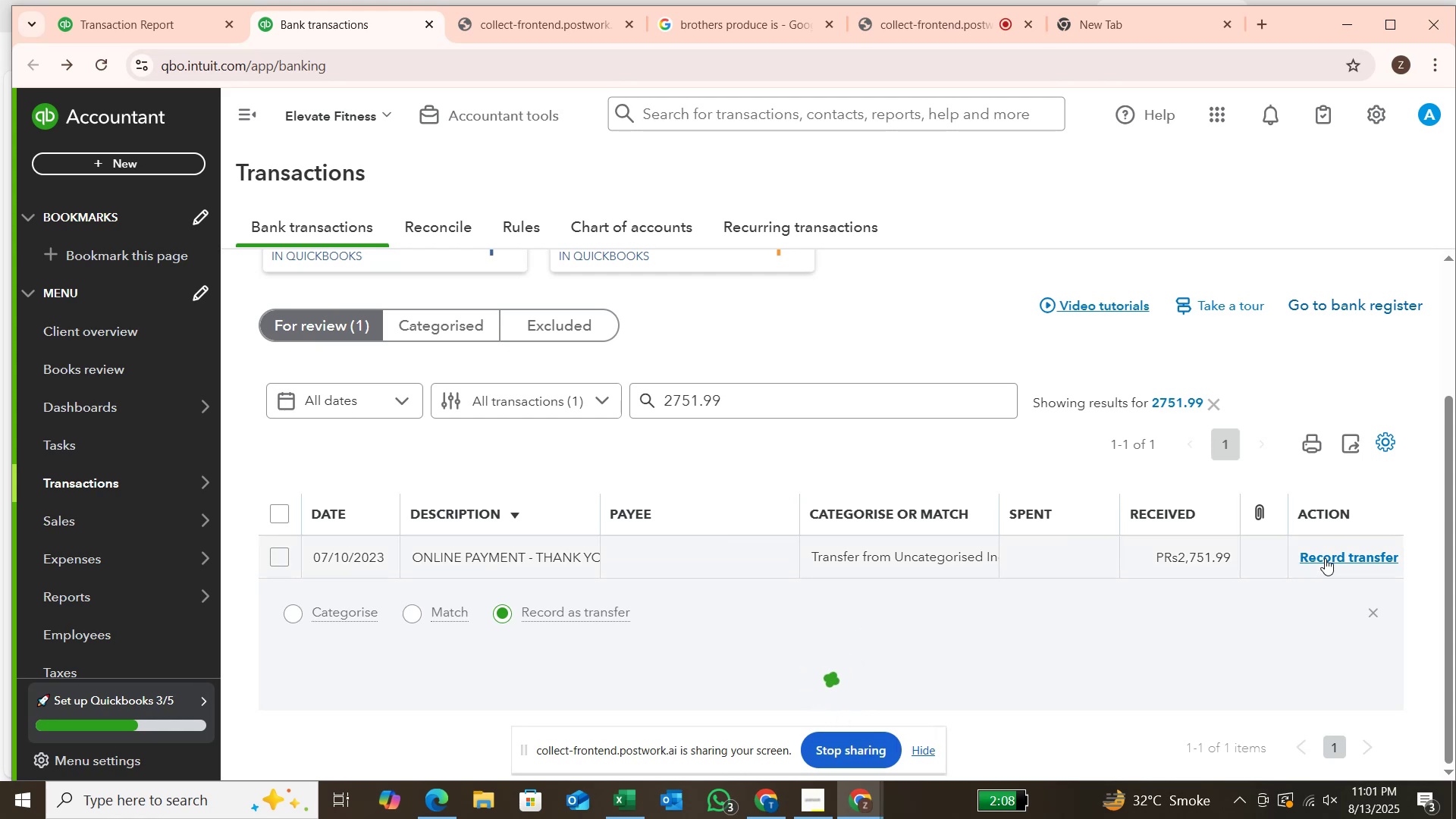 
wait(15.1)
 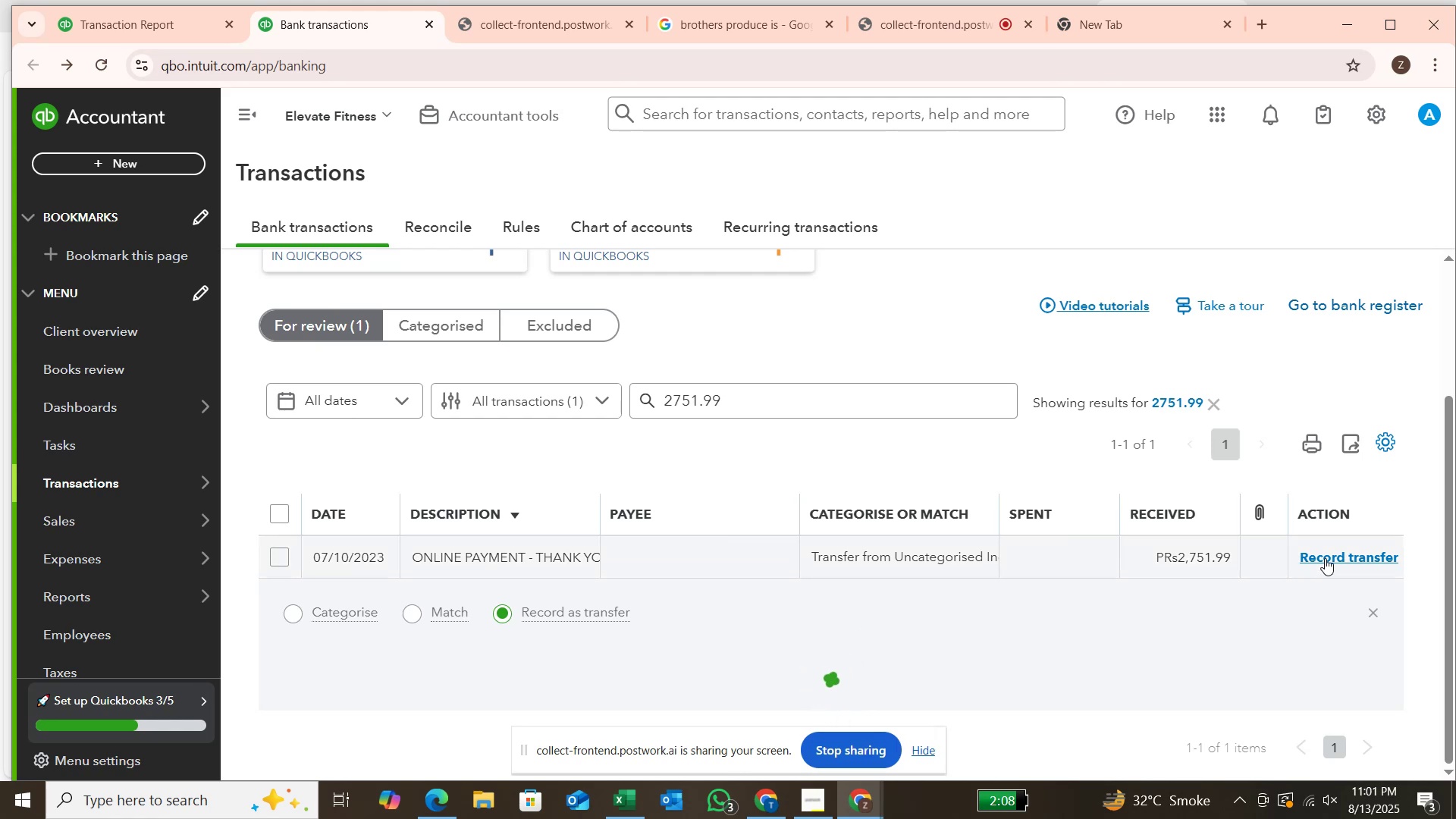 
left_click([1325, 558])
 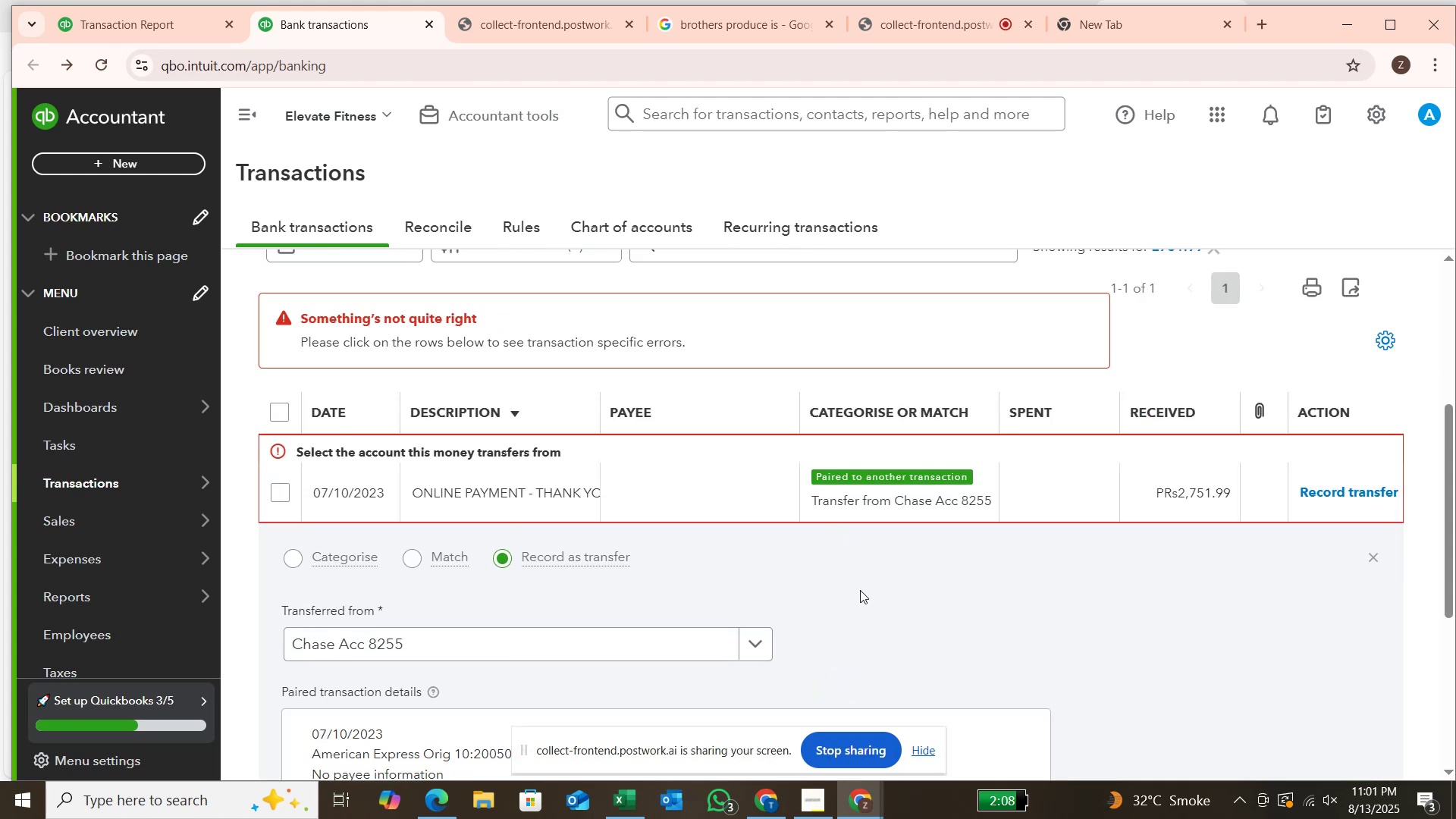 
wait(6.43)
 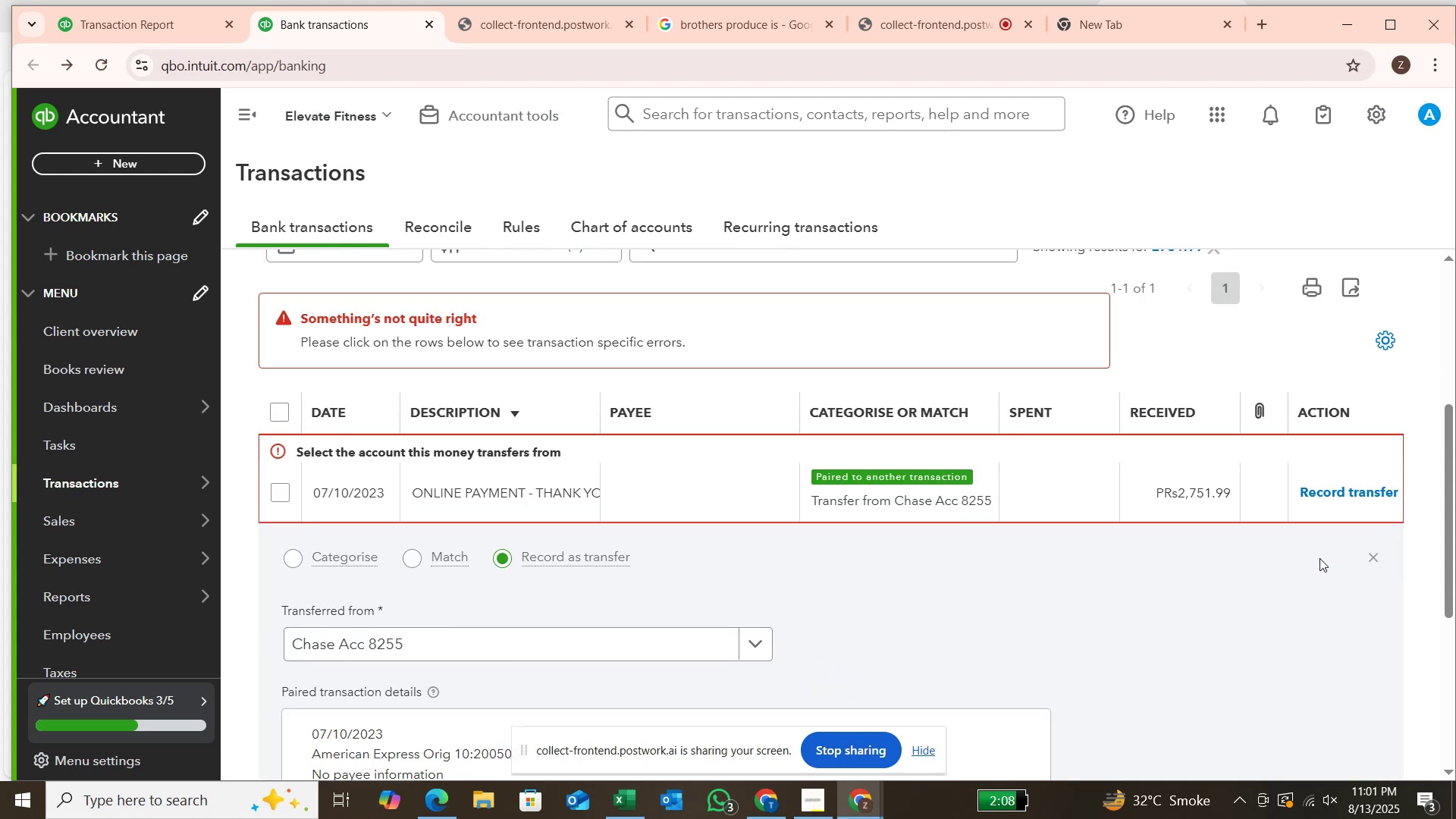 
left_click([1310, 489])
 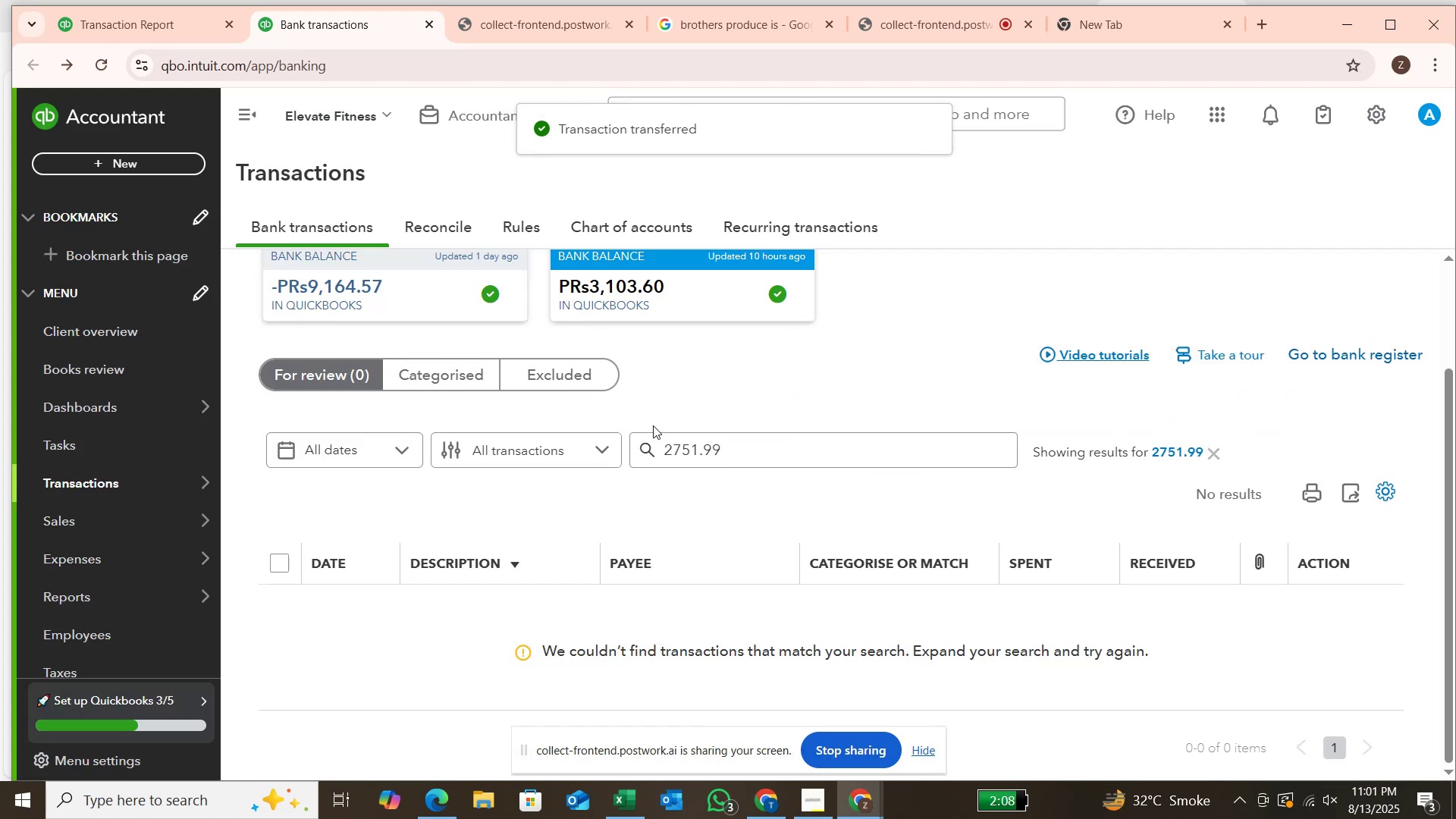 
wait(7.22)
 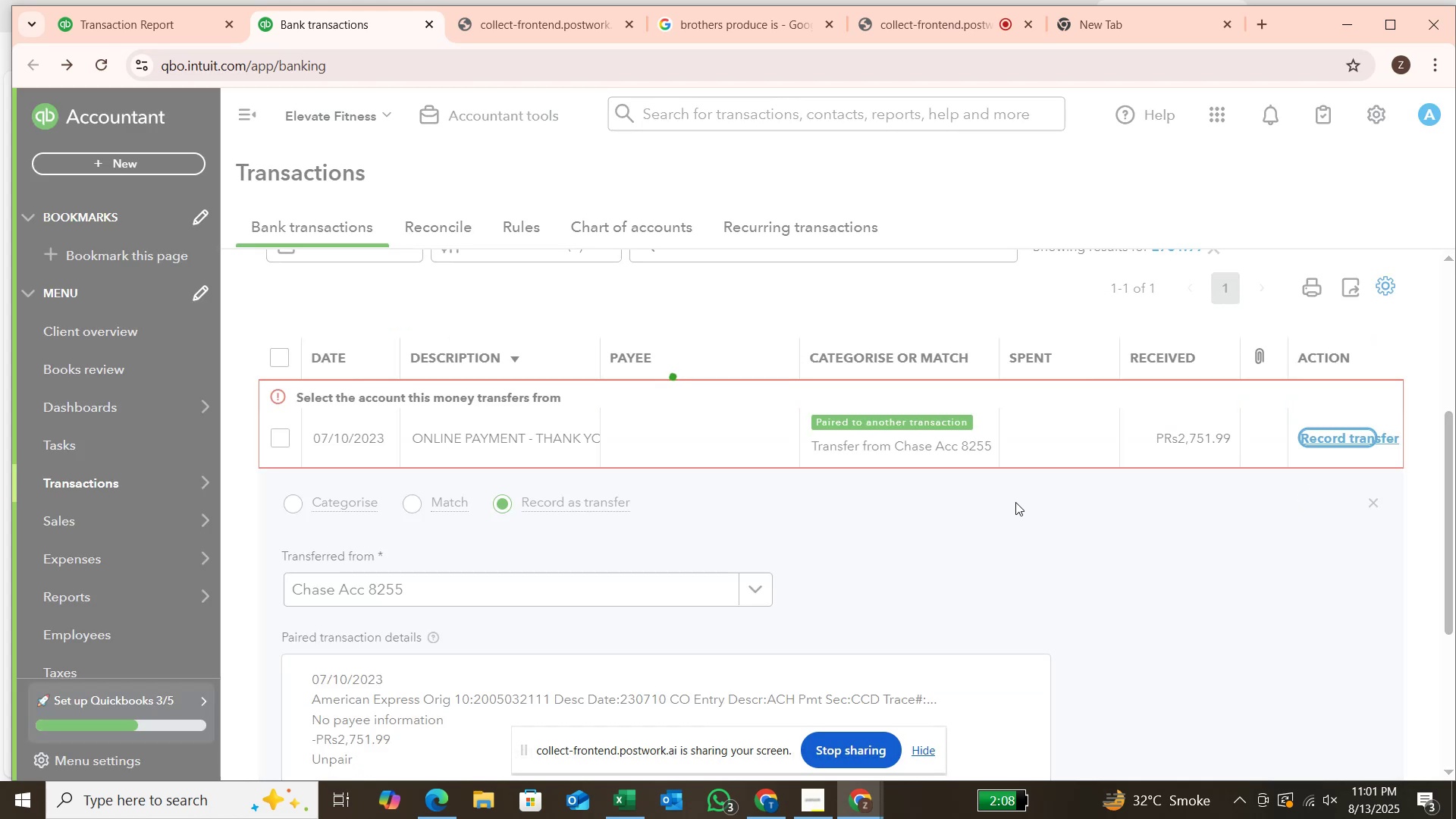 
left_click([421, 301])
 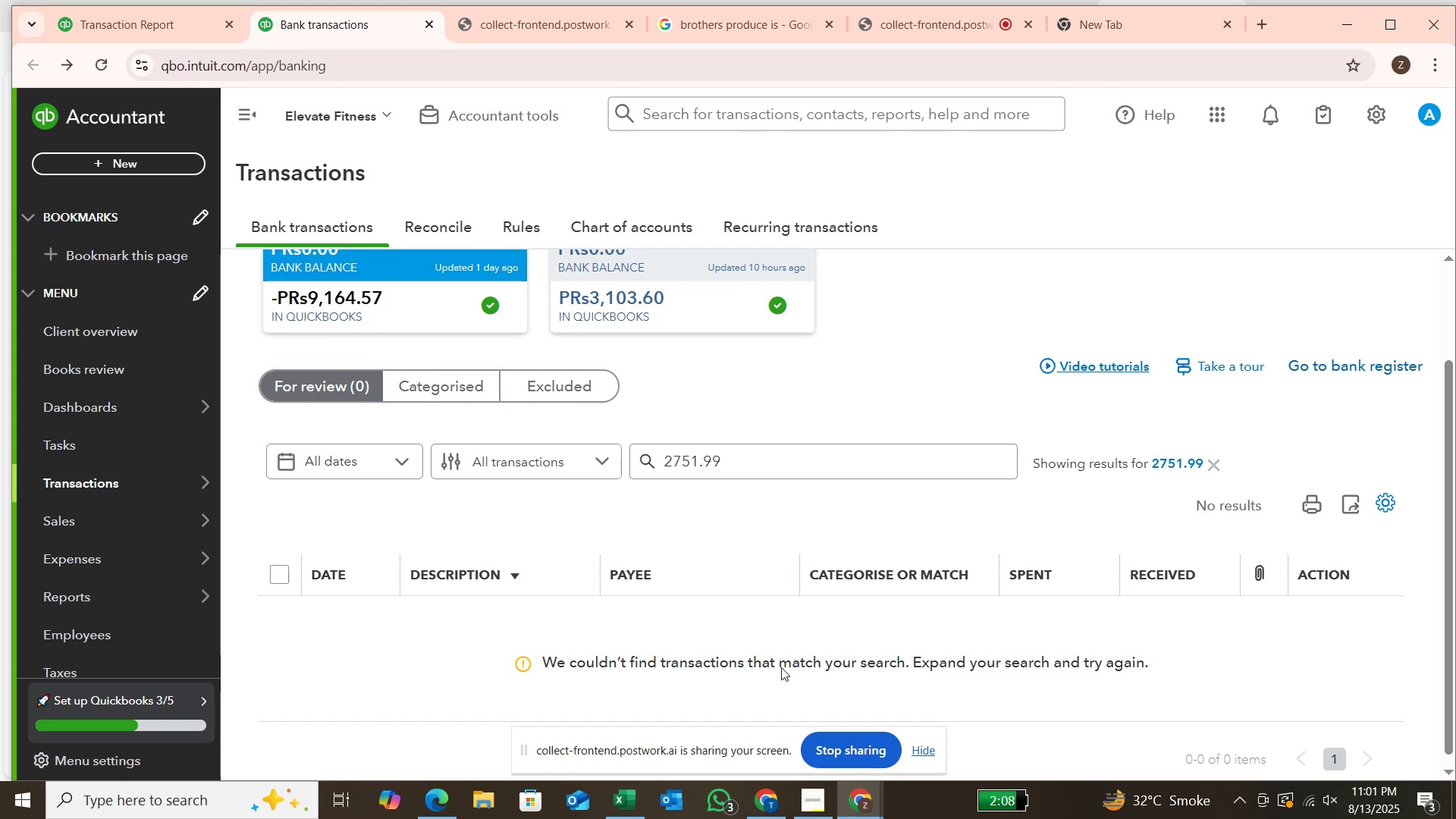 
wait(5.06)
 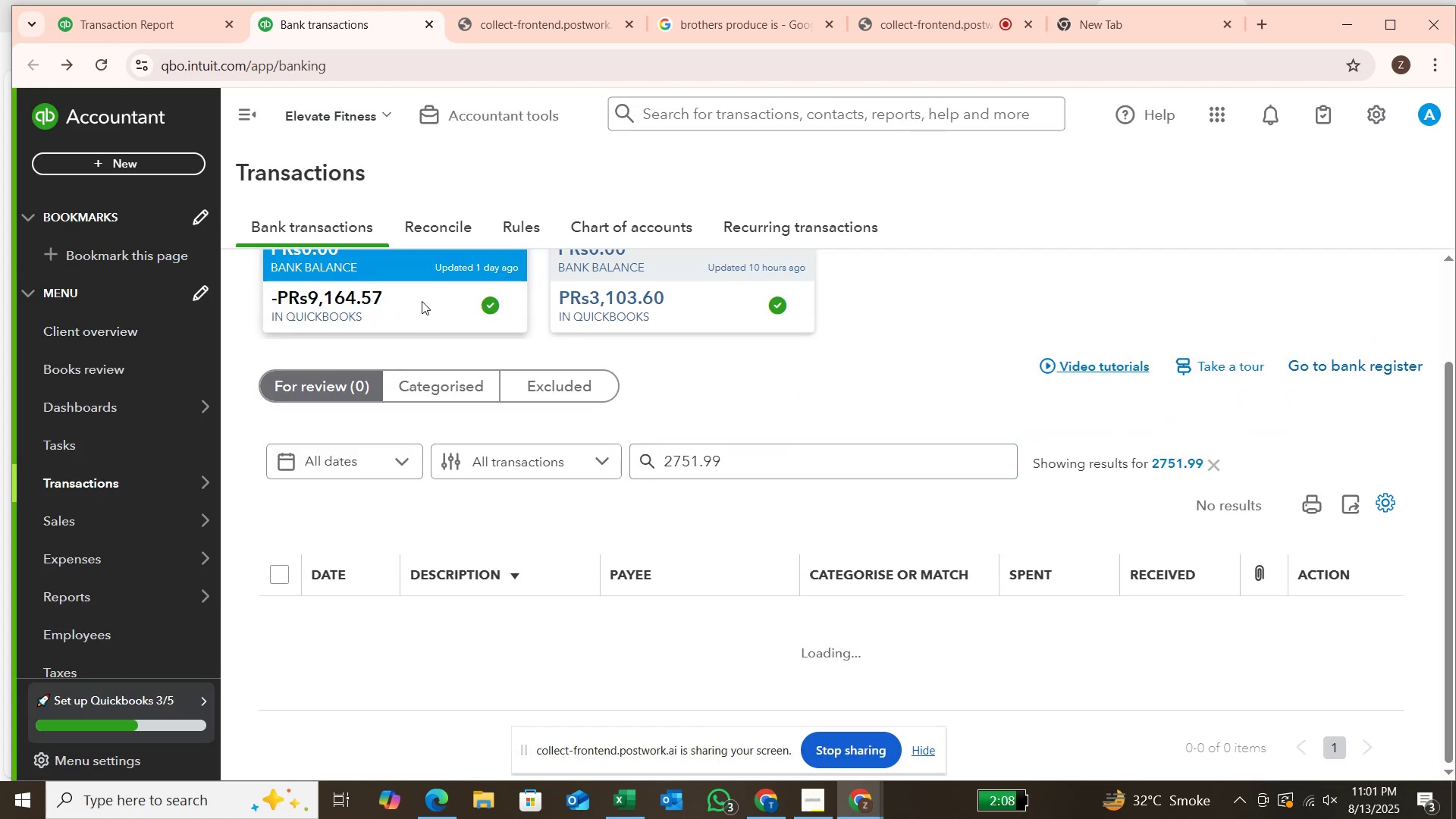 
left_click([686, 323])
 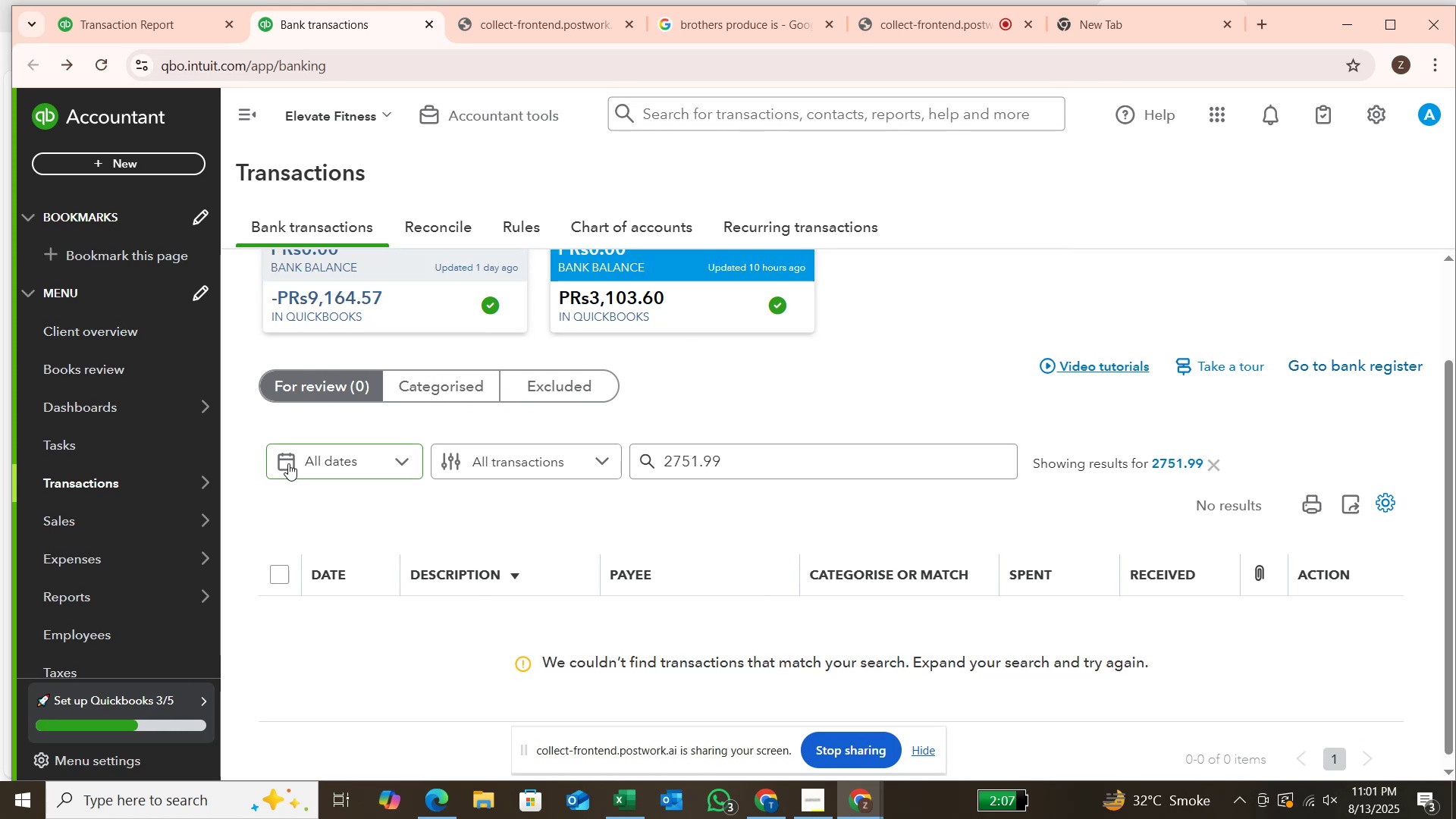 
wait(6.12)
 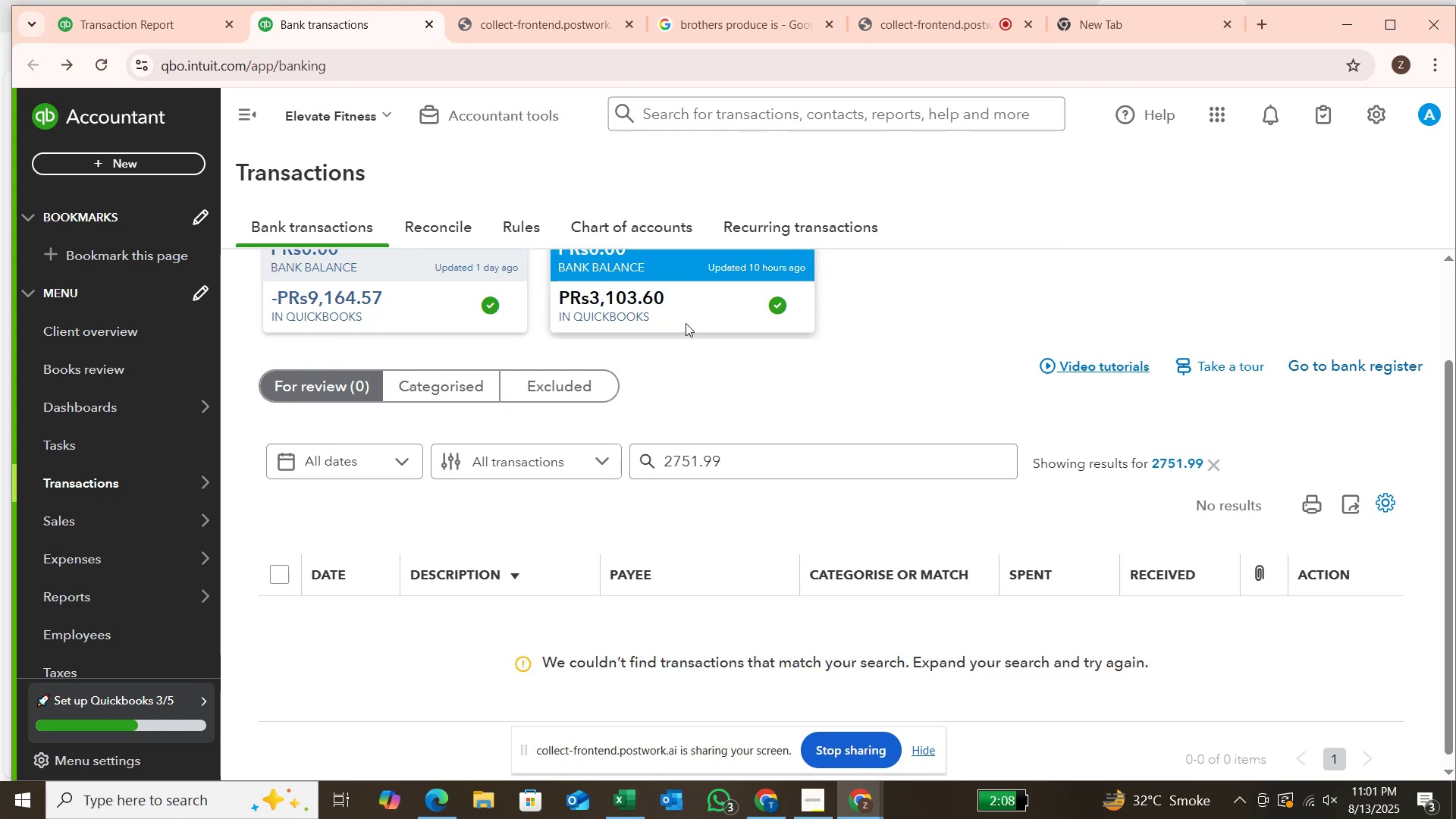 
left_click([198, 25])
 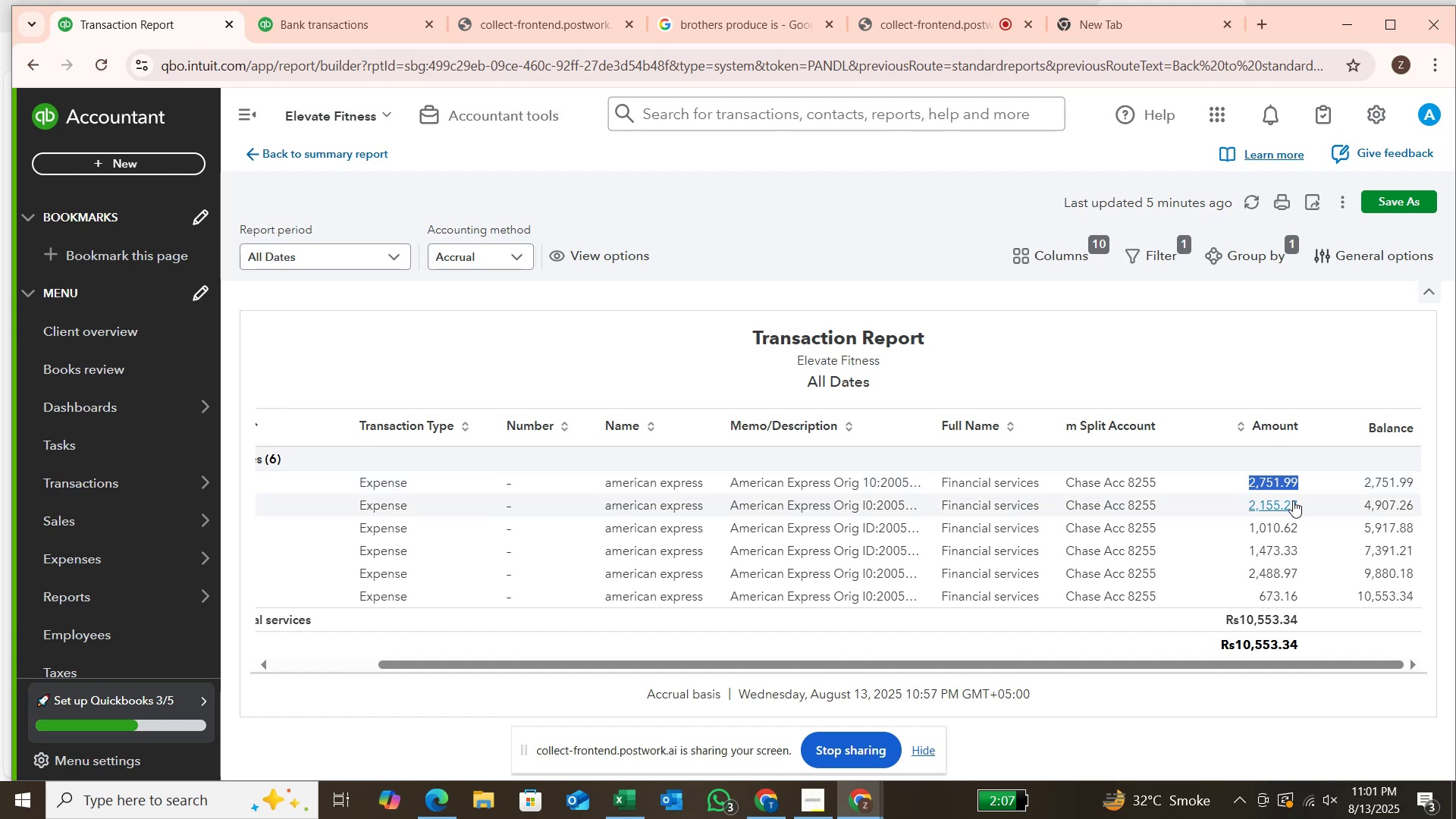 
left_click_drag(start_coordinate=[1295, 501], to_coordinate=[1241, 498])
 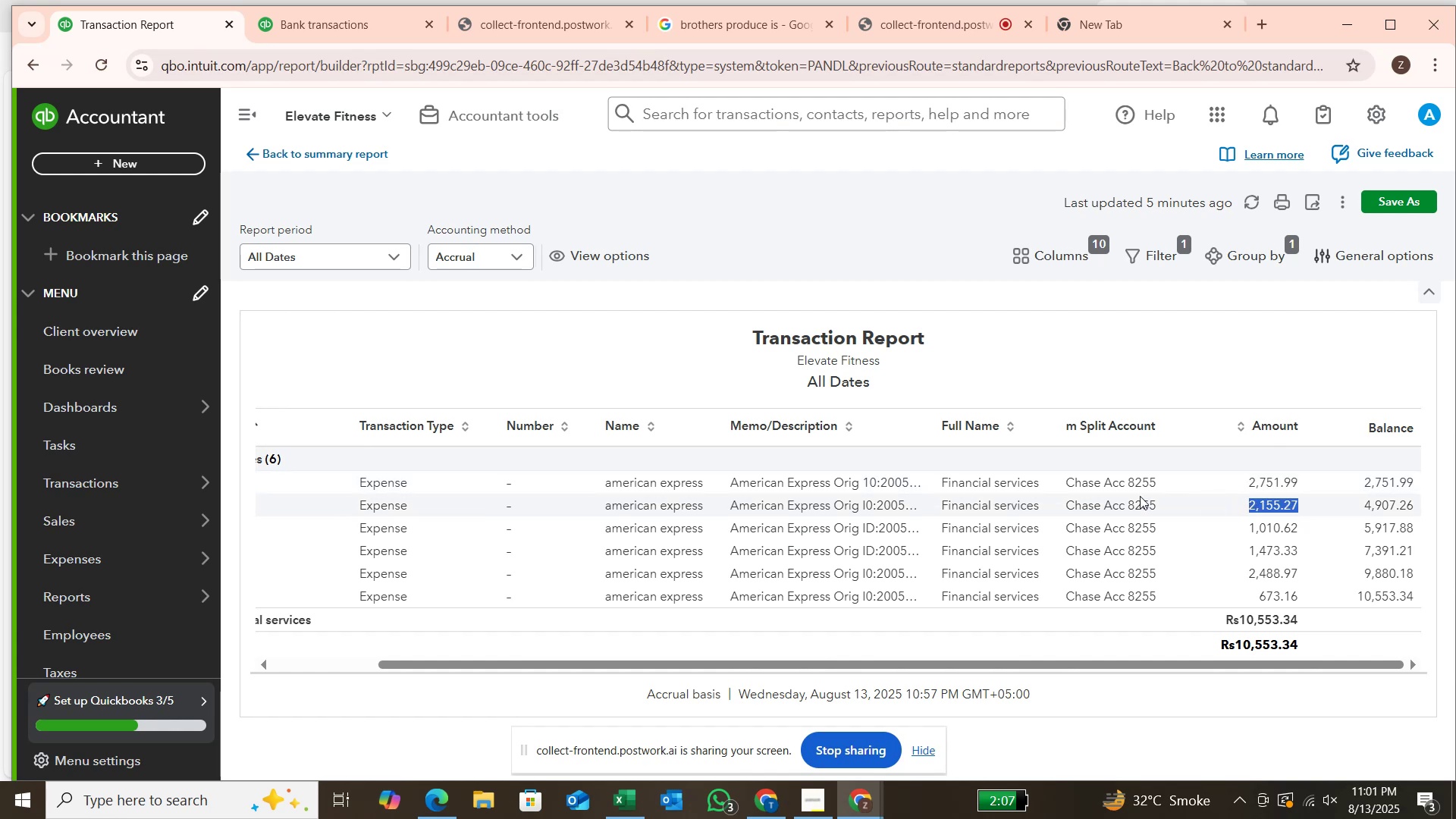 
key(Control+C)
 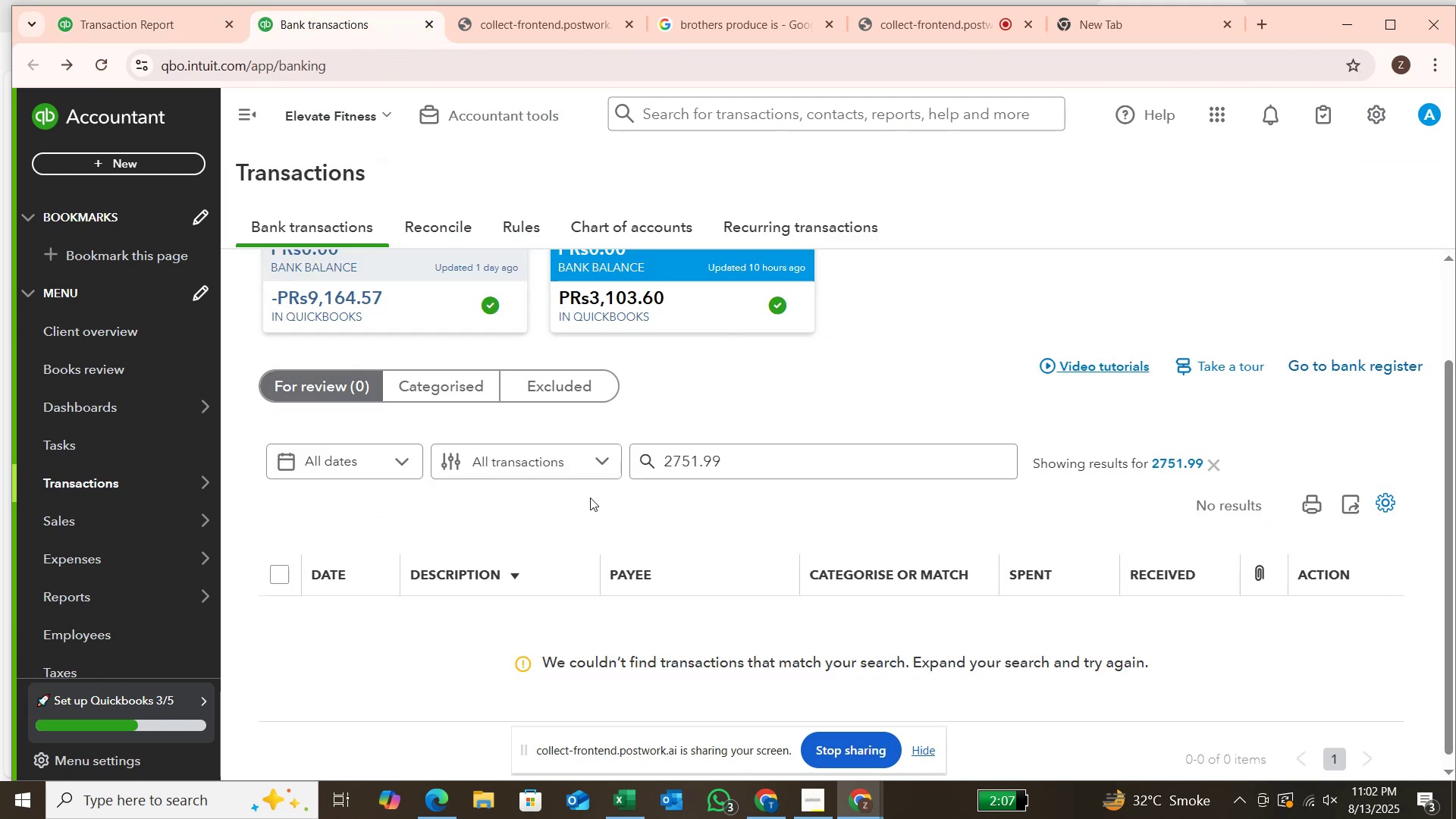 
left_click([732, 463])
 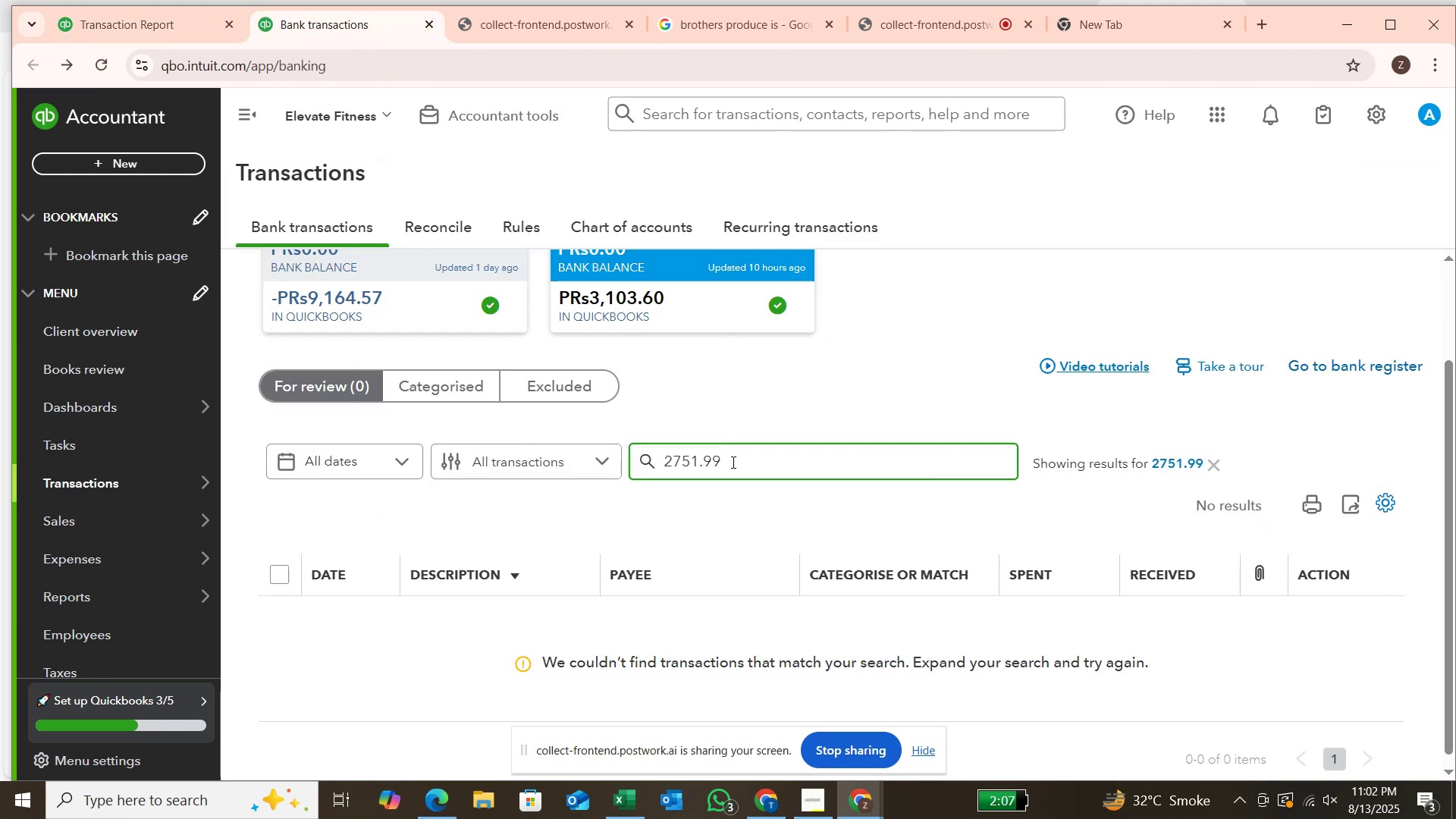 
hold_key(key=Backspace, duration=0.96)
 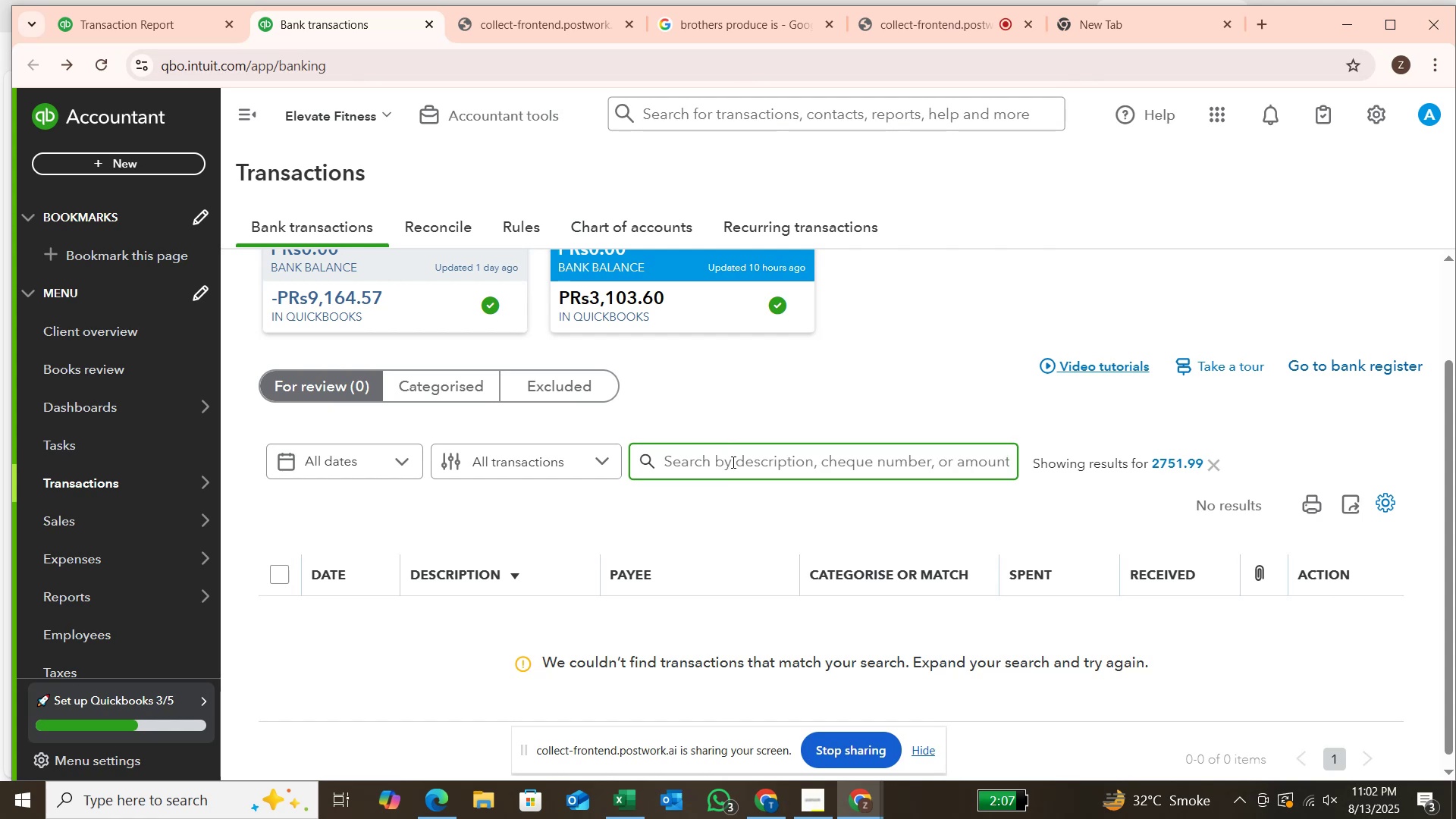 
key(Control+V)
 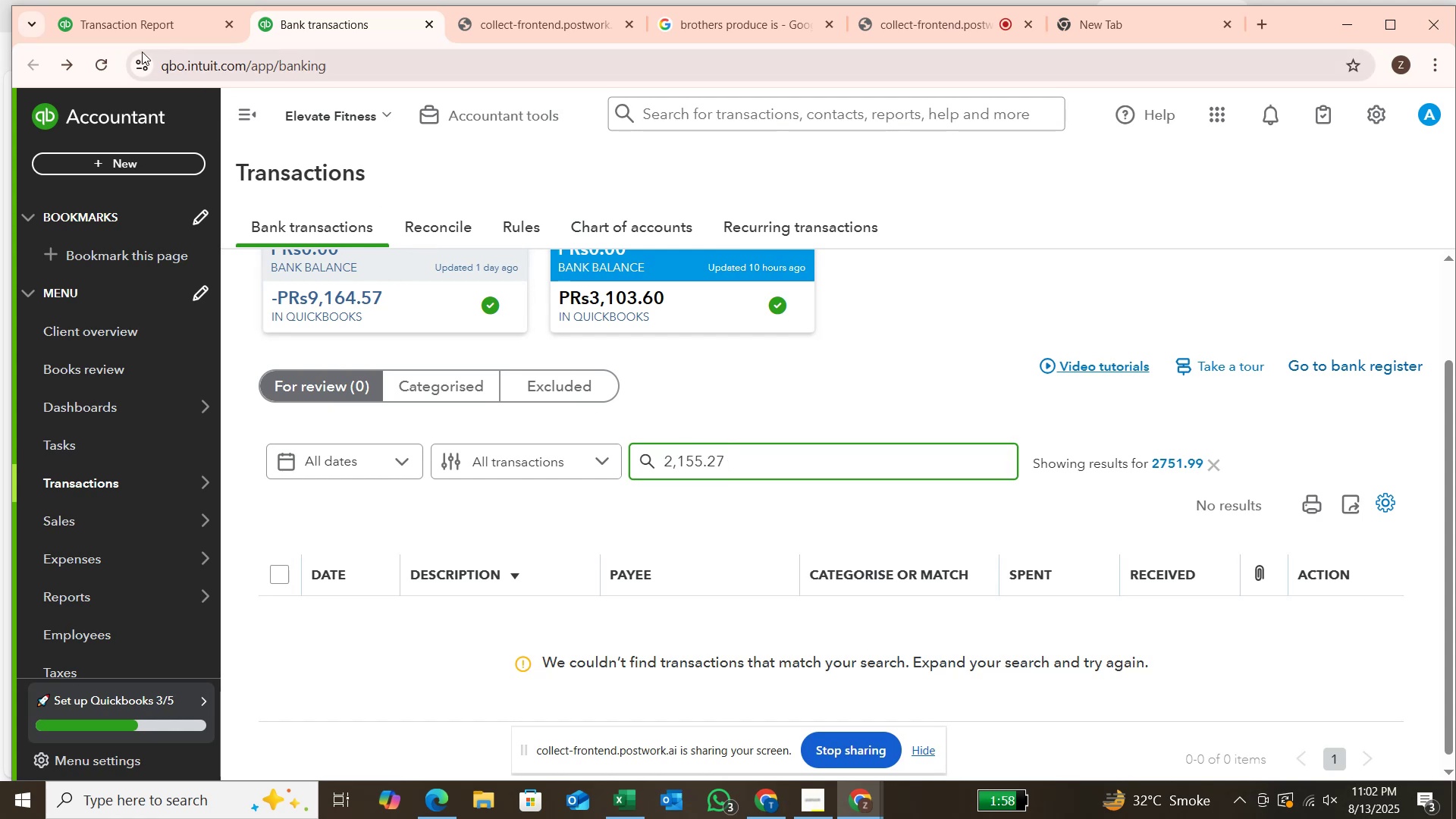 
left_click([148, 22])
 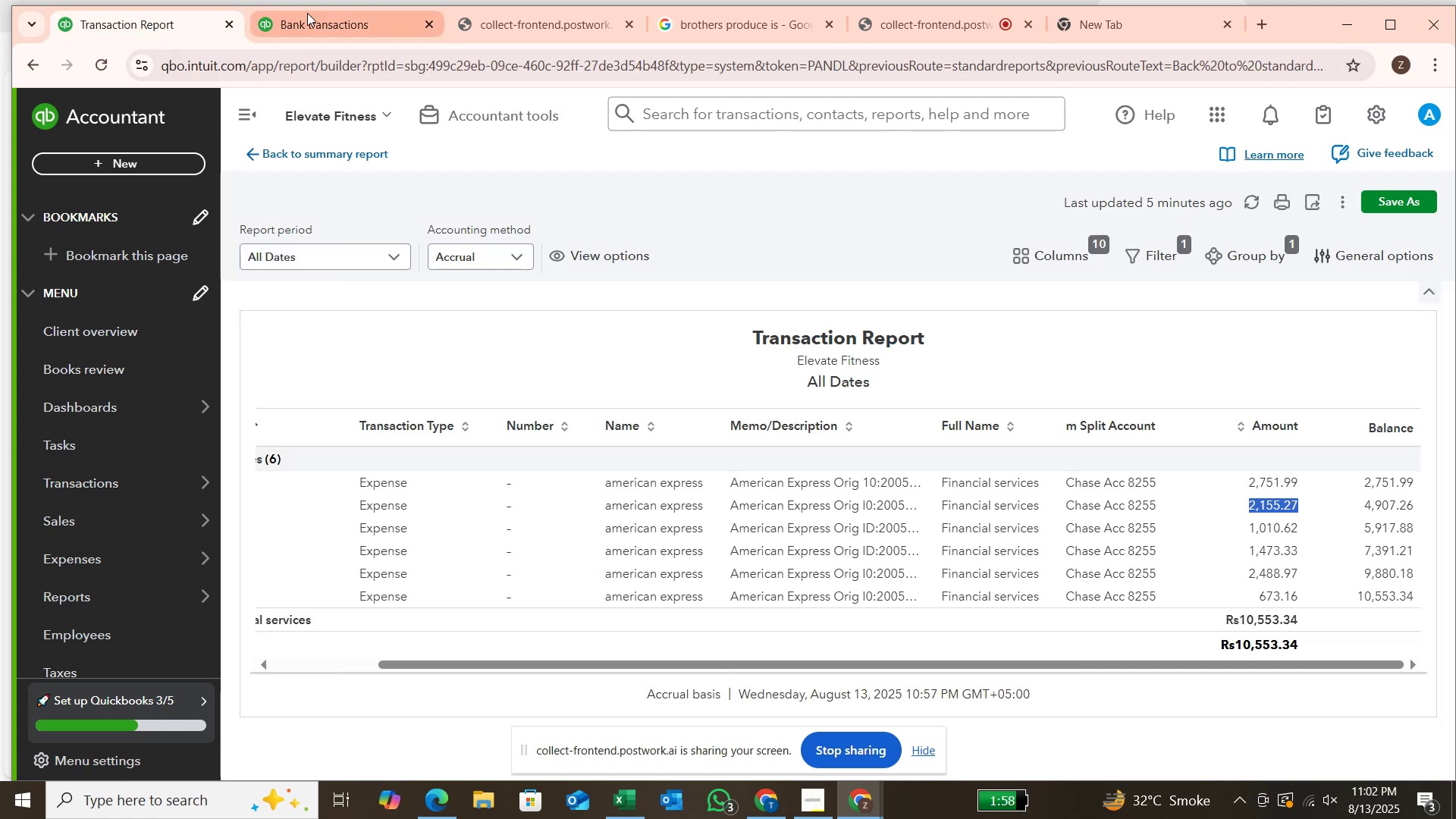 
left_click([324, 14])
 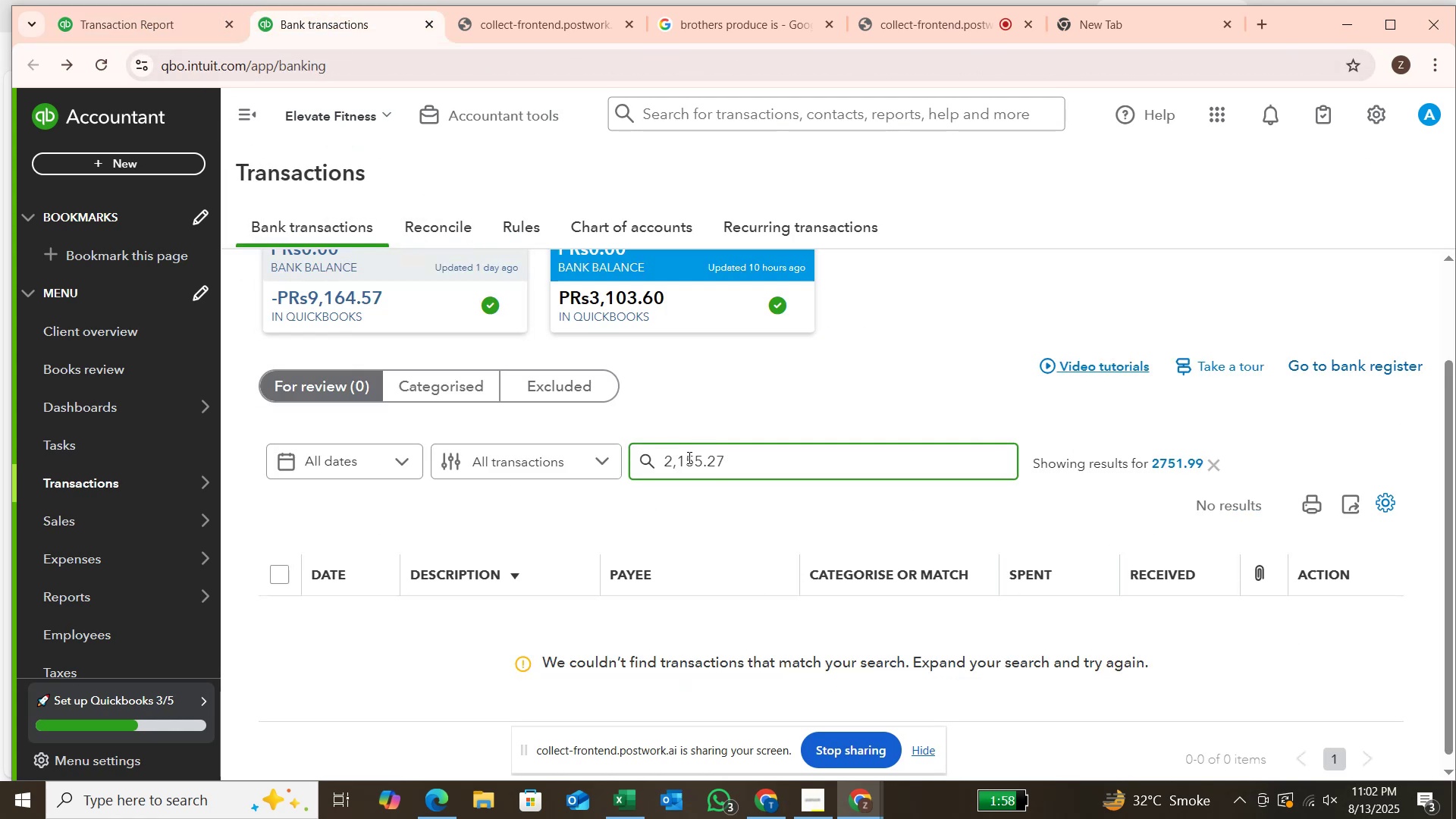 
left_click([679, 458])
 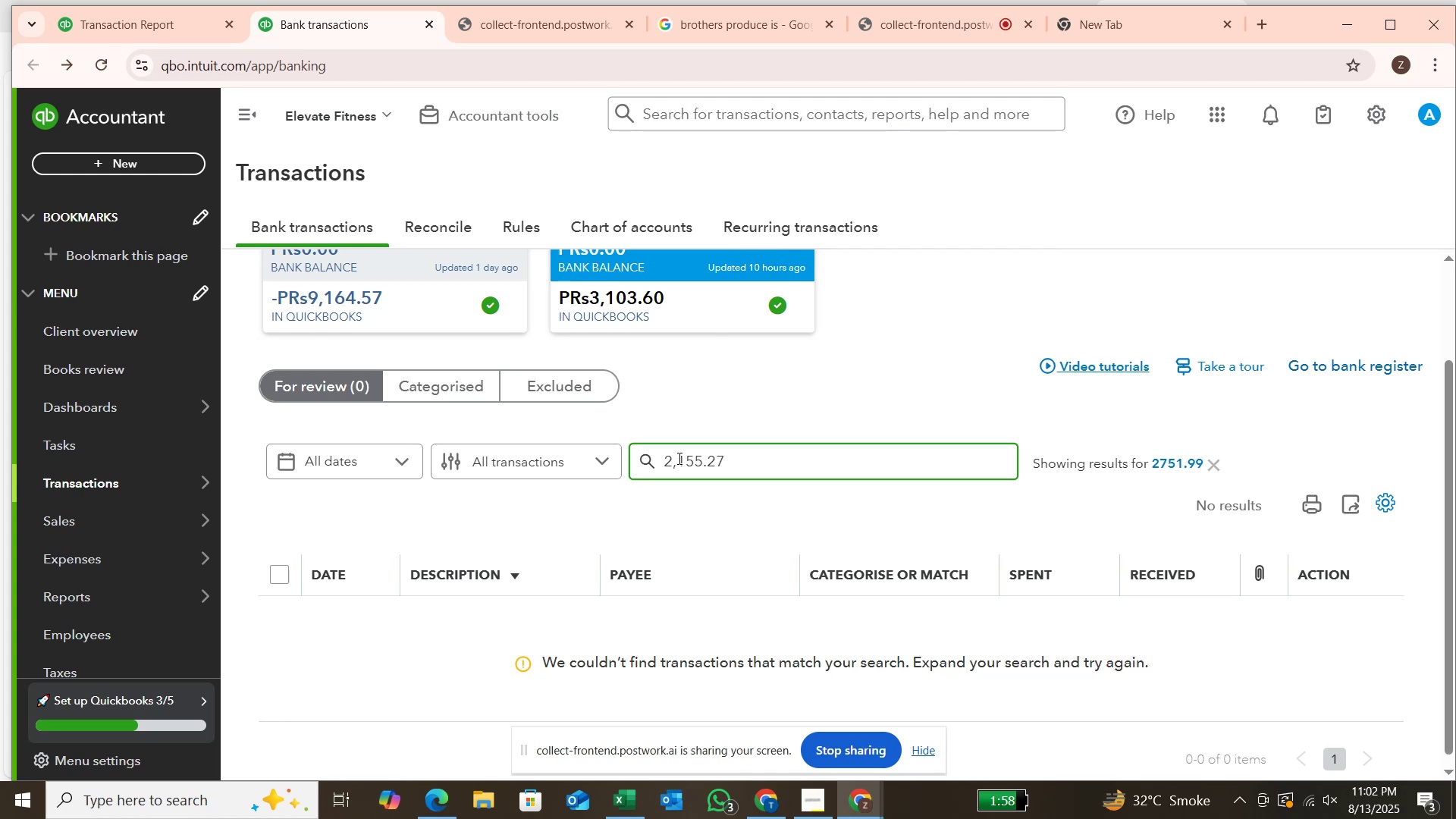 
key(Backspace)
 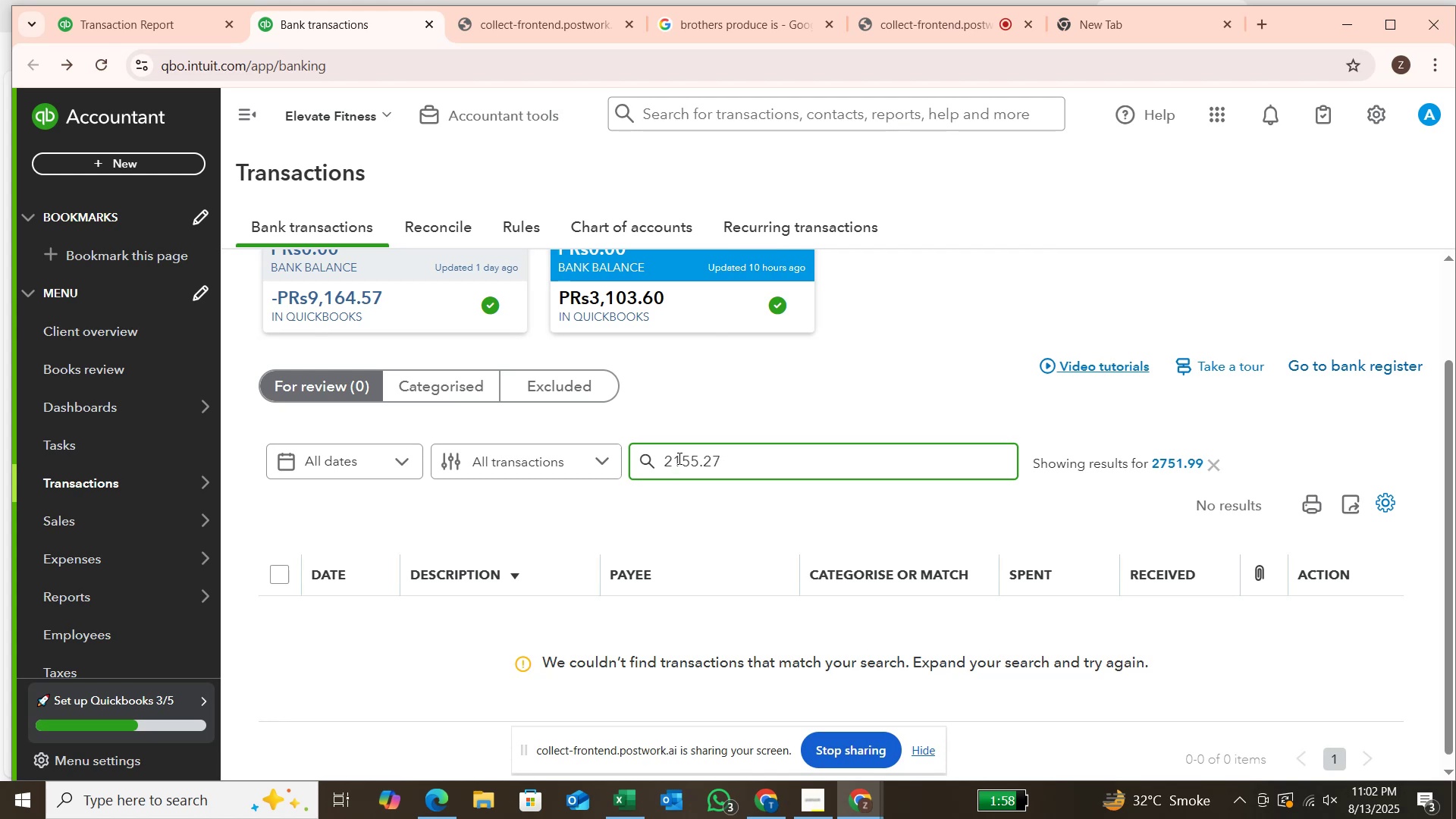 
key(Enter)
 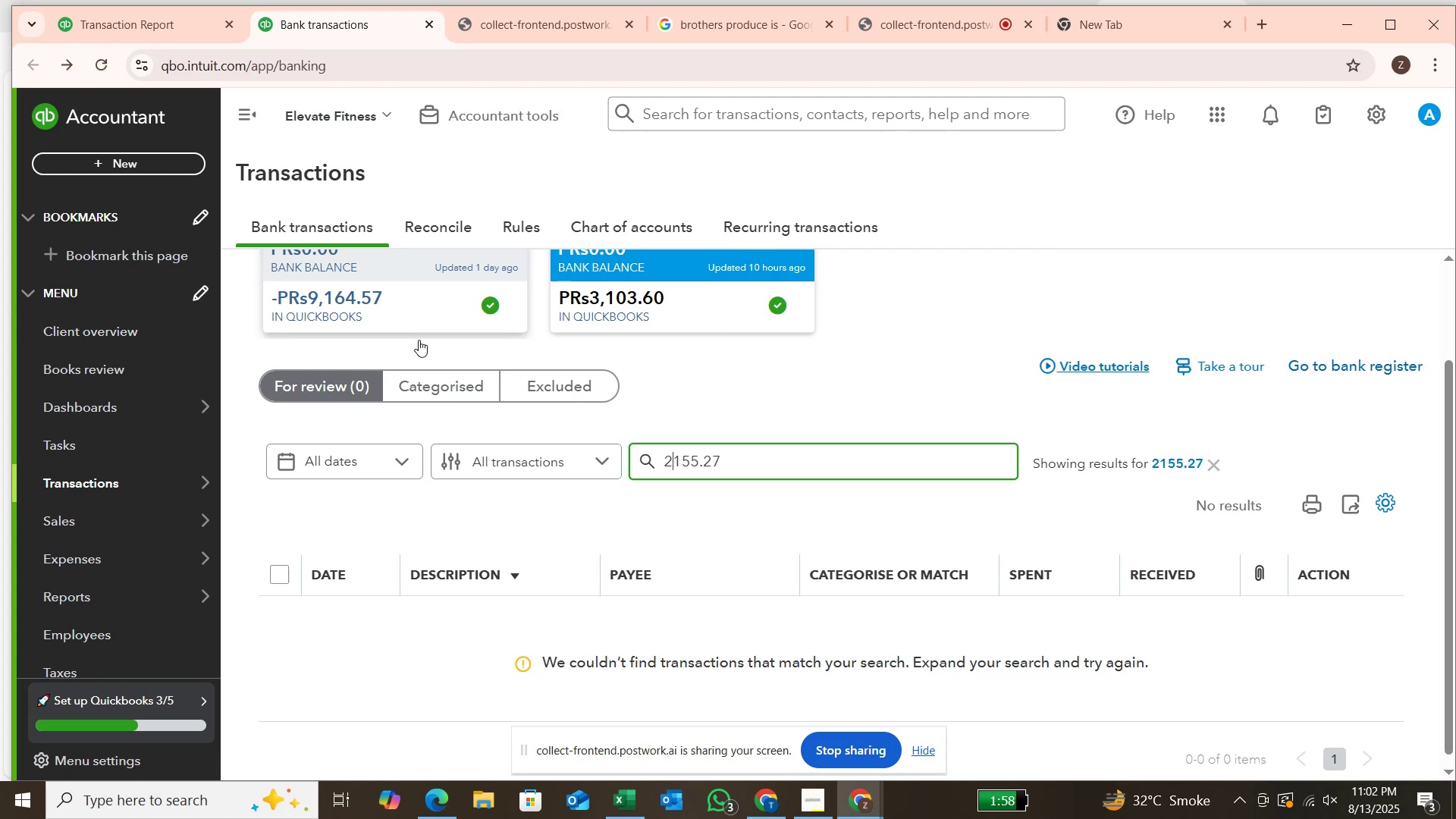 
left_click([418, 396])
 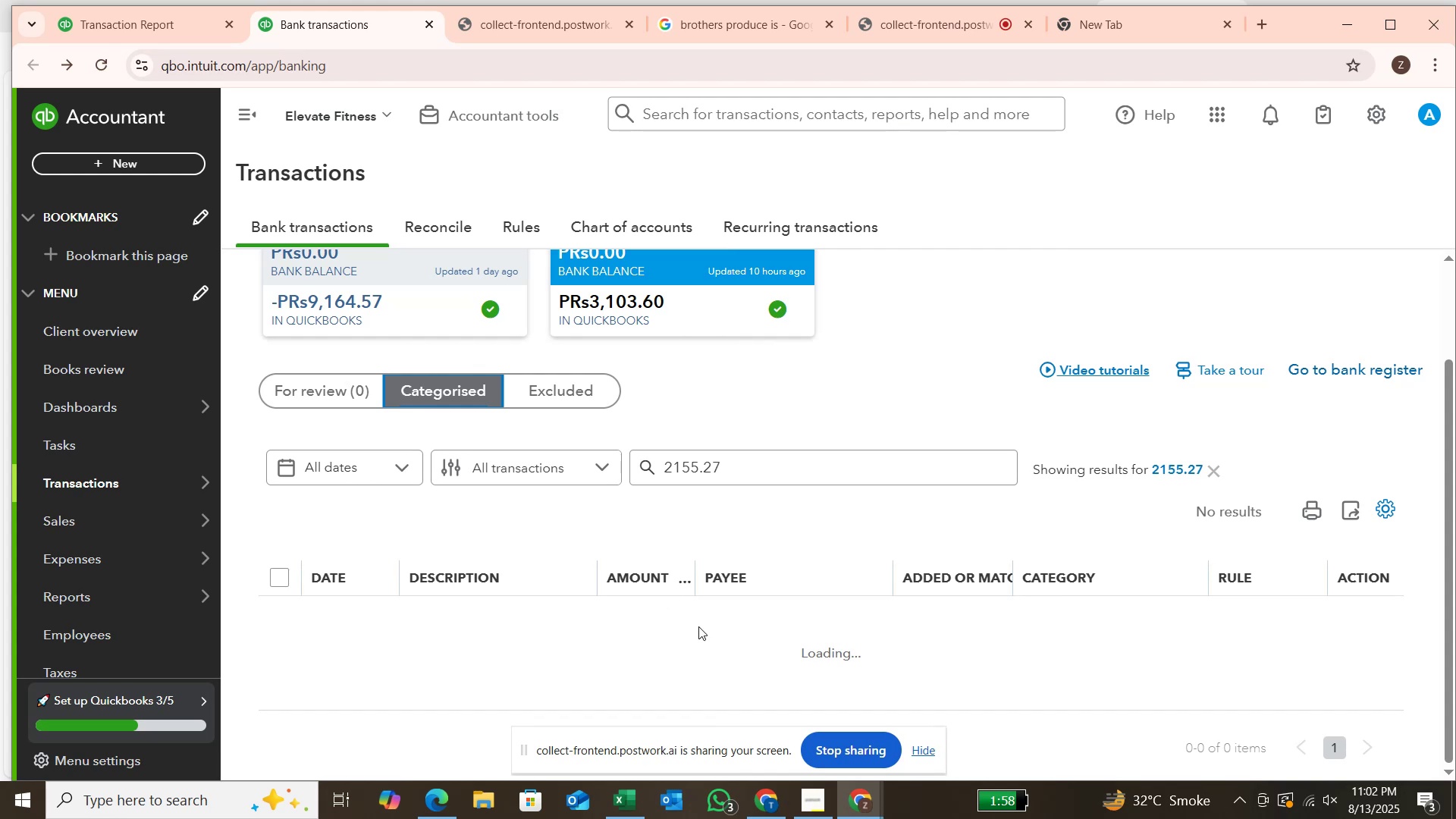 
wait(8.0)
 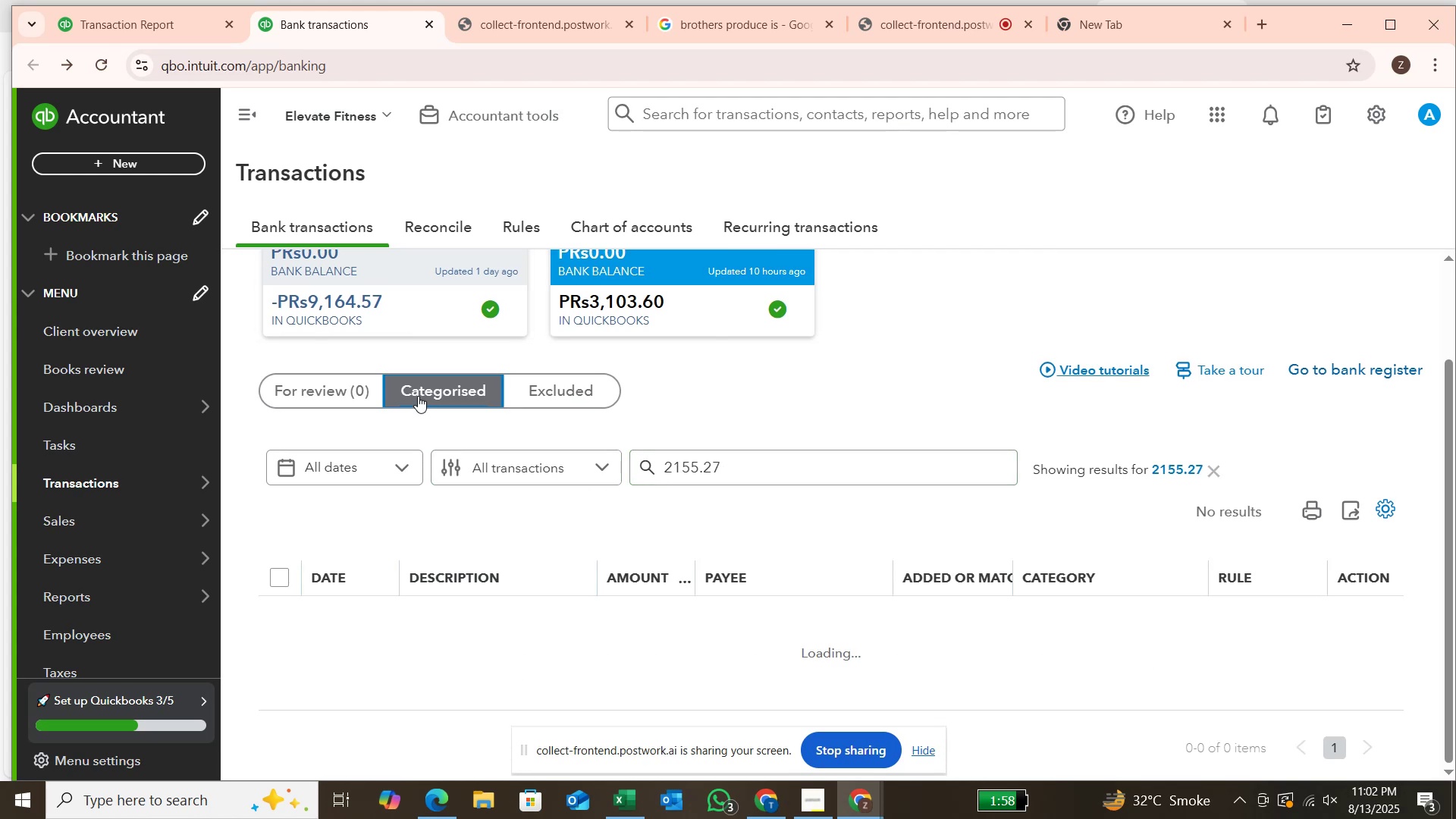 
scroll: coordinate [707, 646], scroll_direction: down, amount: 1.0
 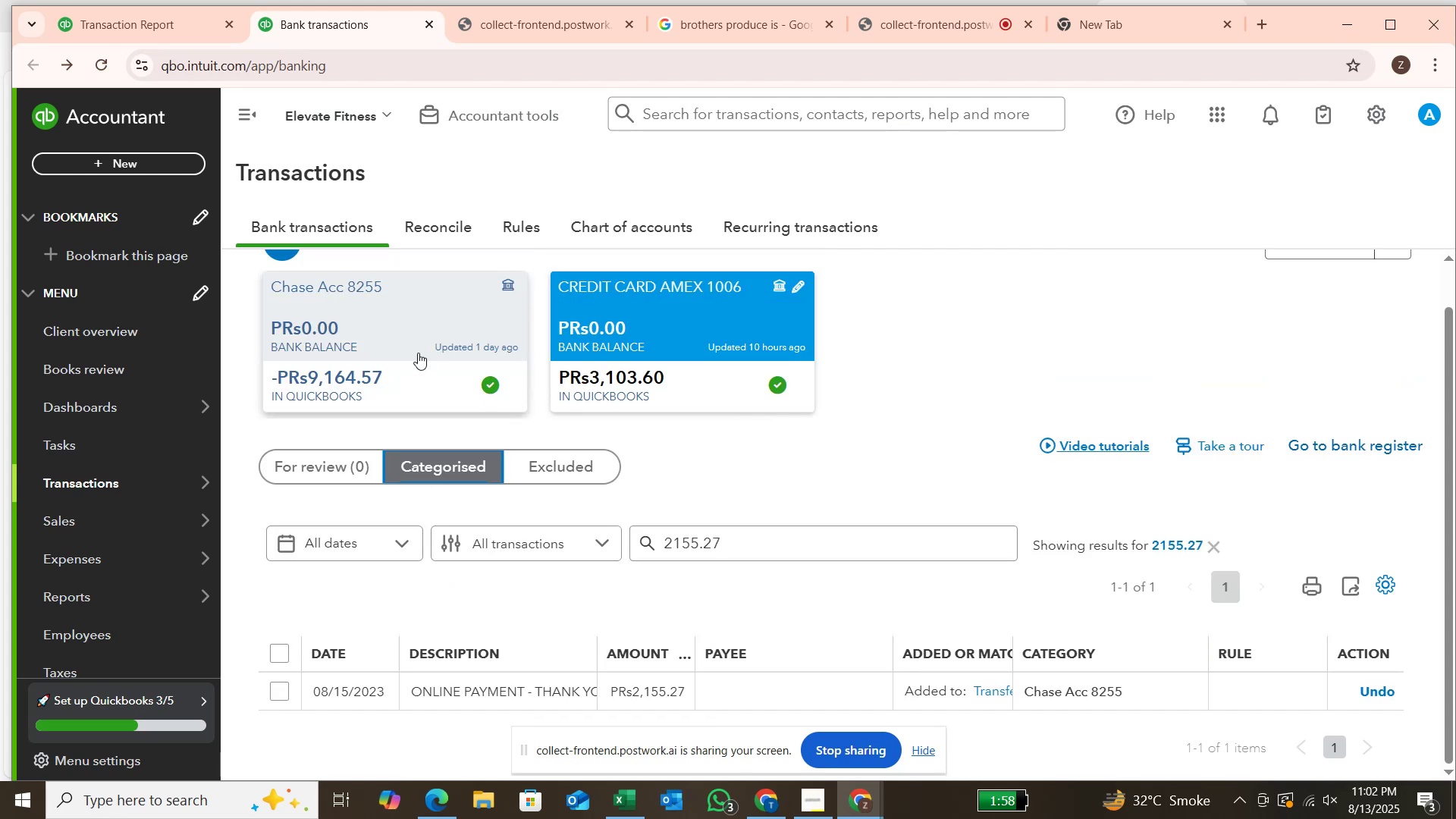 
left_click([418, 353])
 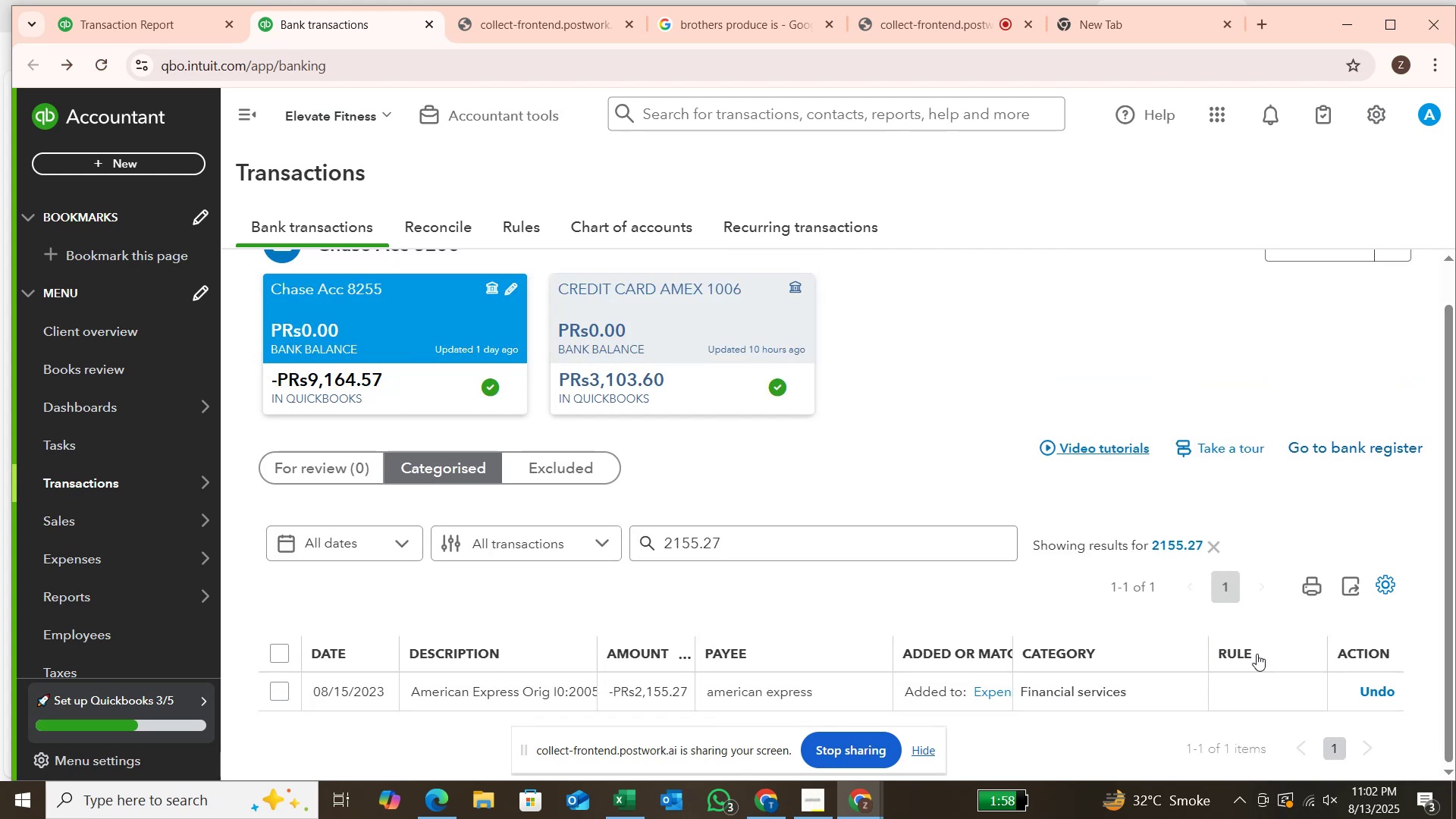 
left_click([1392, 689])
 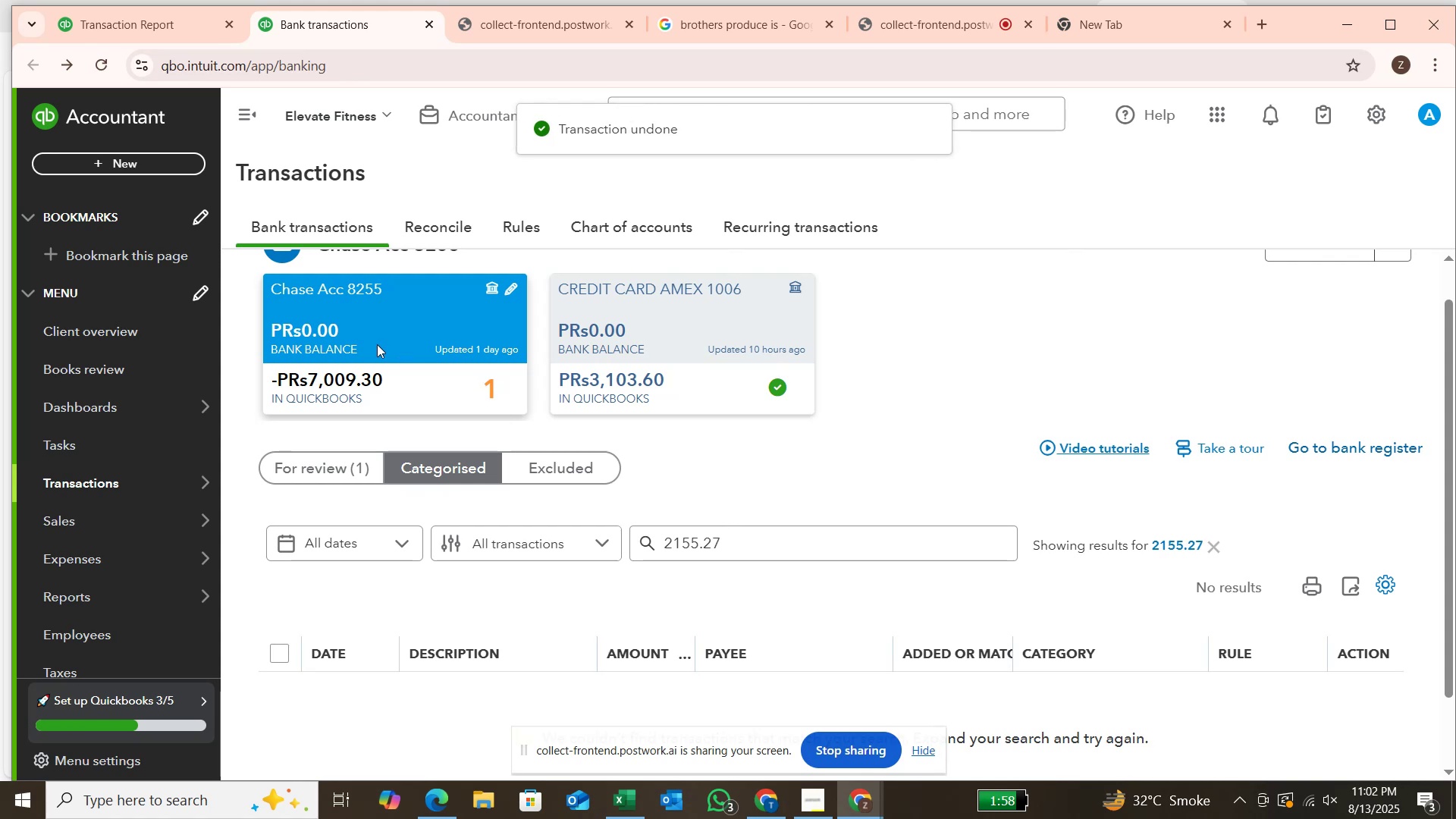 
left_click([598, 354])
 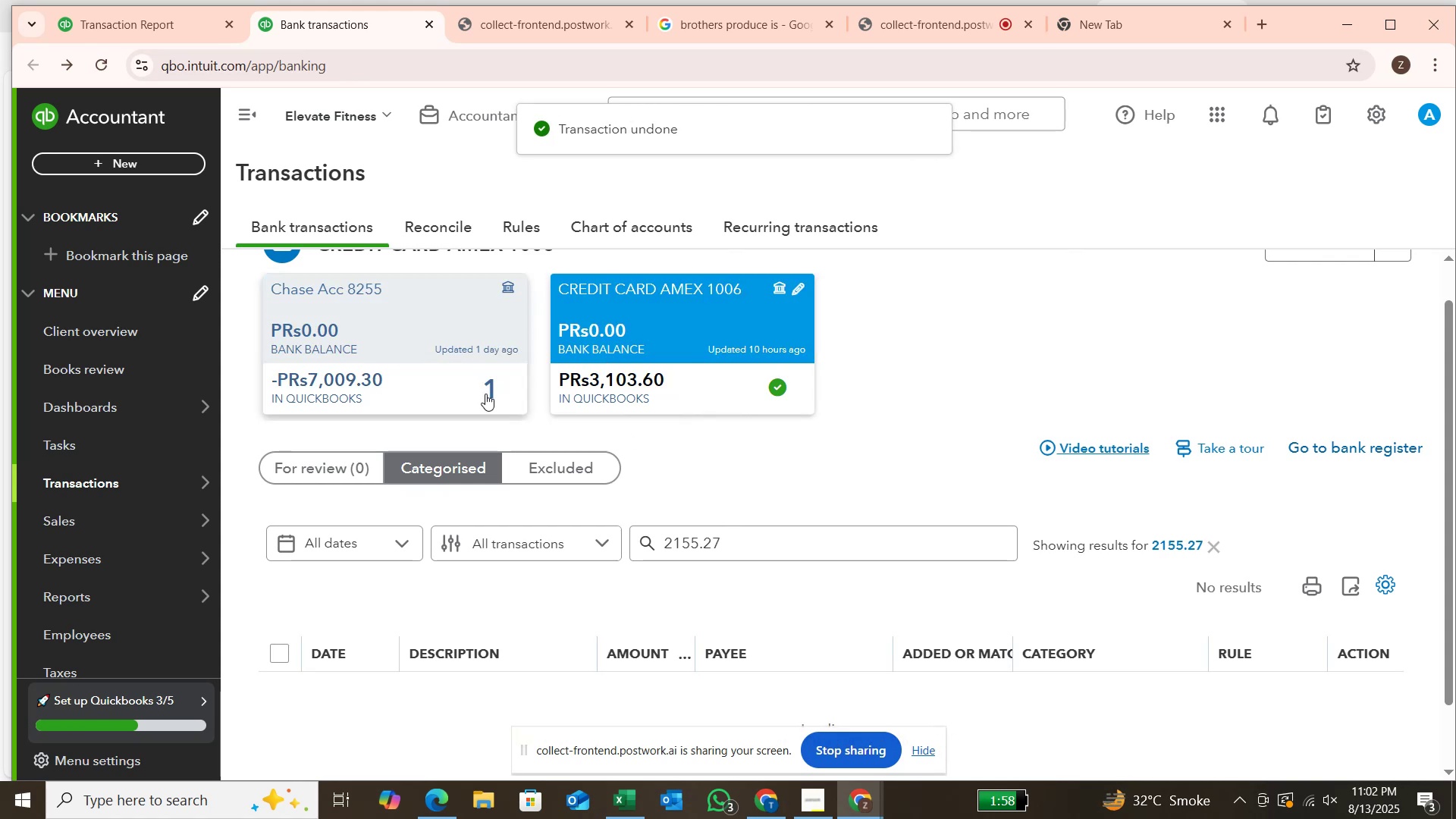 
scroll: coordinate [573, 620], scroll_direction: down, amount: 1.0
 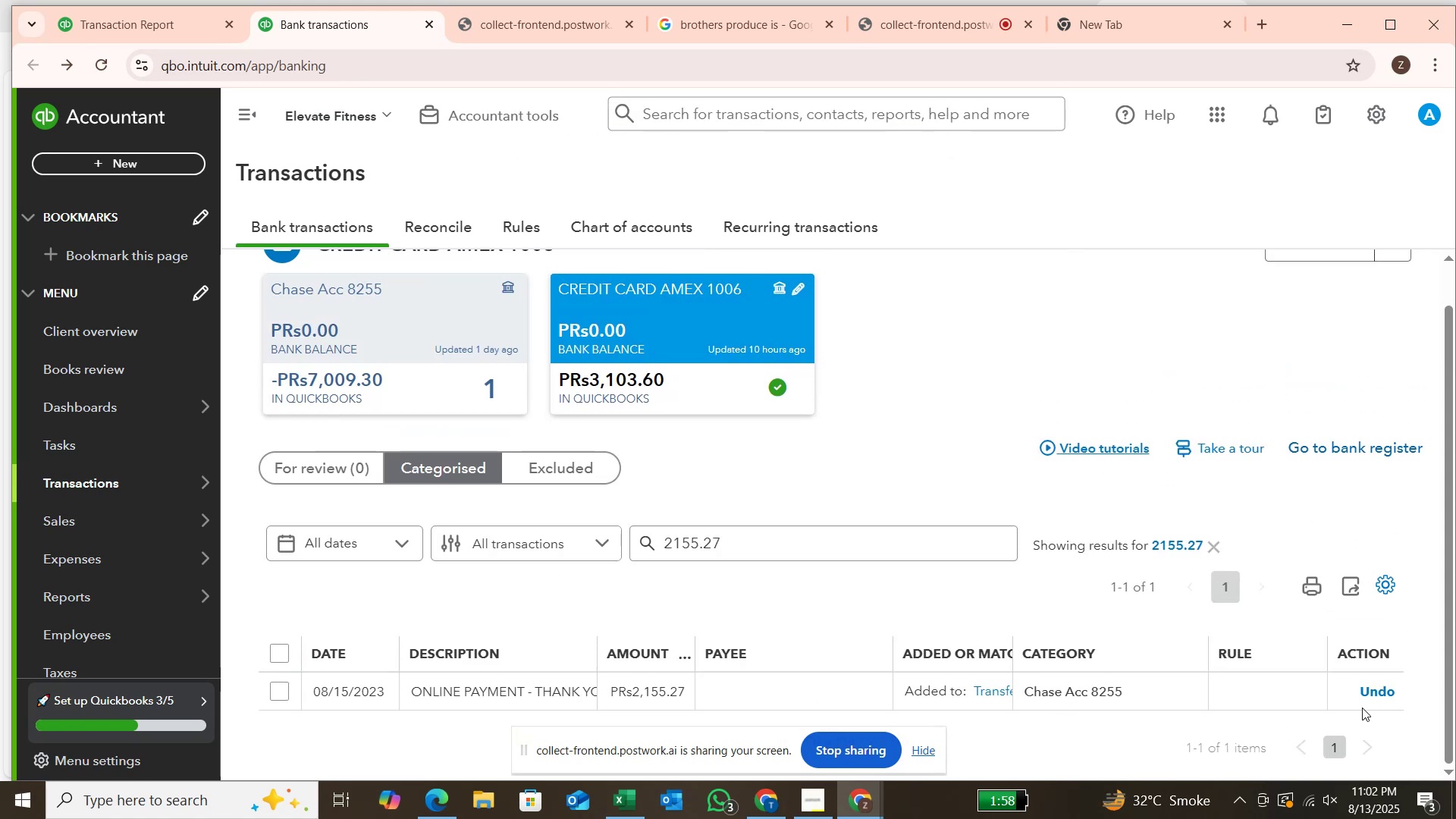 
left_click([1365, 695])
 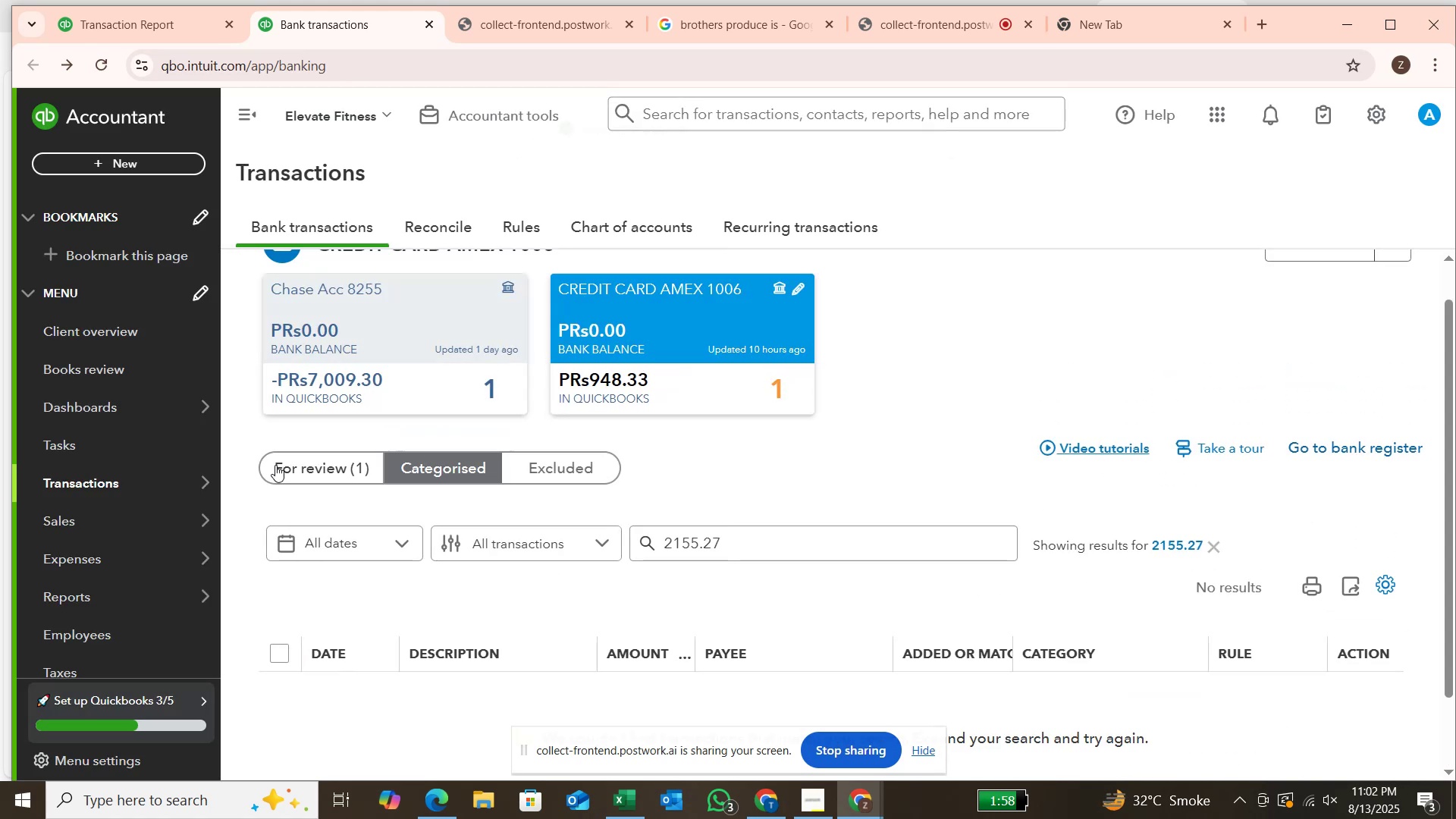 
left_click([293, 475])
 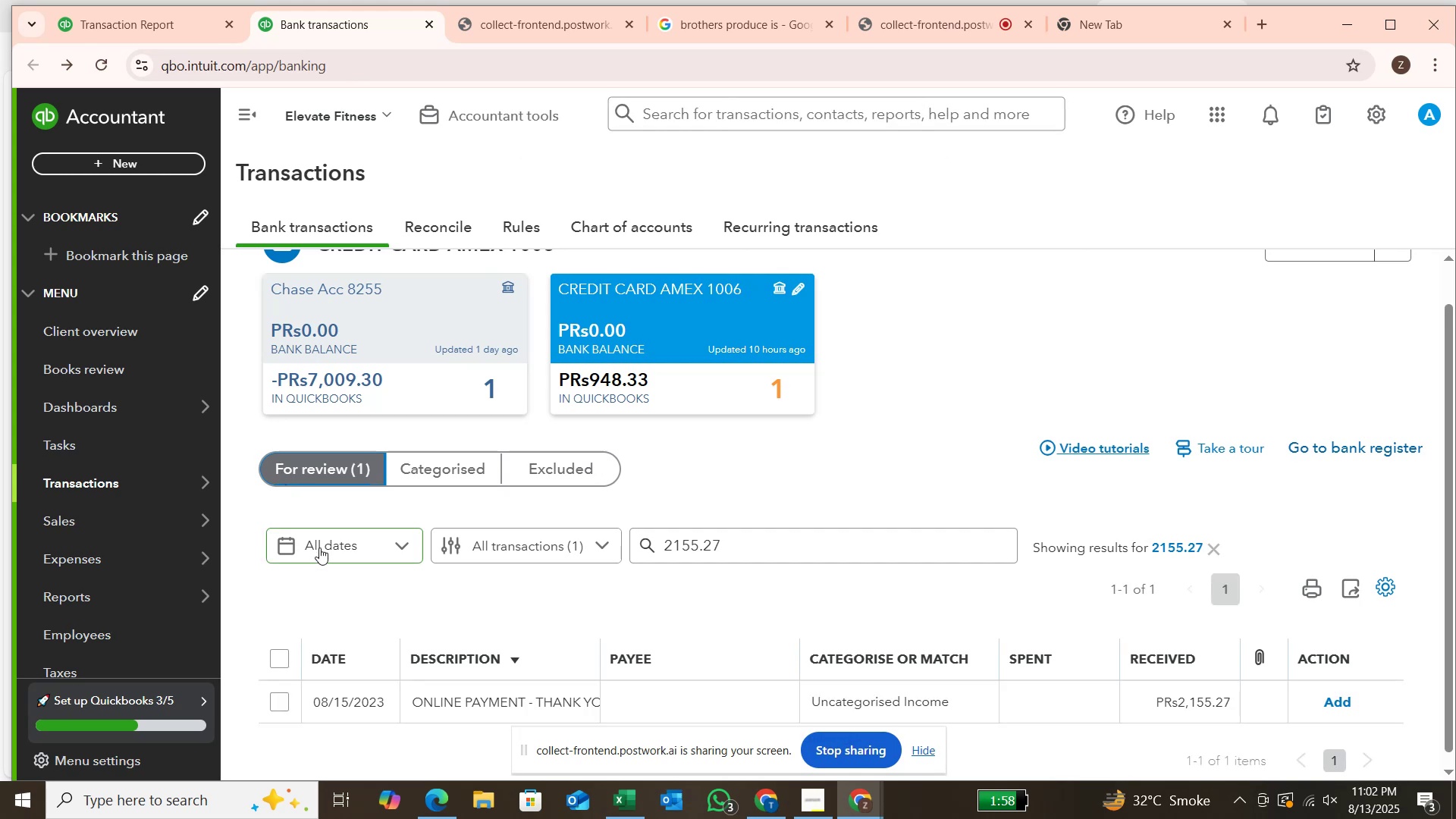 
scroll: coordinate [377, 601], scroll_direction: down, amount: 1.0
 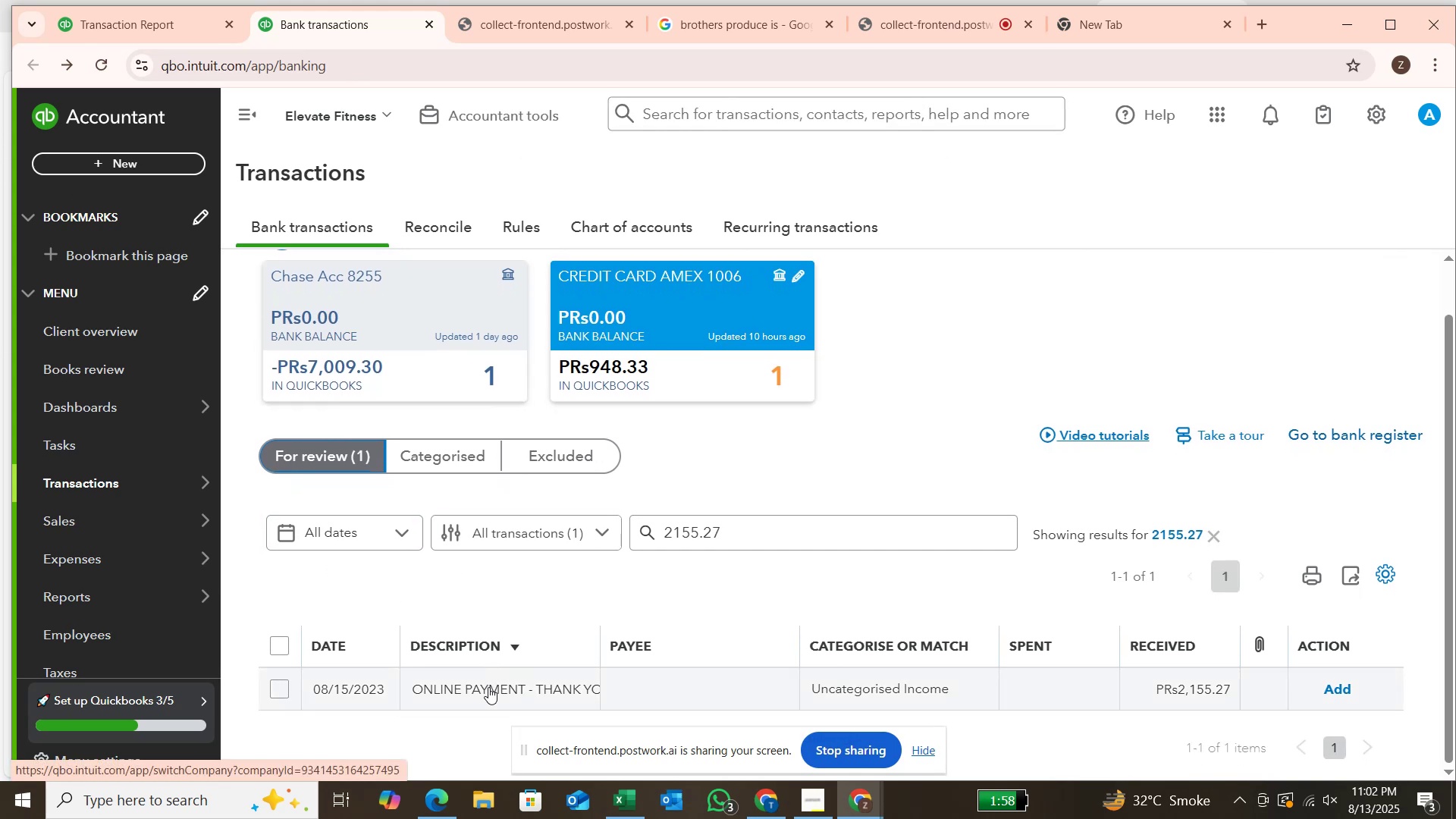 
wait(5.95)
 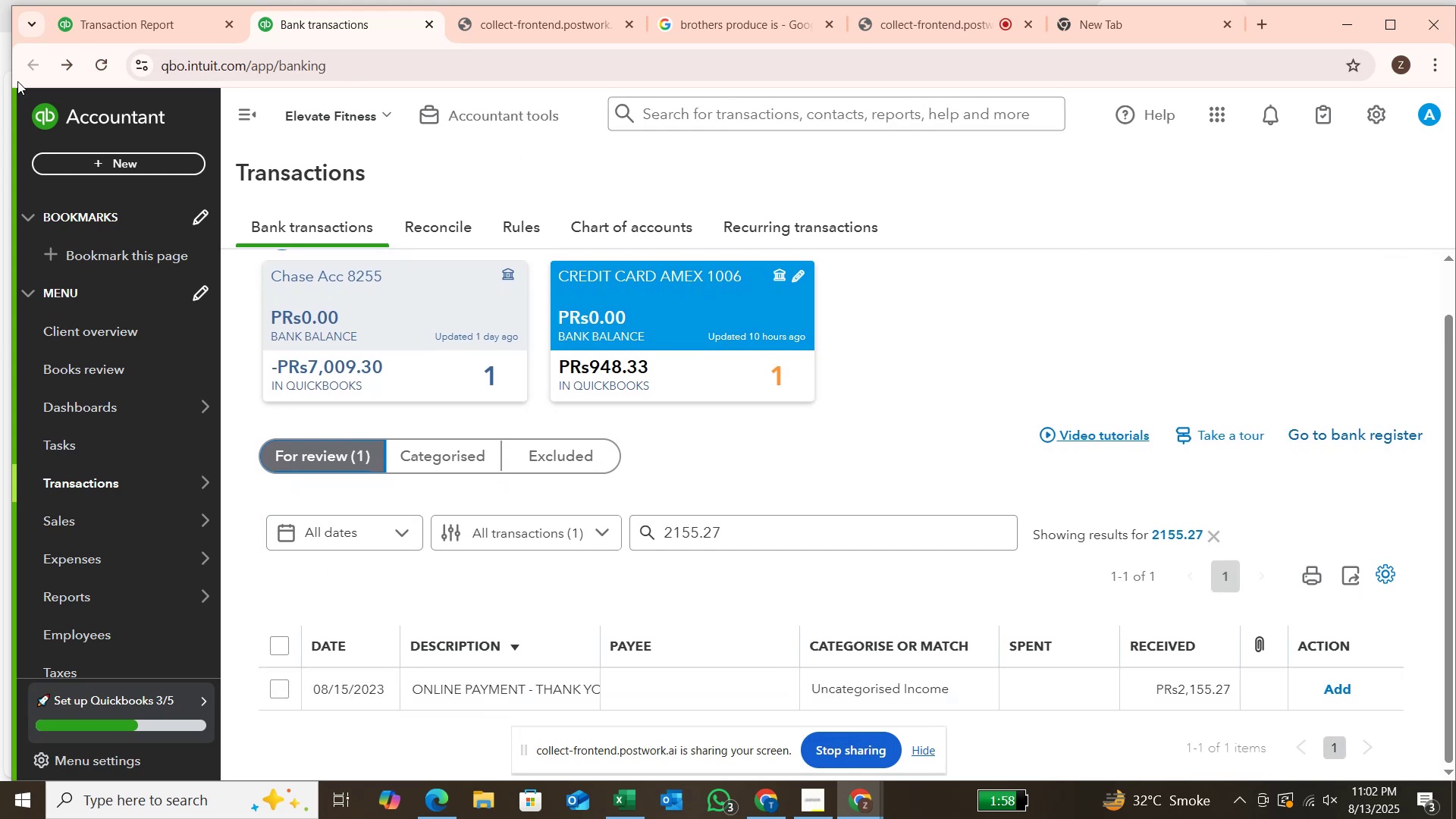 
left_click([488, 687])
 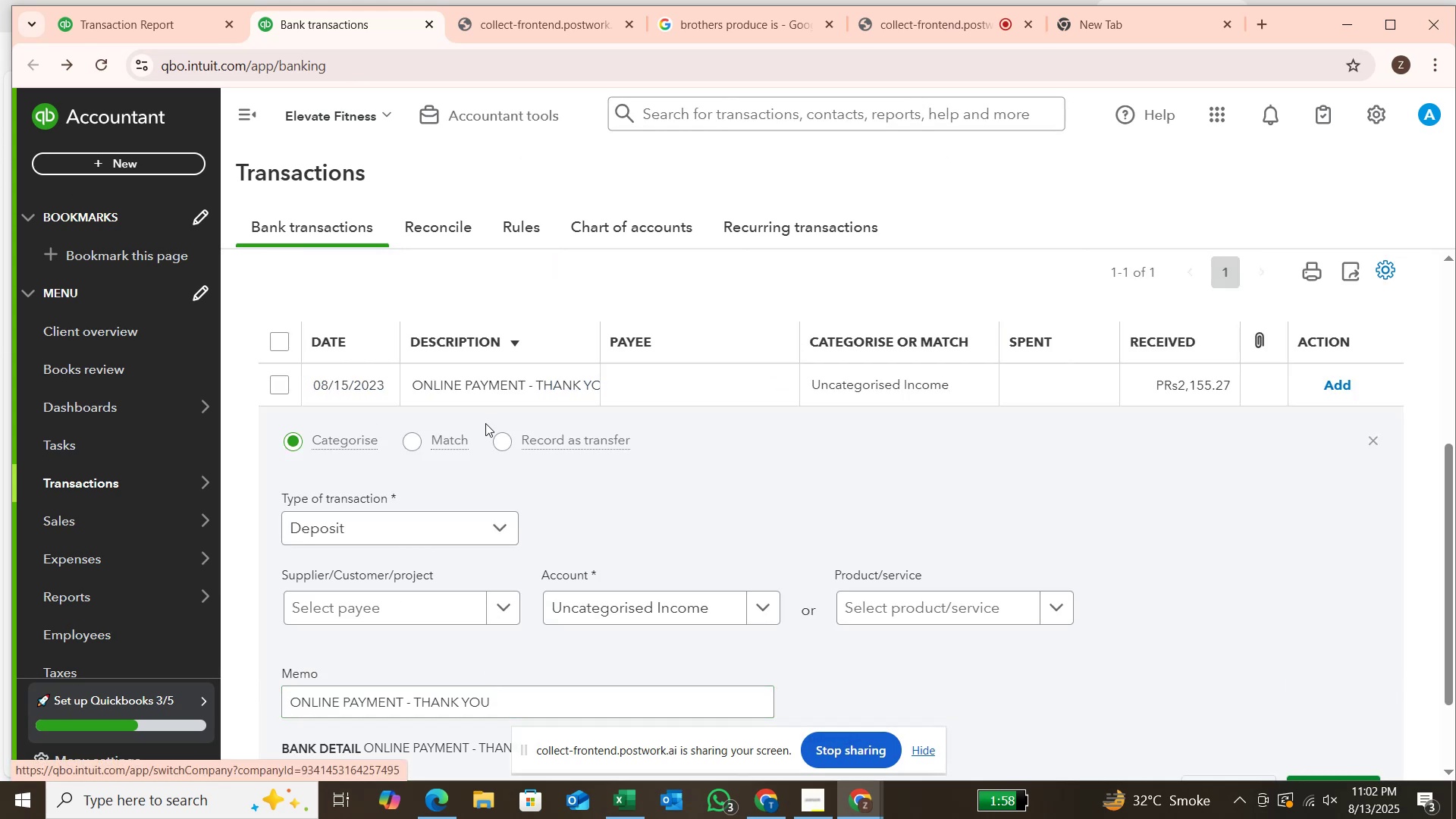 
left_click([497, 437])
 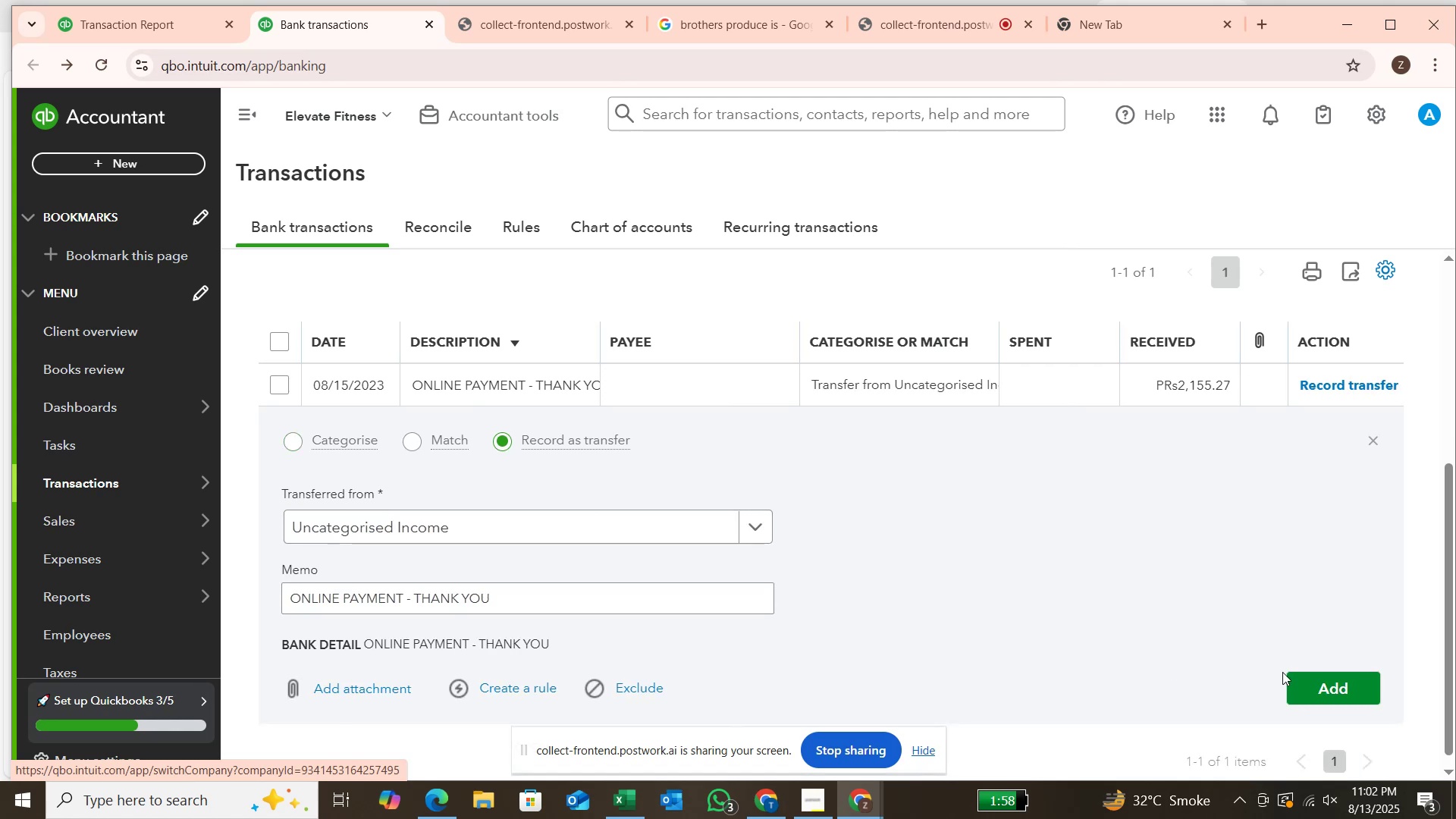 
left_click([1295, 684])
 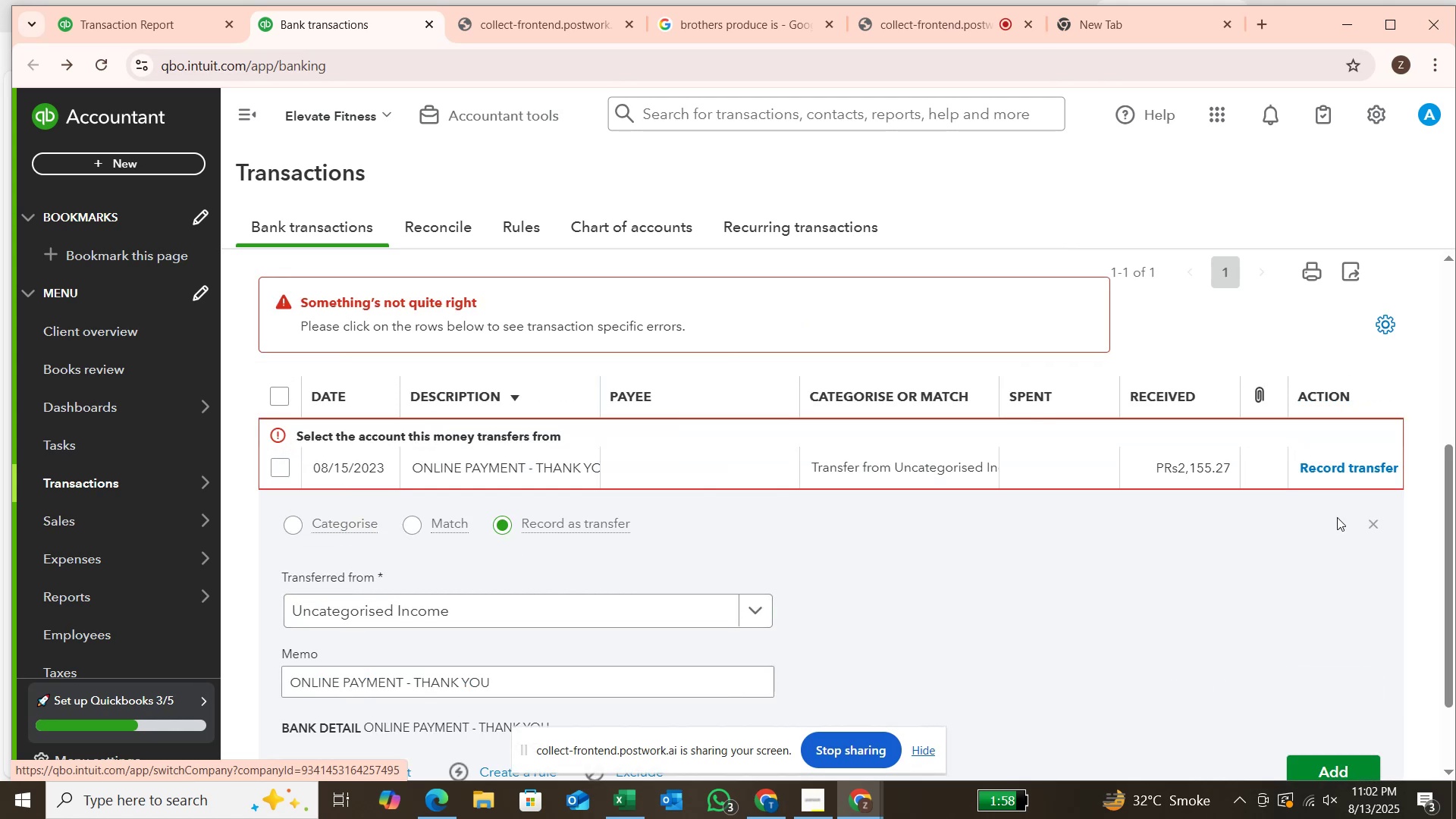 
left_click([1354, 471])
 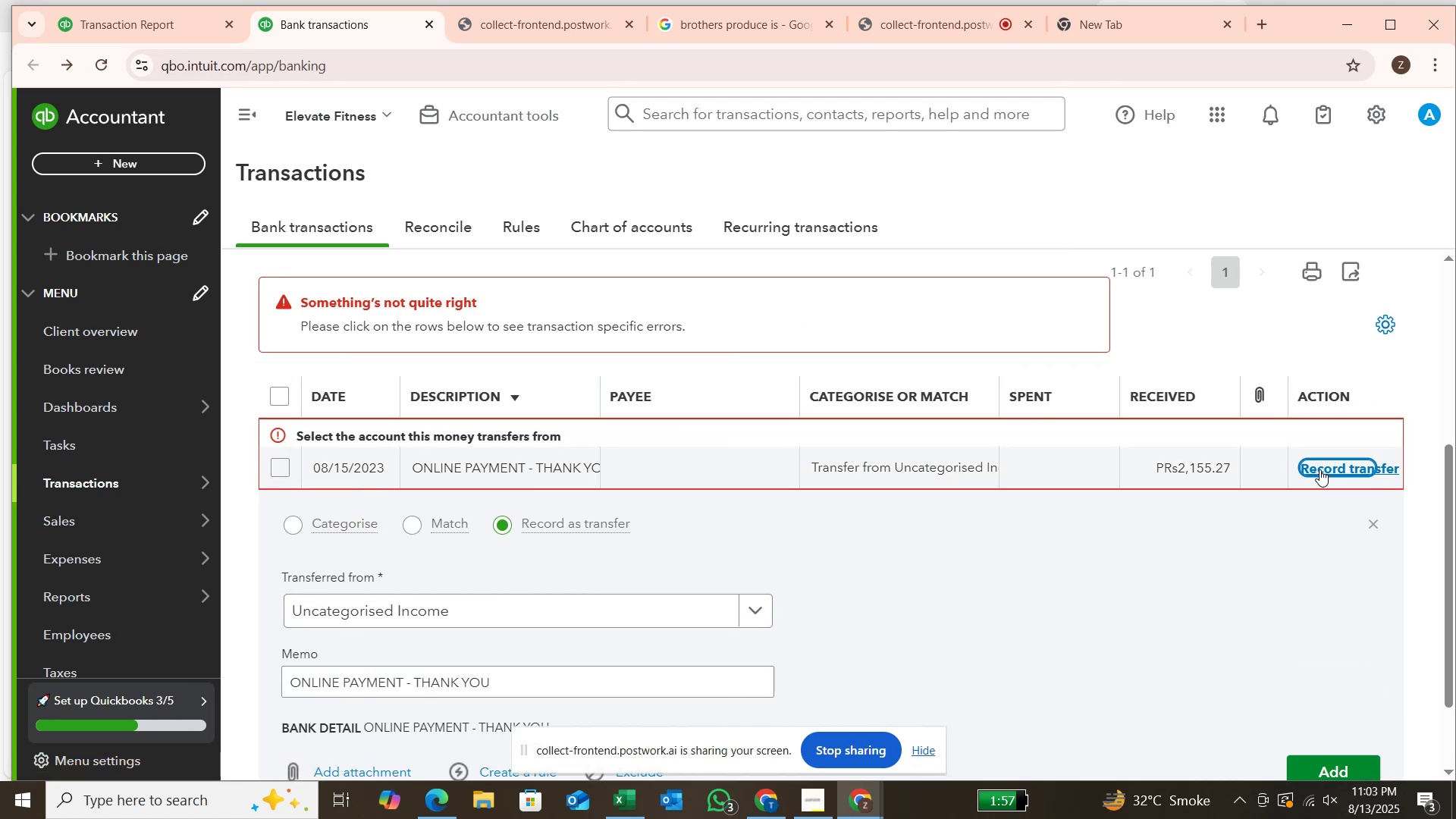 
scroll: coordinate [1318, 469], scroll_direction: down, amount: 2.0
 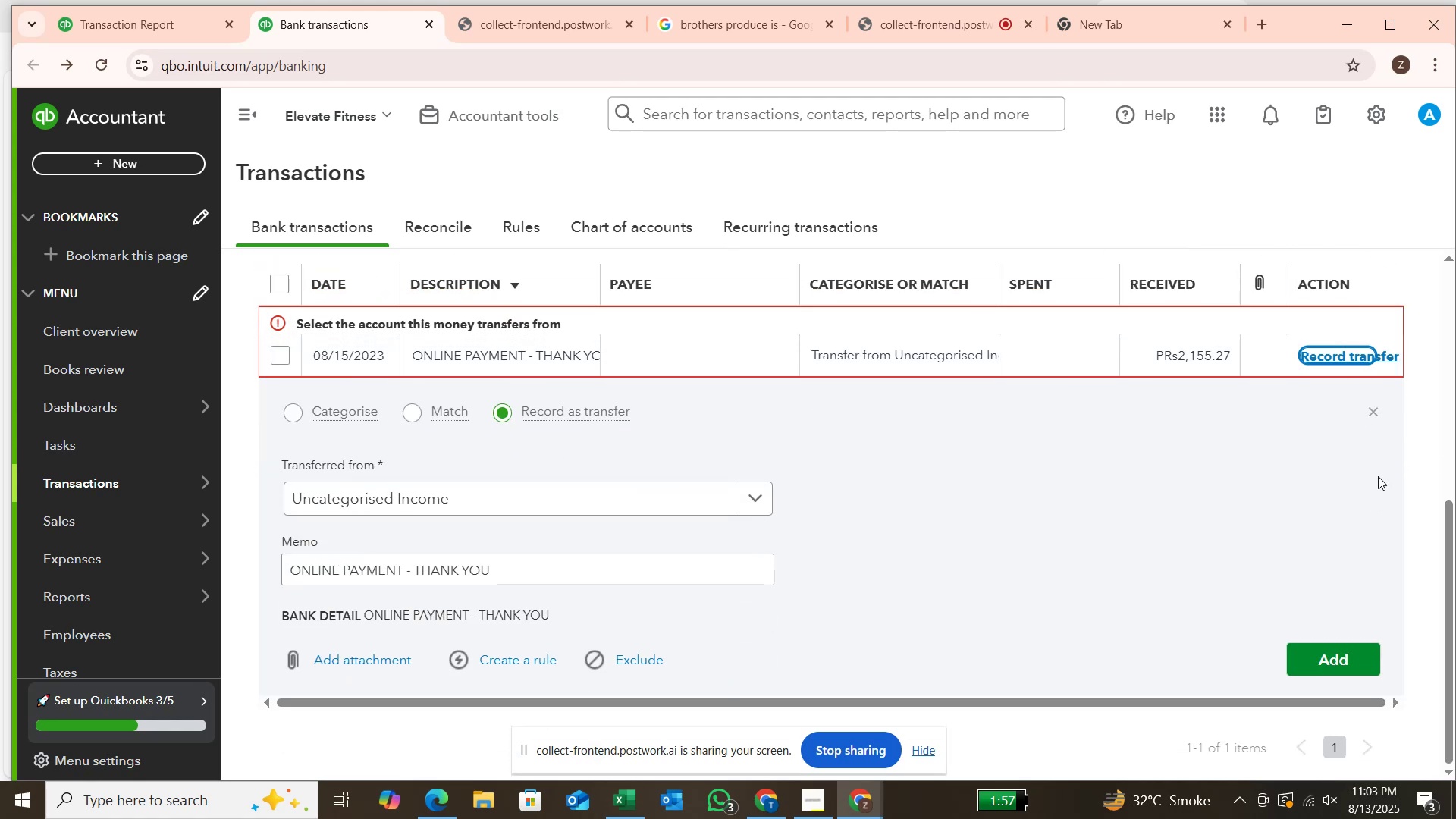 
left_click([1363, 652])
 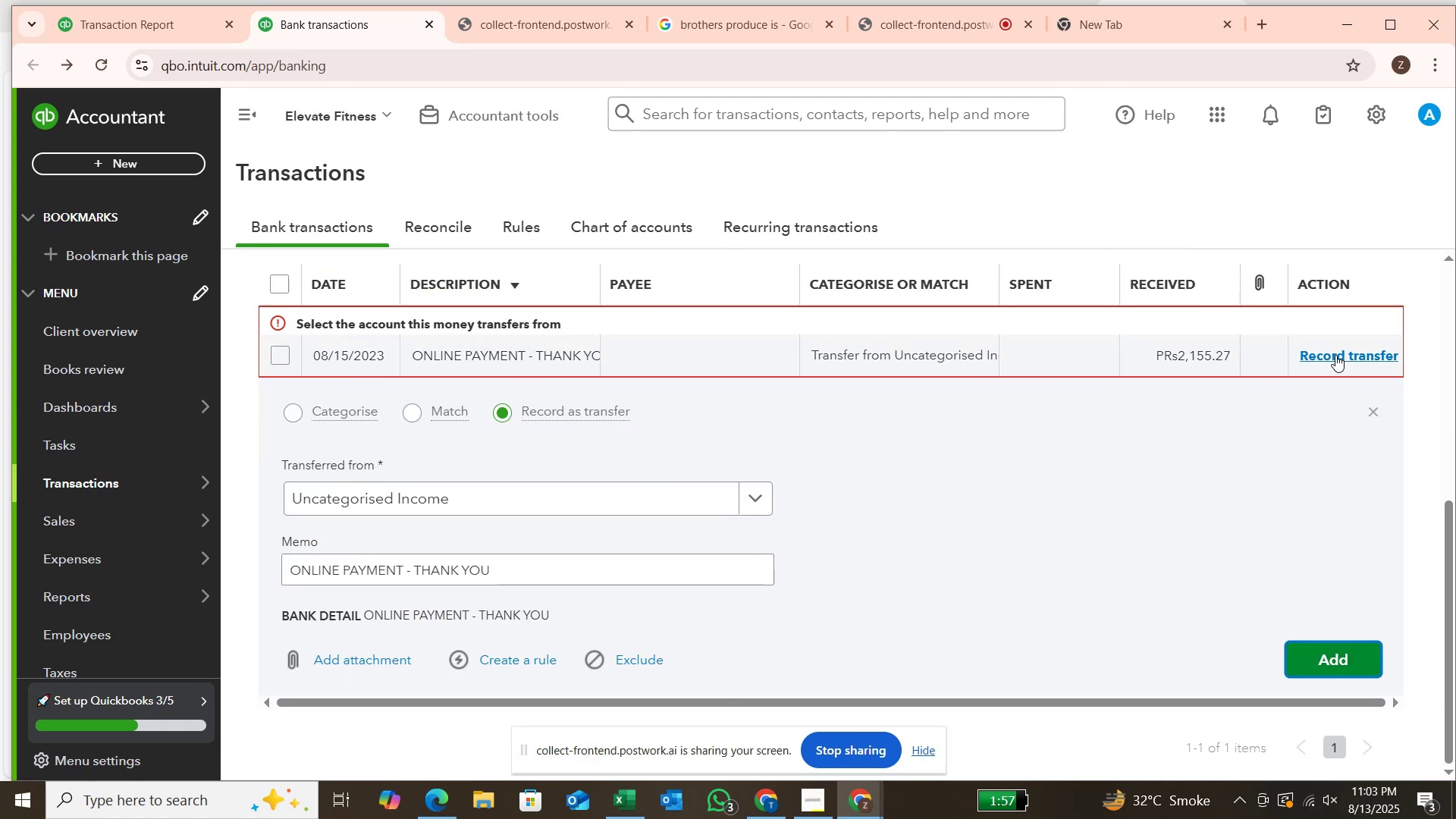 
wait(6.58)
 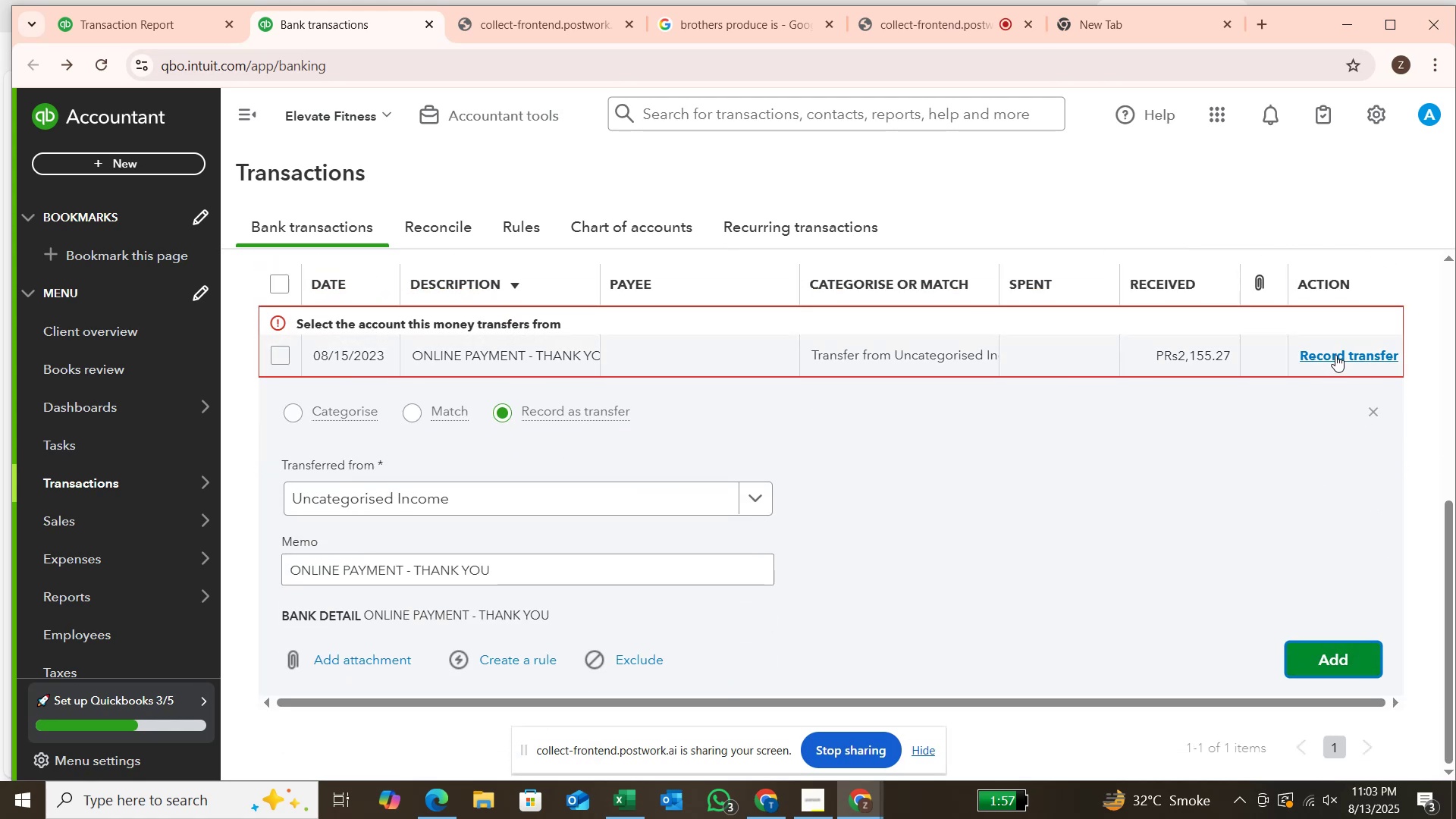 
left_click([1335, 355])
 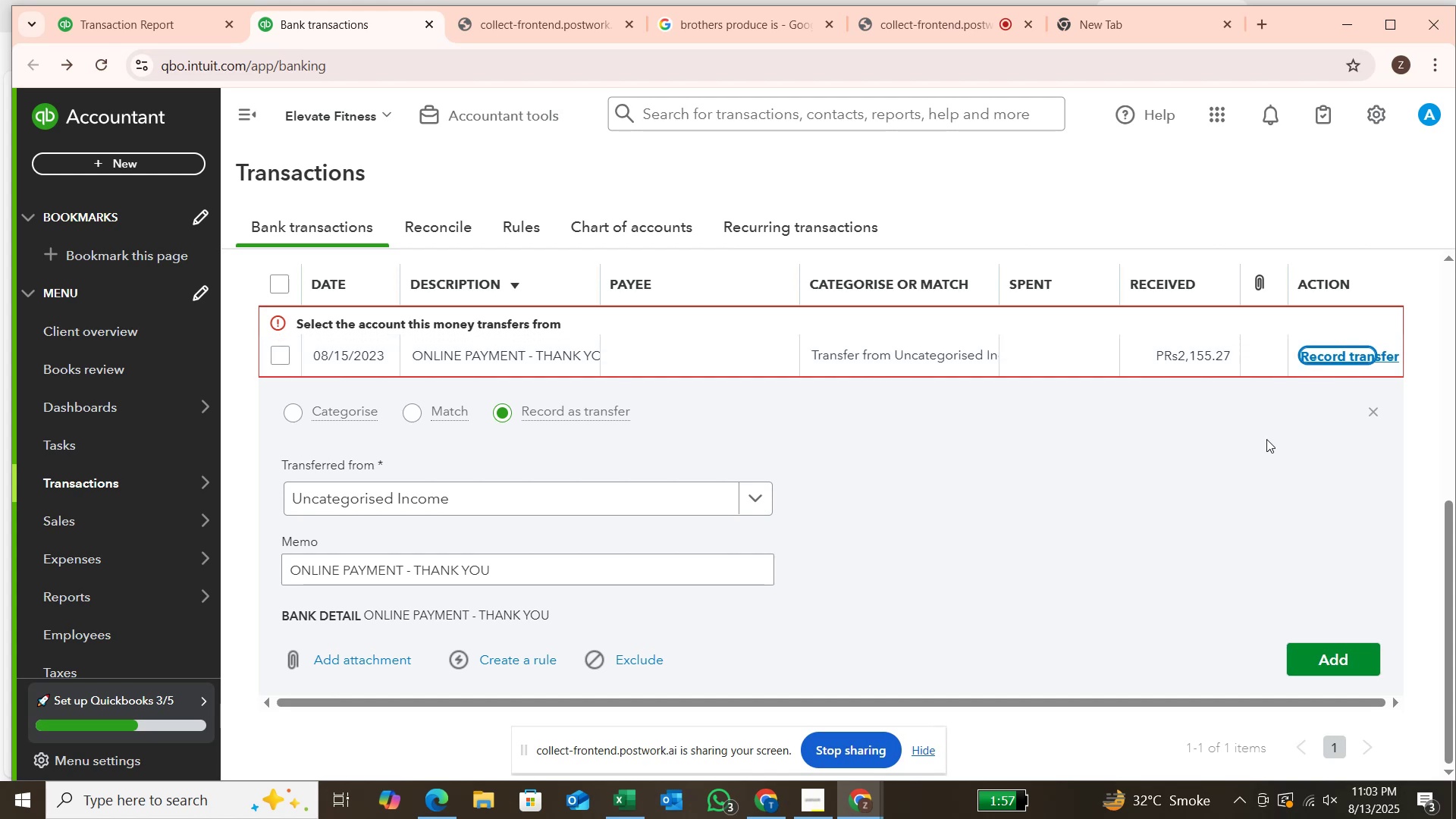 
scroll: coordinate [1222, 519], scroll_direction: up, amount: 5.0
 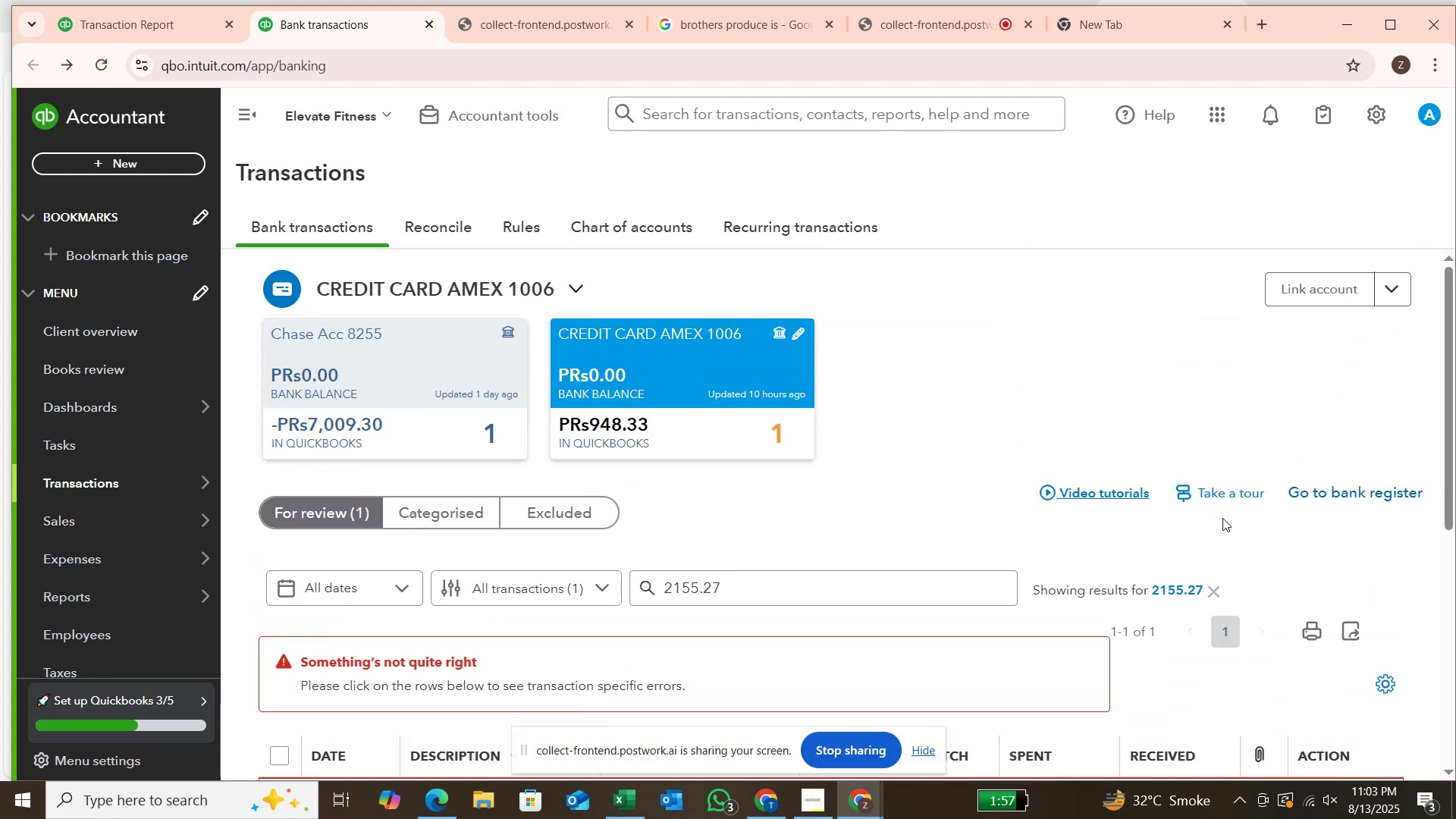 
scroll: coordinate [1222, 518], scroll_direction: down, amount: 2.0
 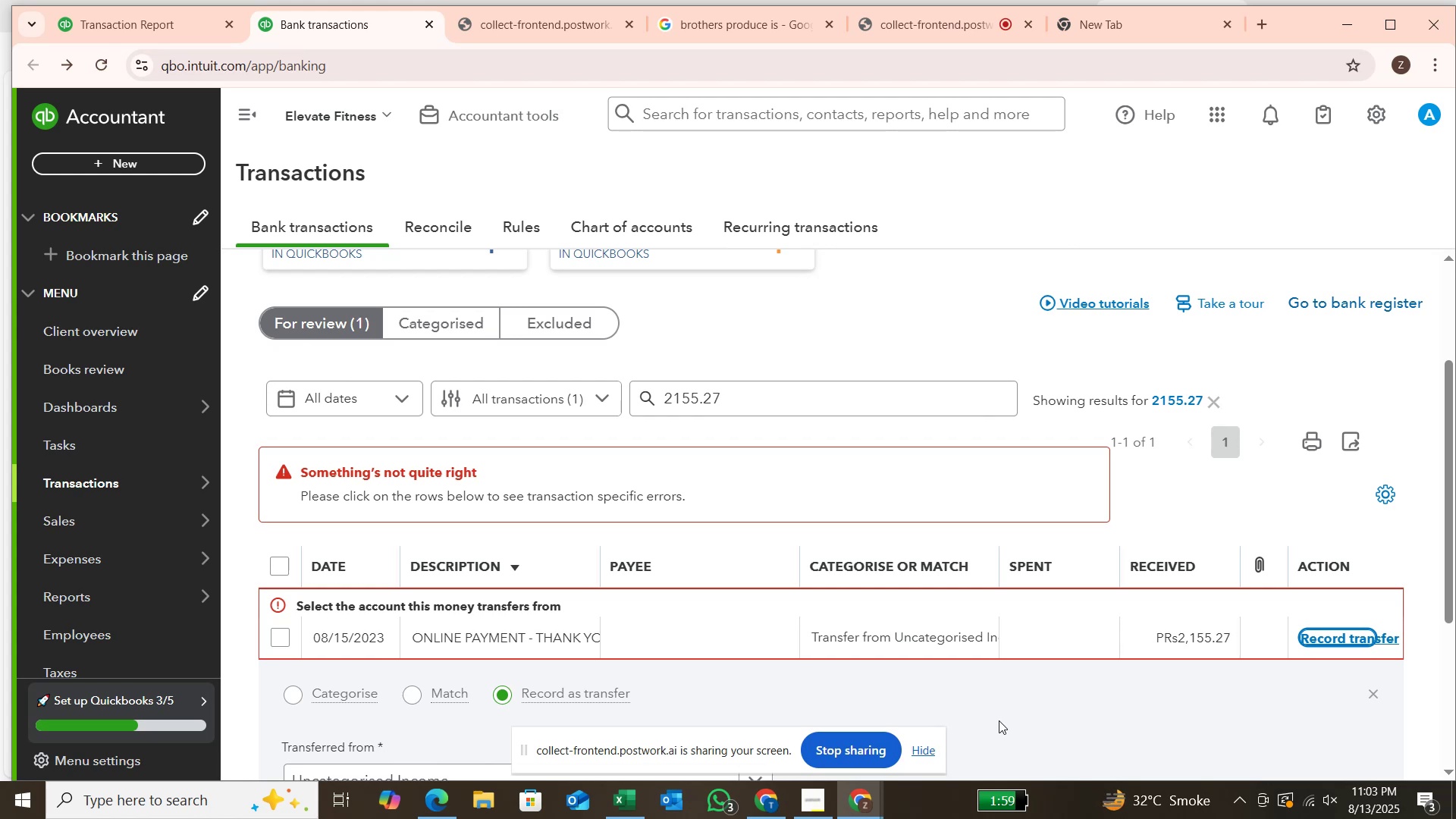 
wait(28.75)
 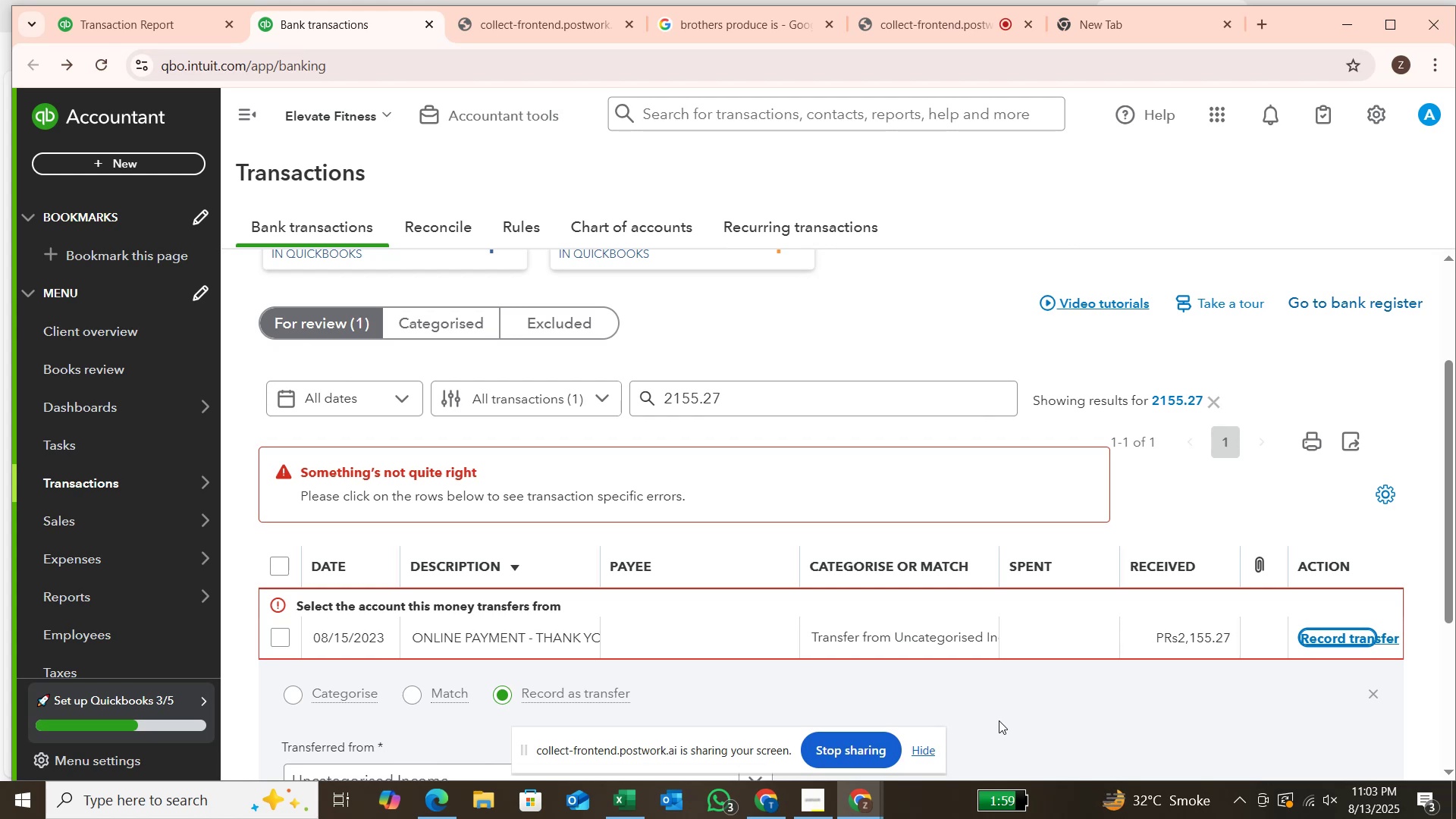 
scroll: coordinate [906, 638], scroll_direction: down, amount: 2.0
 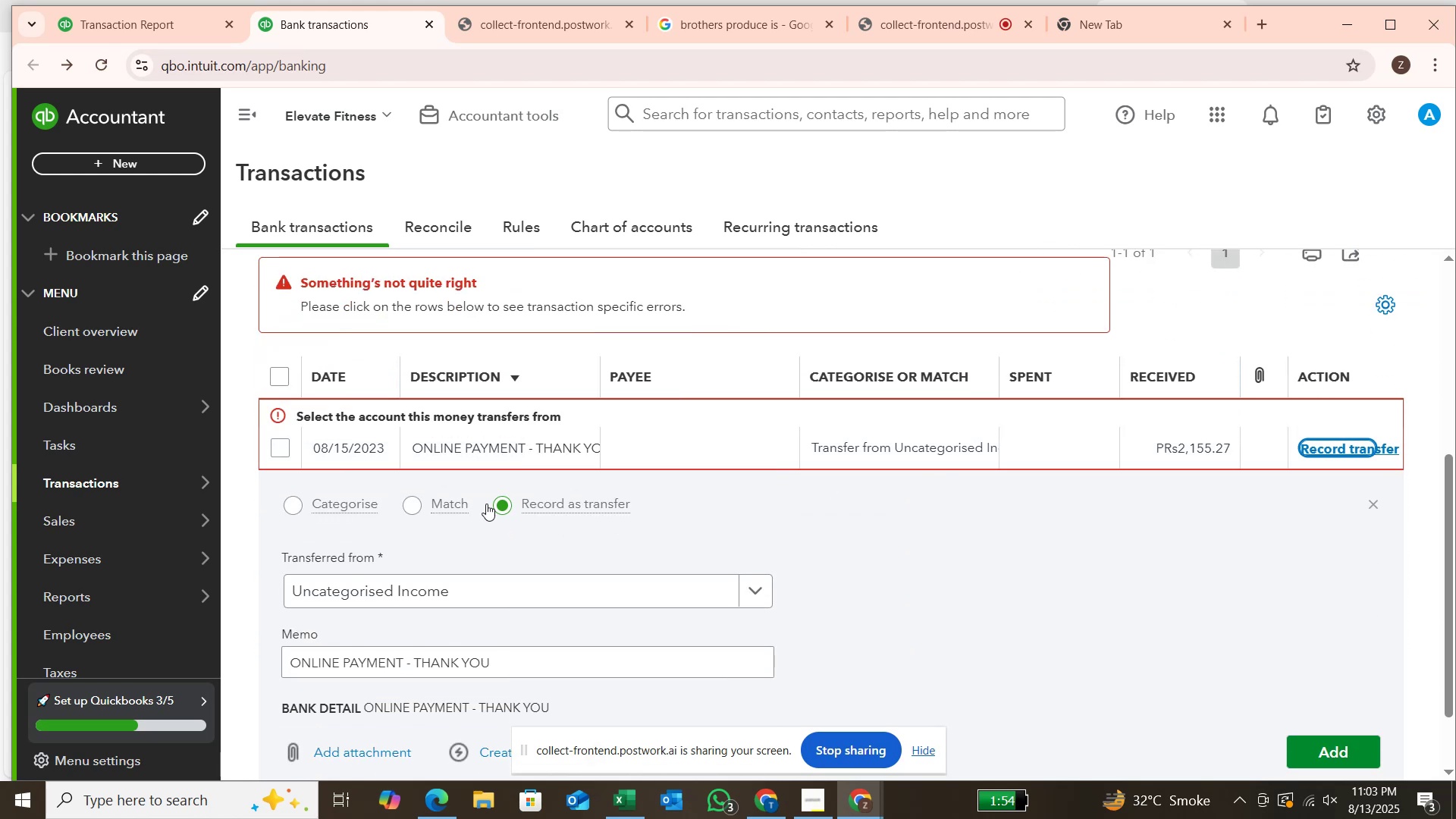 
left_click([406, 507])
 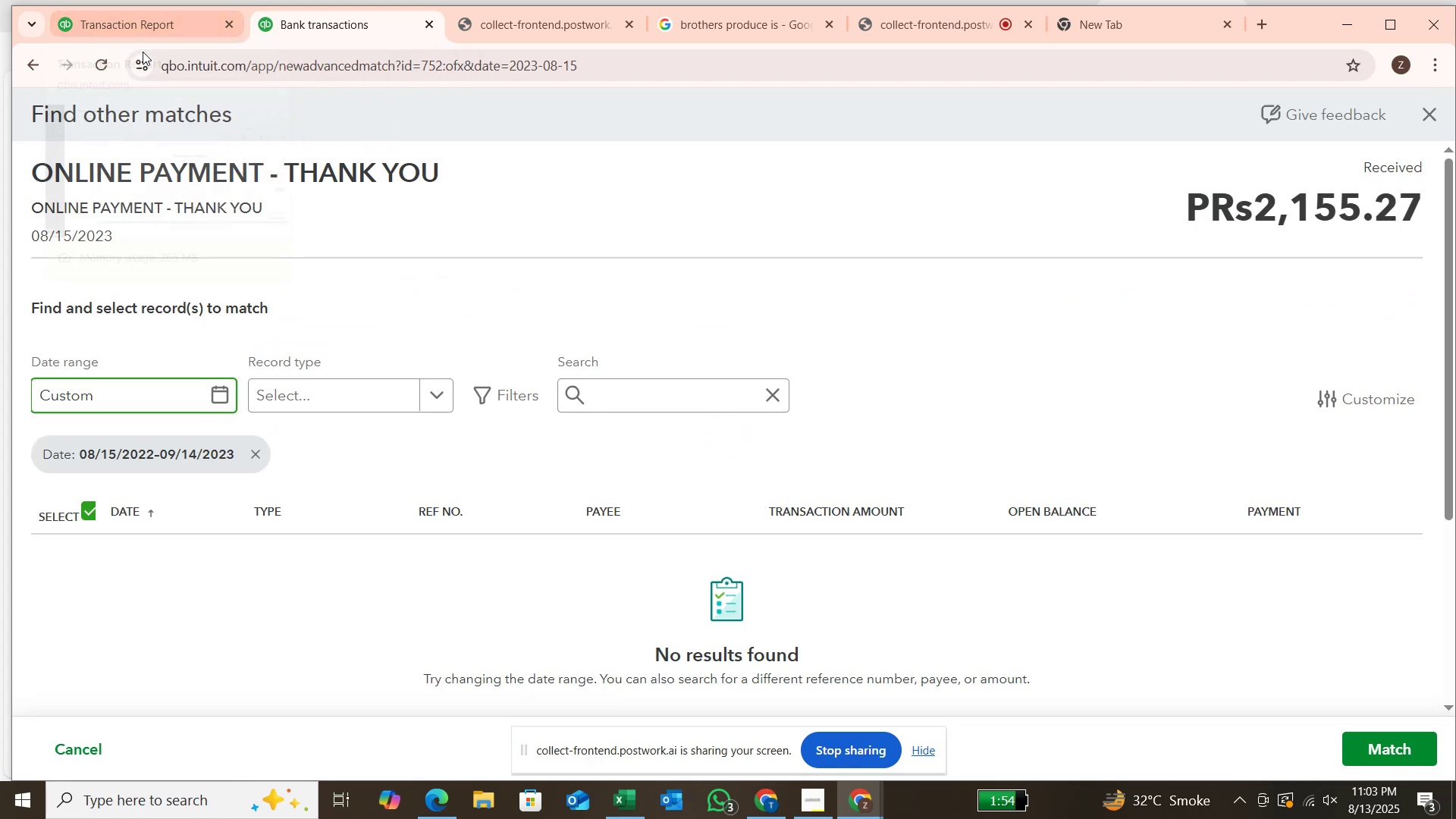 
left_click([37, 73])
 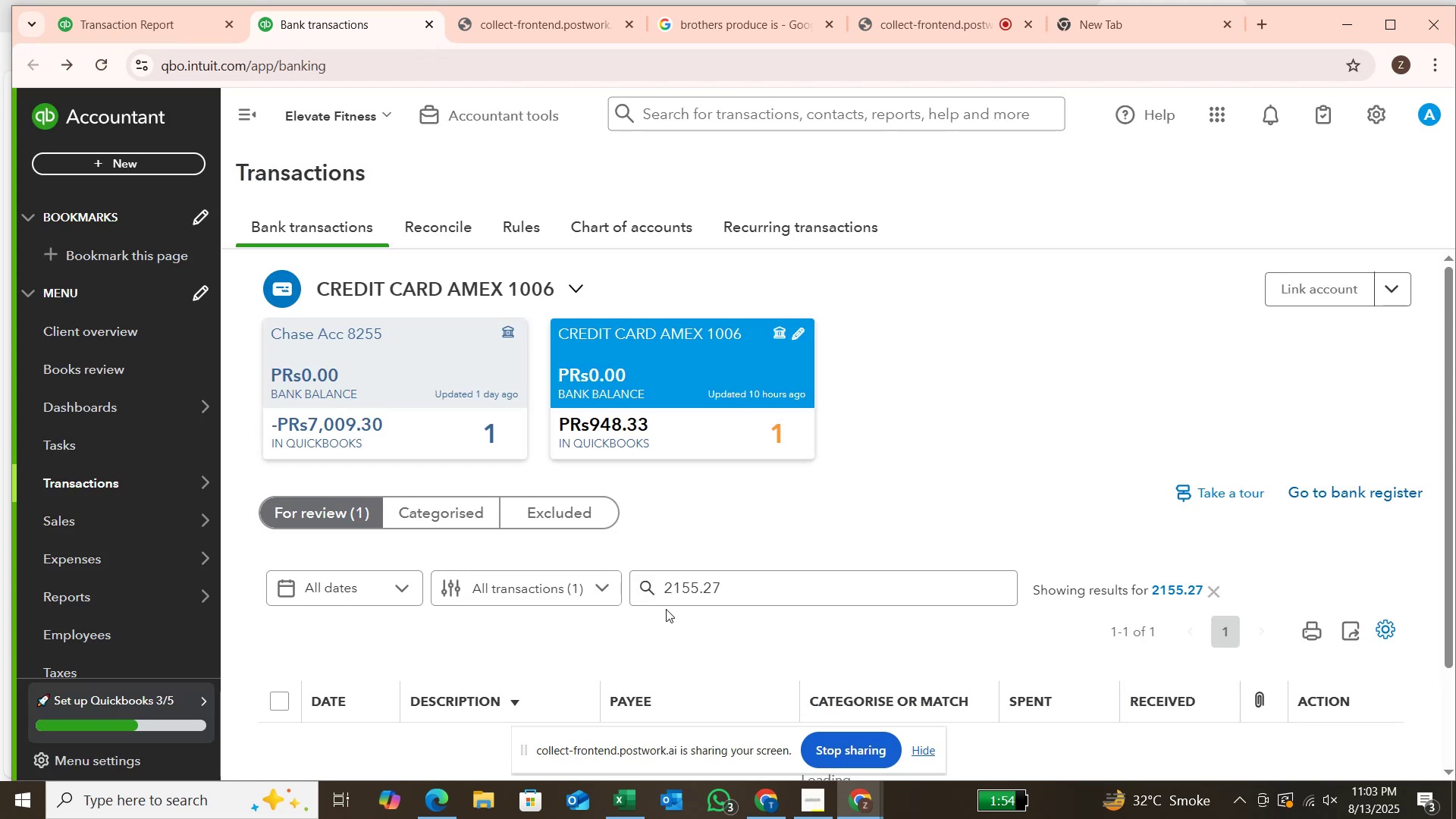 
scroll: coordinate [607, 629], scroll_direction: down, amount: 2.0
 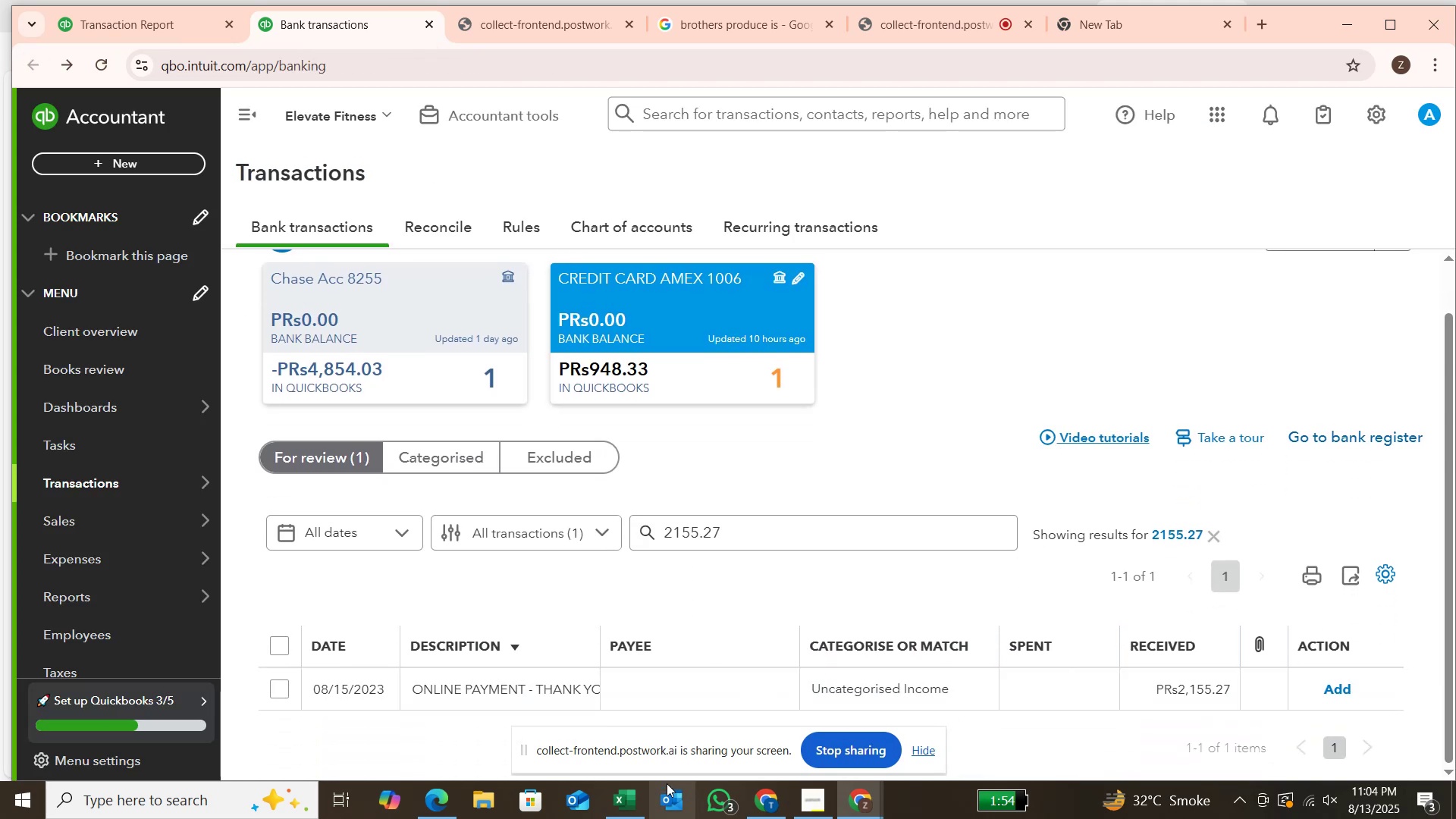 
left_click([544, 689])
 